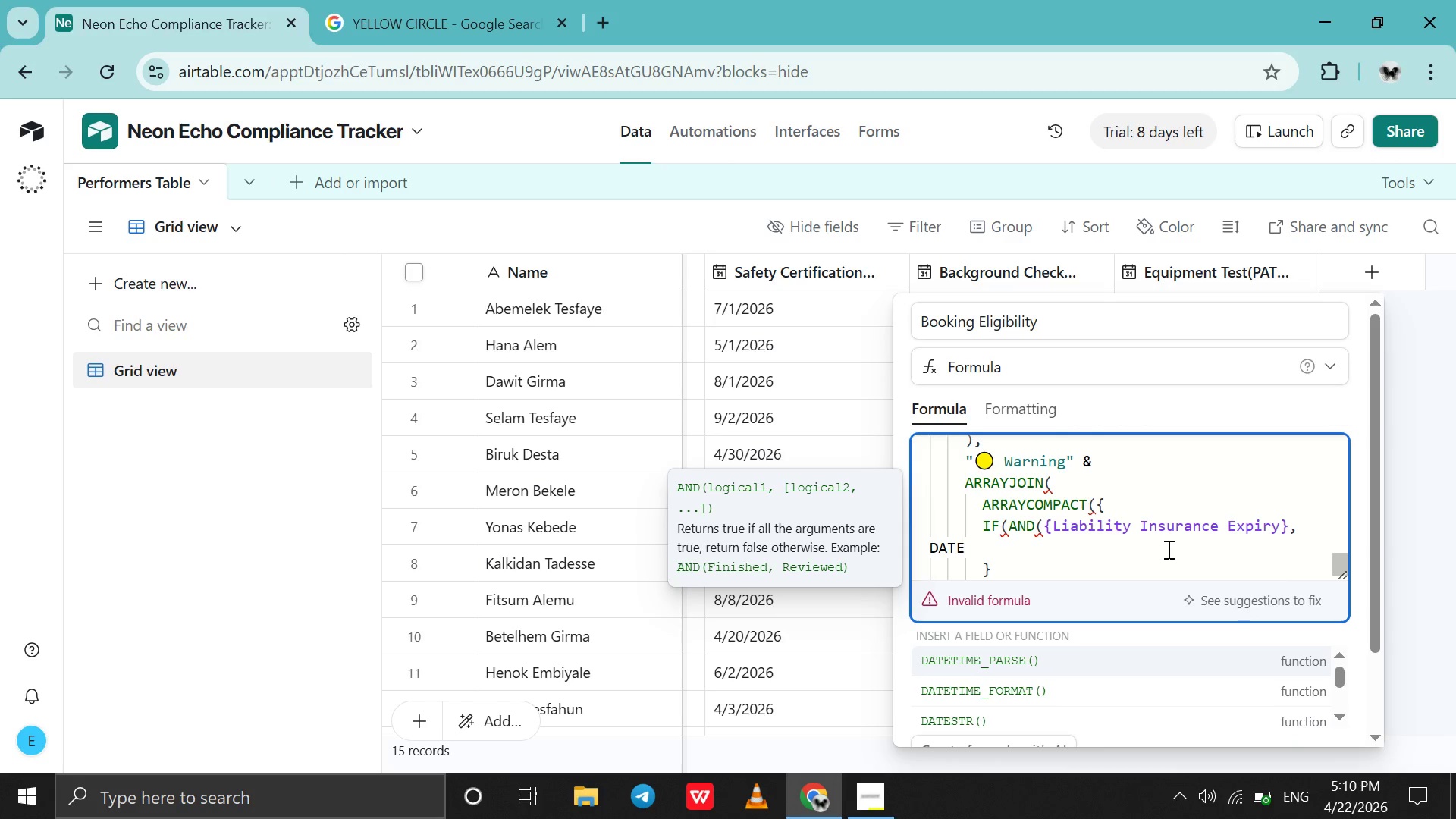 
type(TI)
 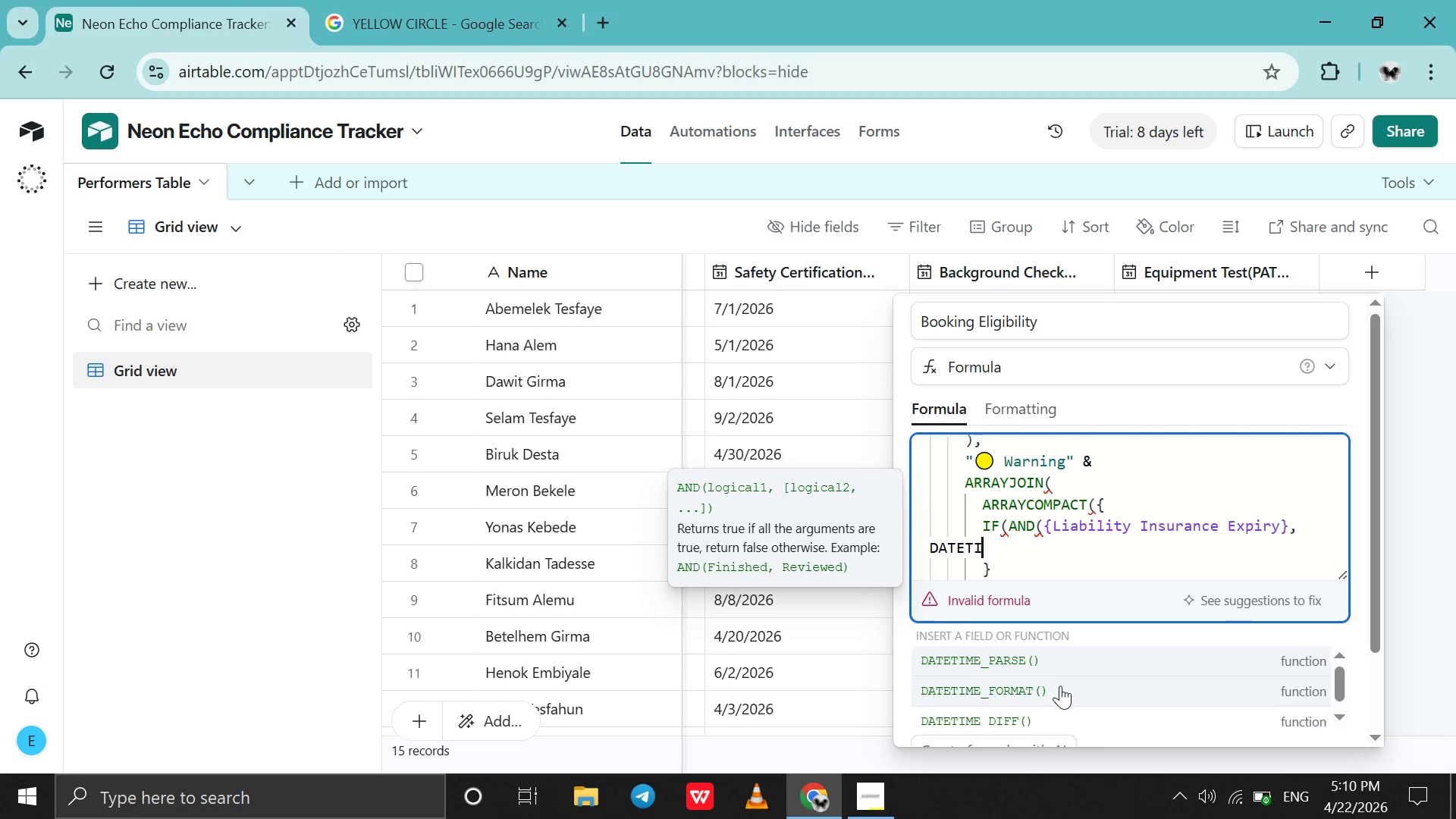 
left_click([1046, 714])
 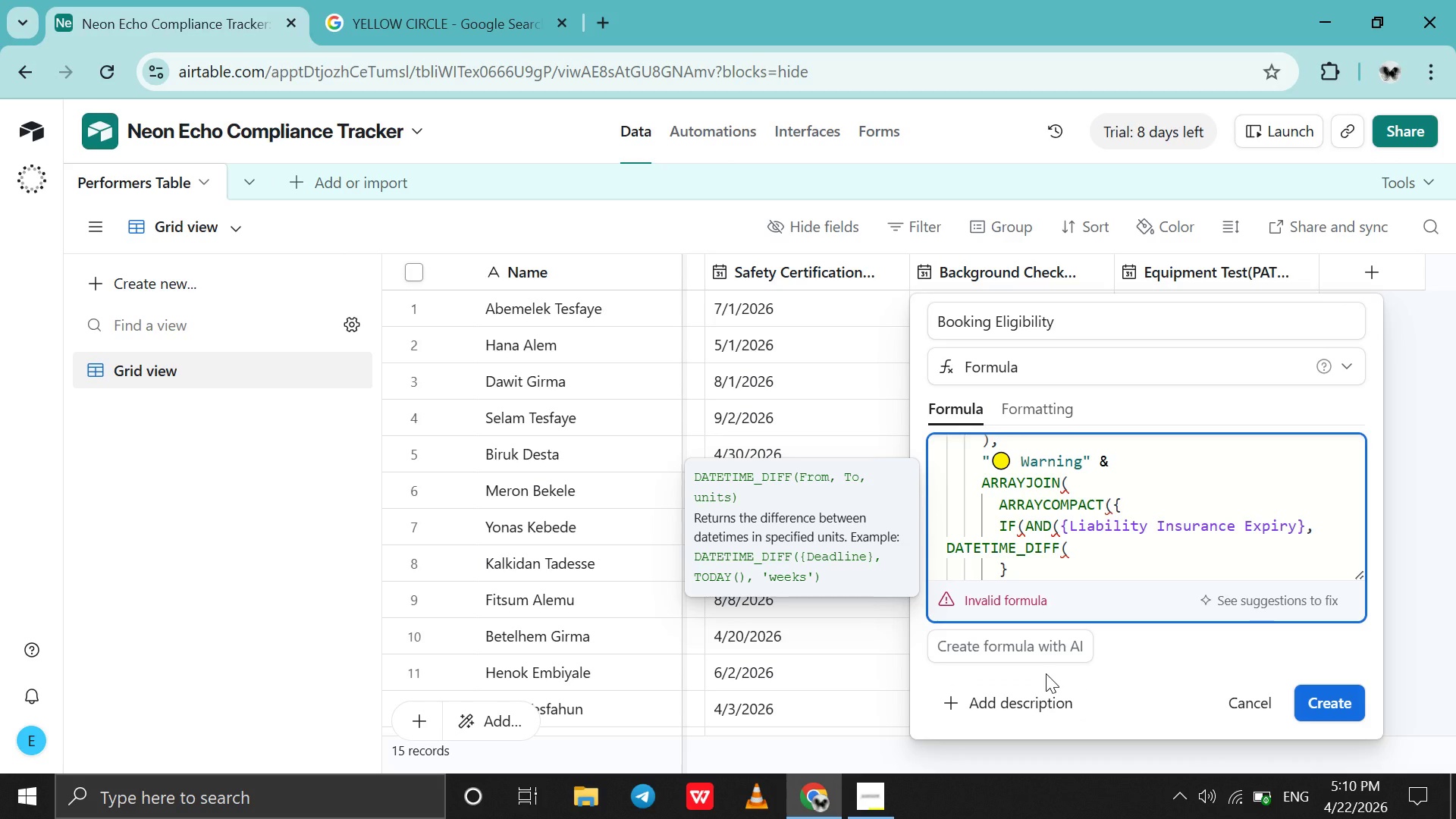 
type({LIA)
 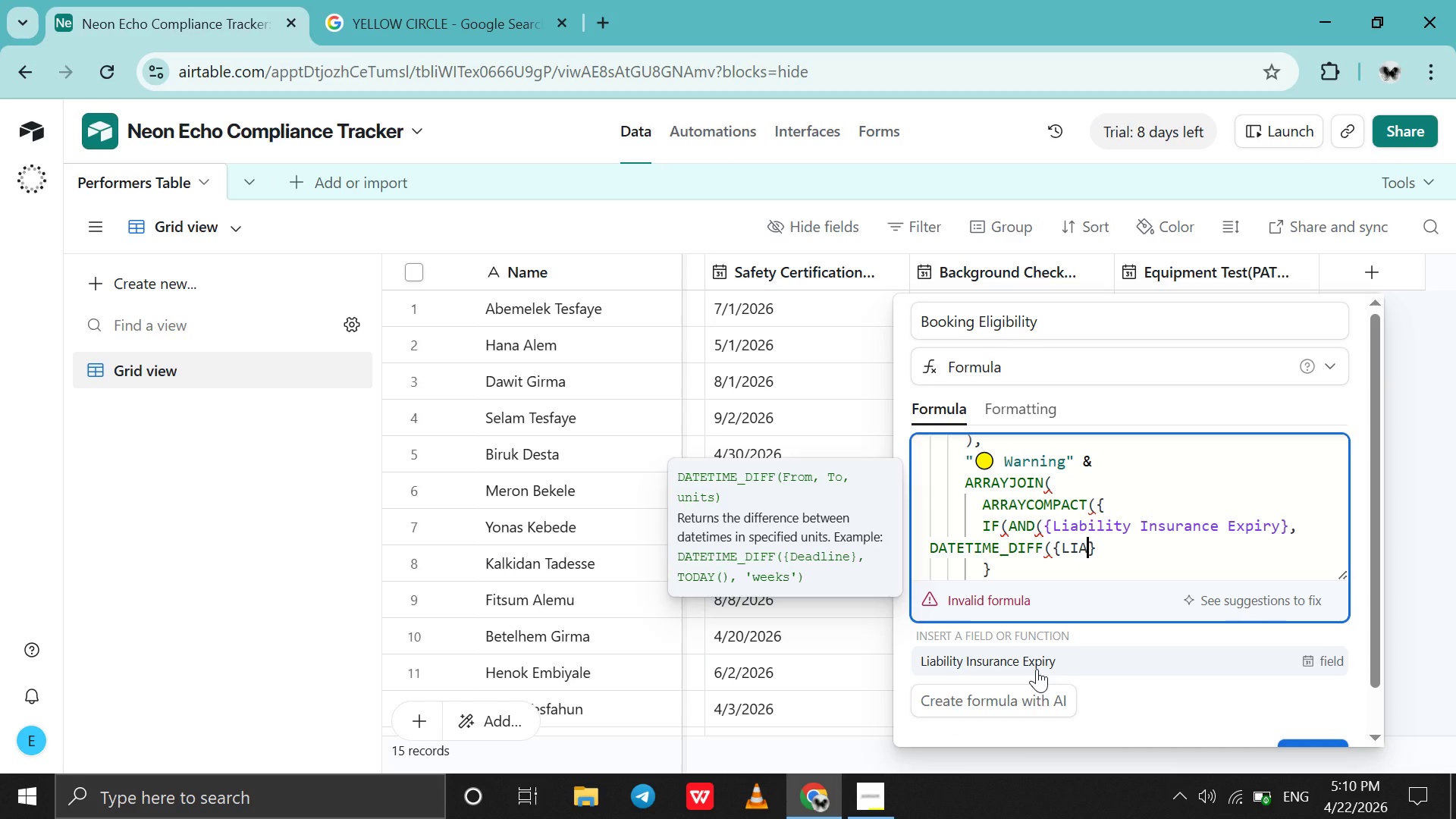 
left_click([1037, 669])
 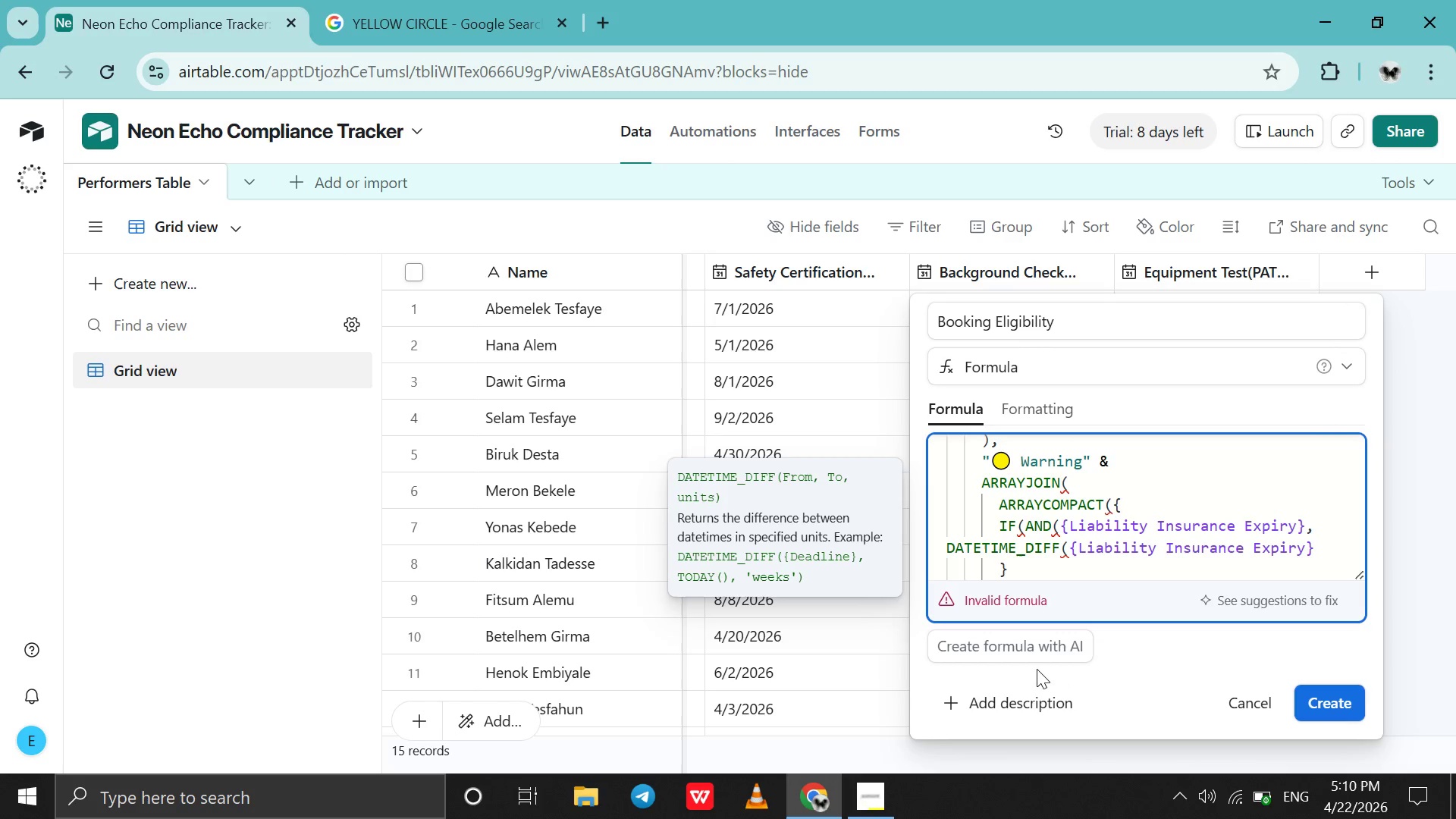 
type(,TO)
 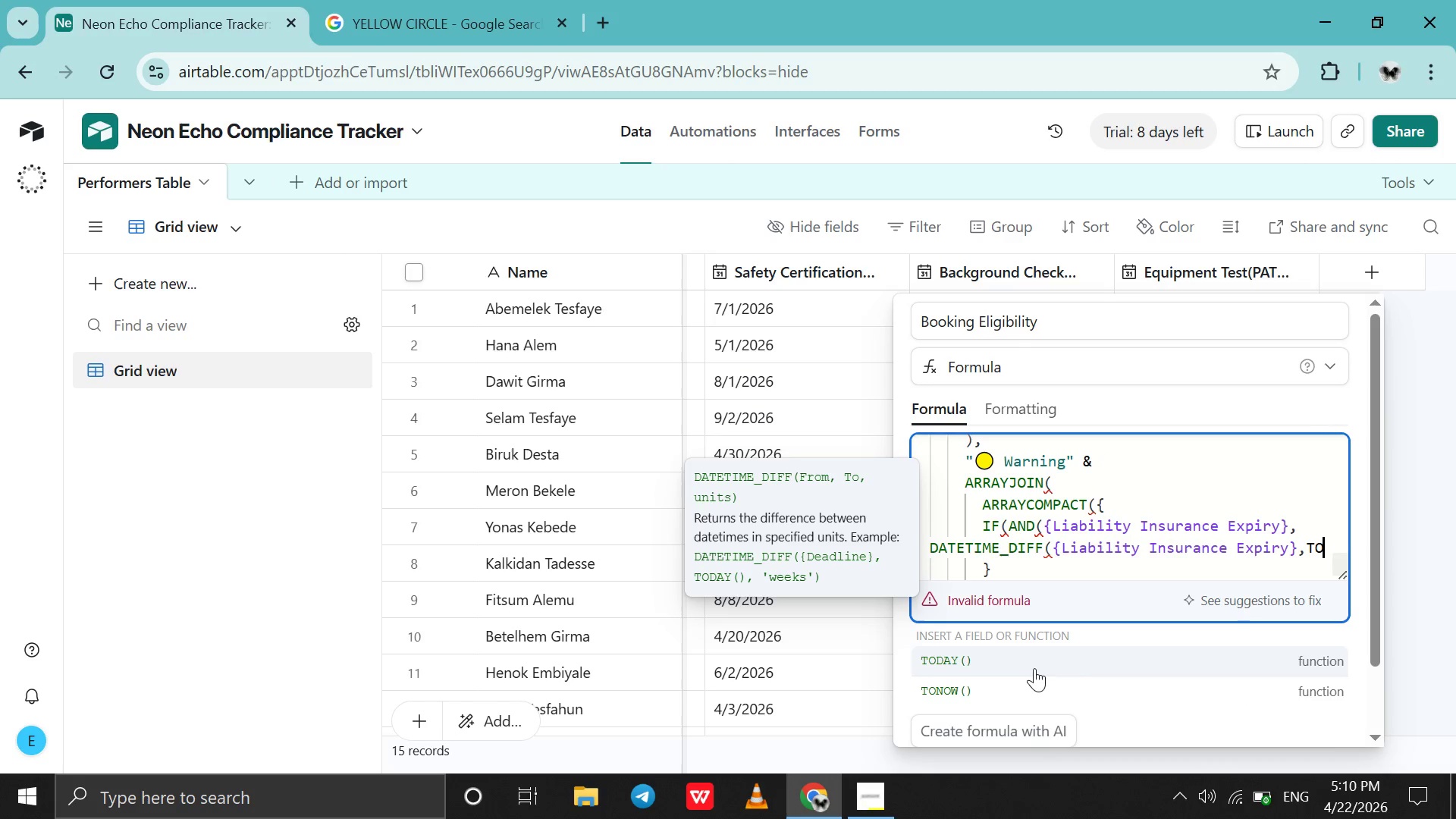 
left_click([1034, 668])
 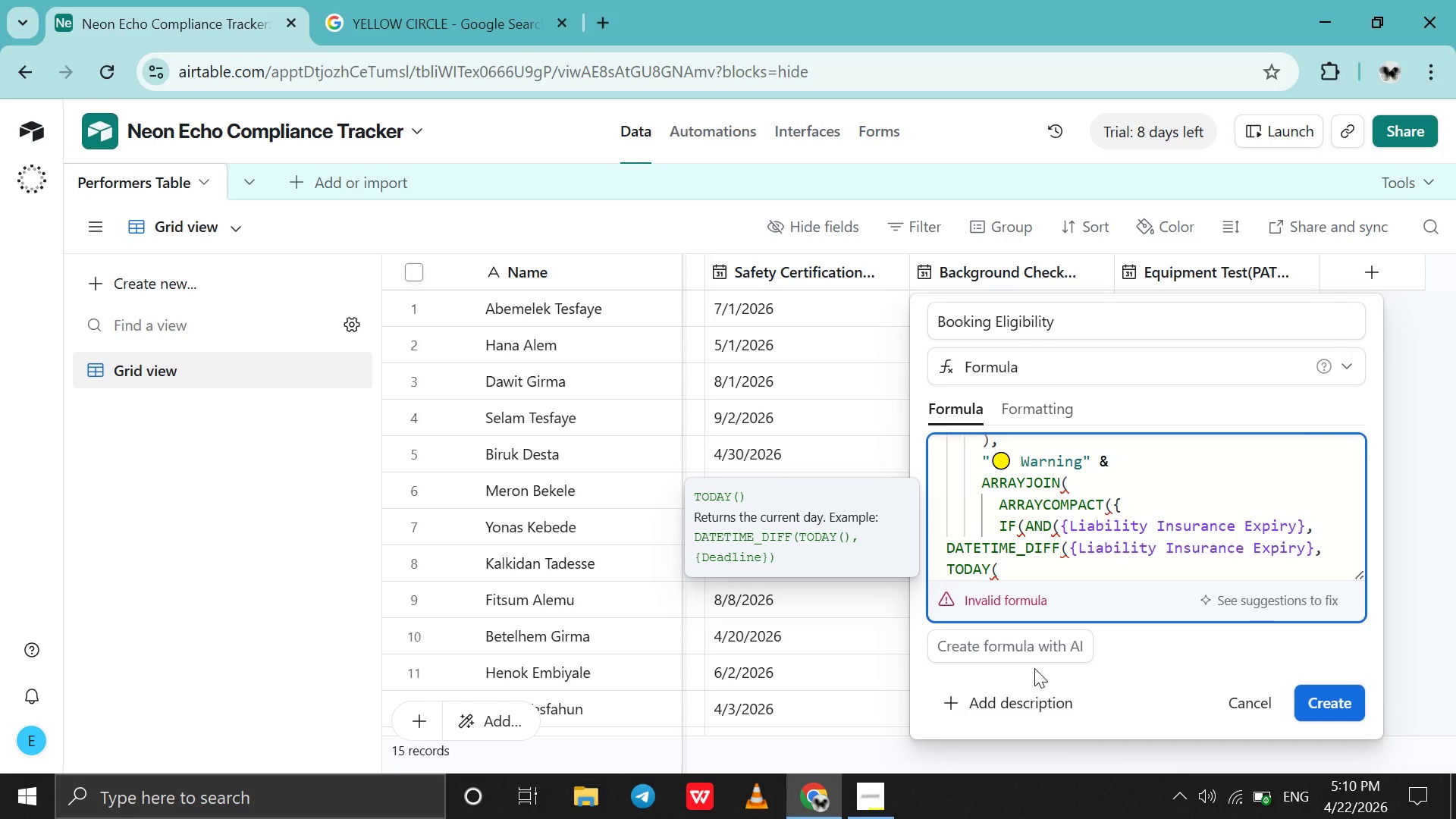 
type(),'days)
 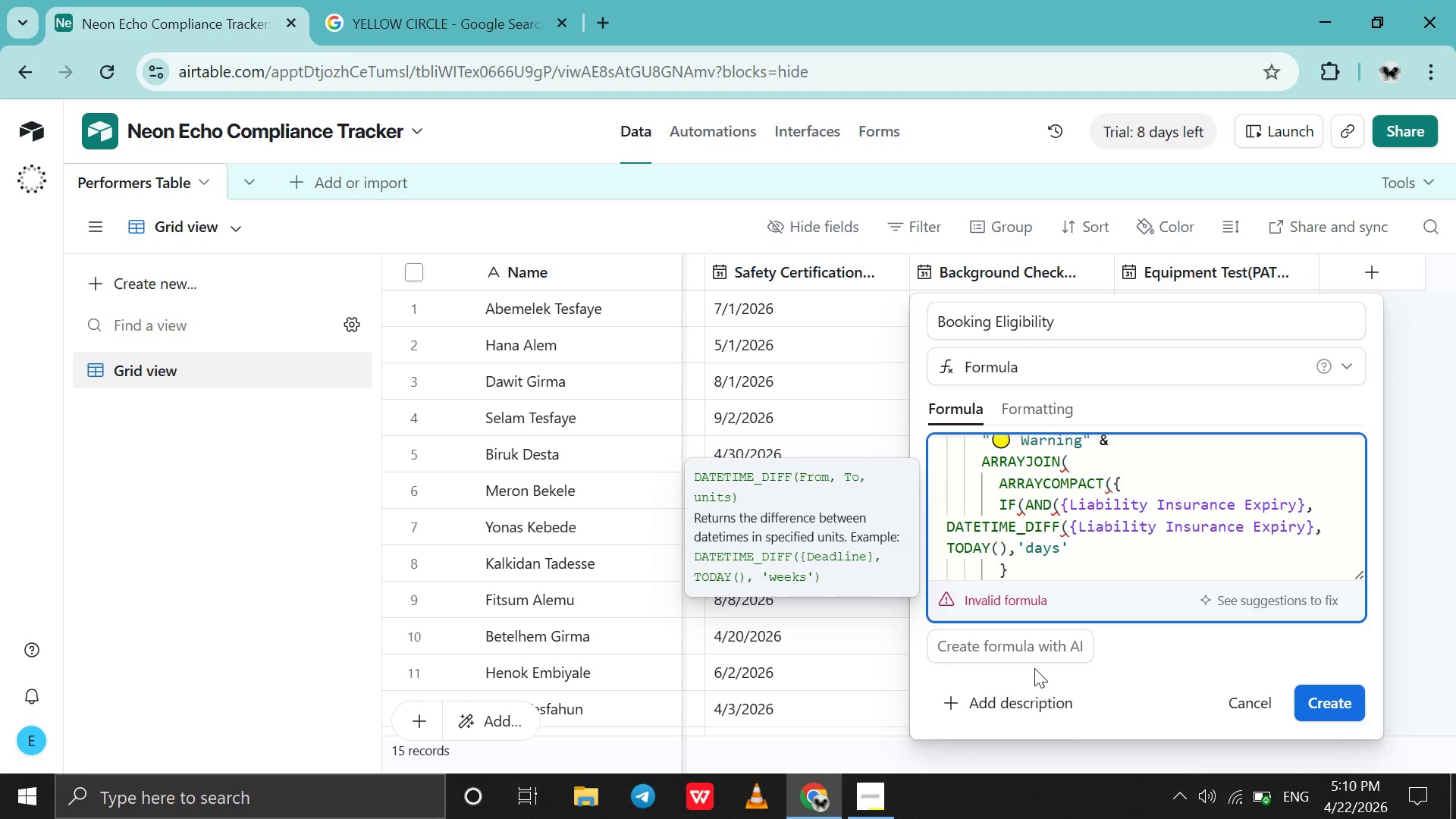 
key(ArrowRight)
 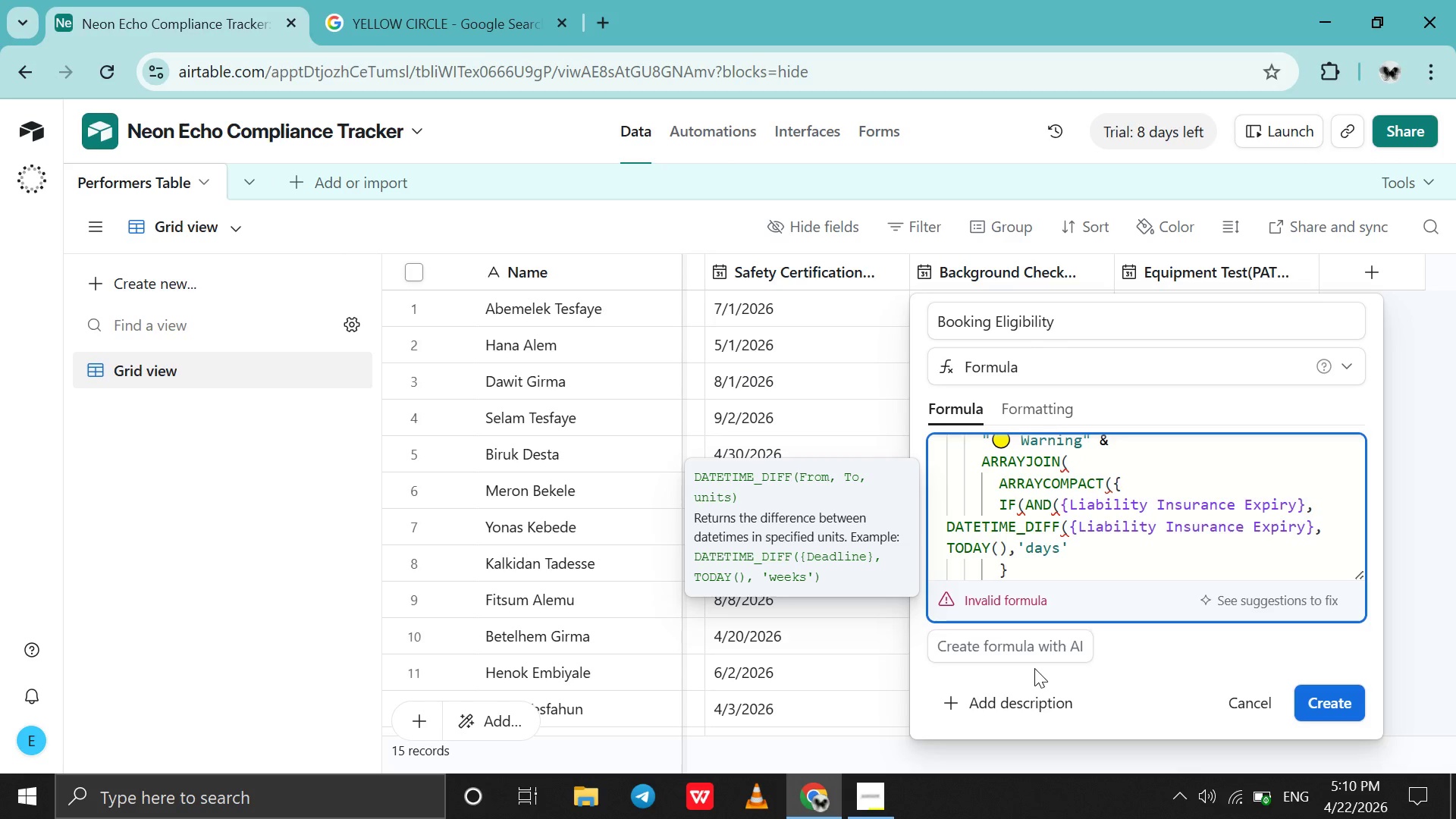 
key(Shift+0)
 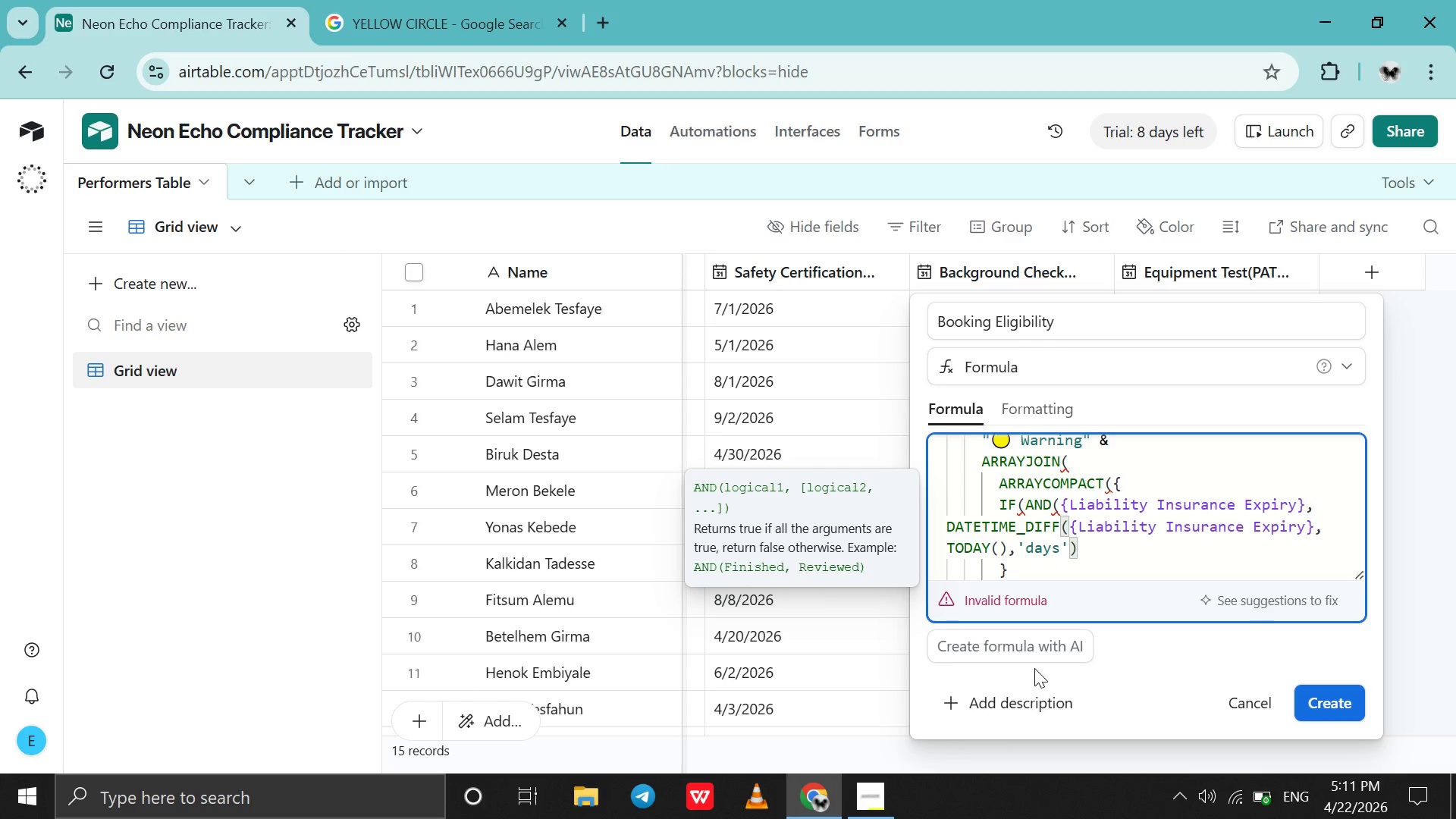 
key(Shift+Comma)
 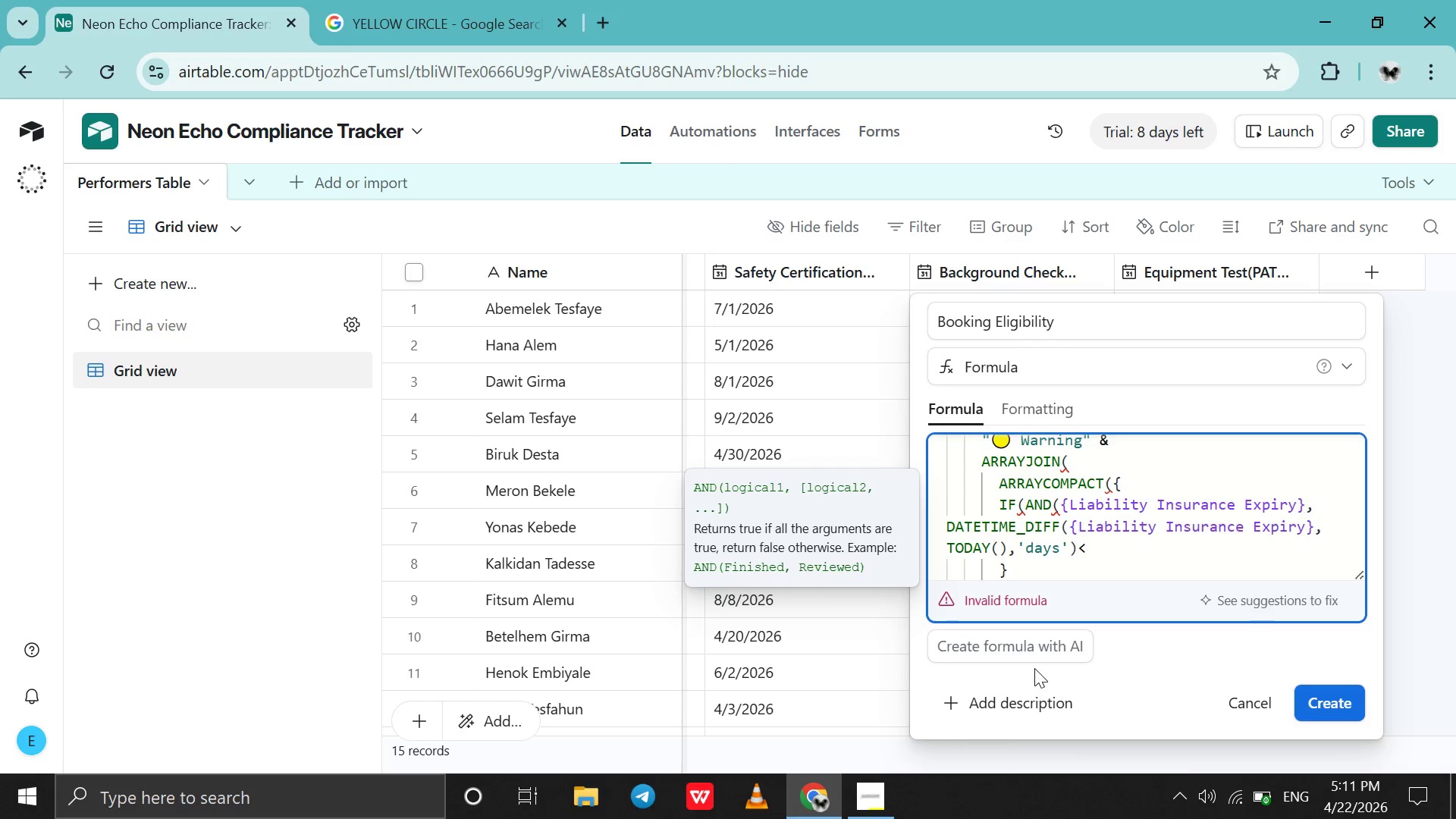 
type(=30),"Insurance)
 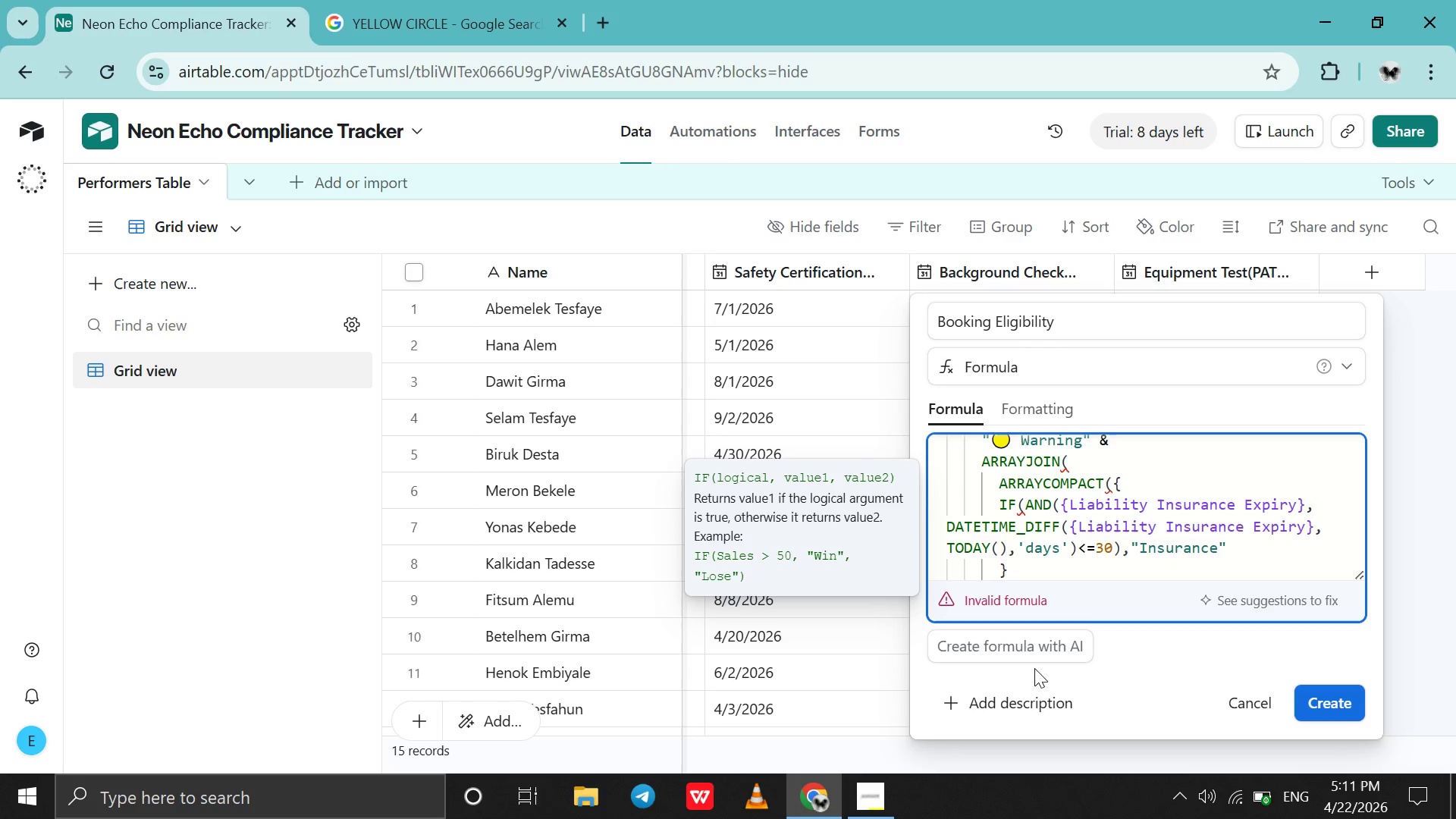 
key(ArrowRight)
 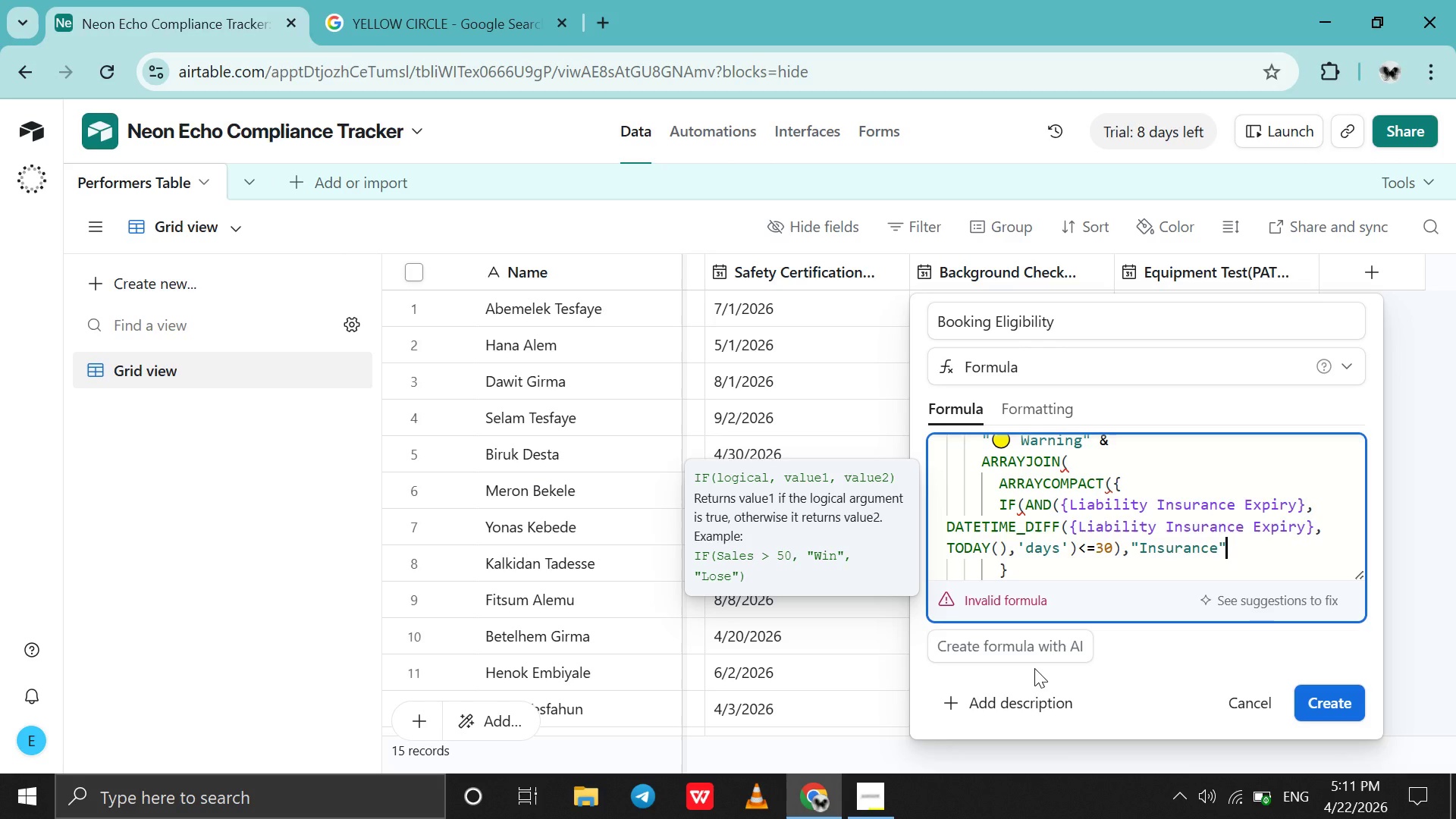 
key(Comma)
 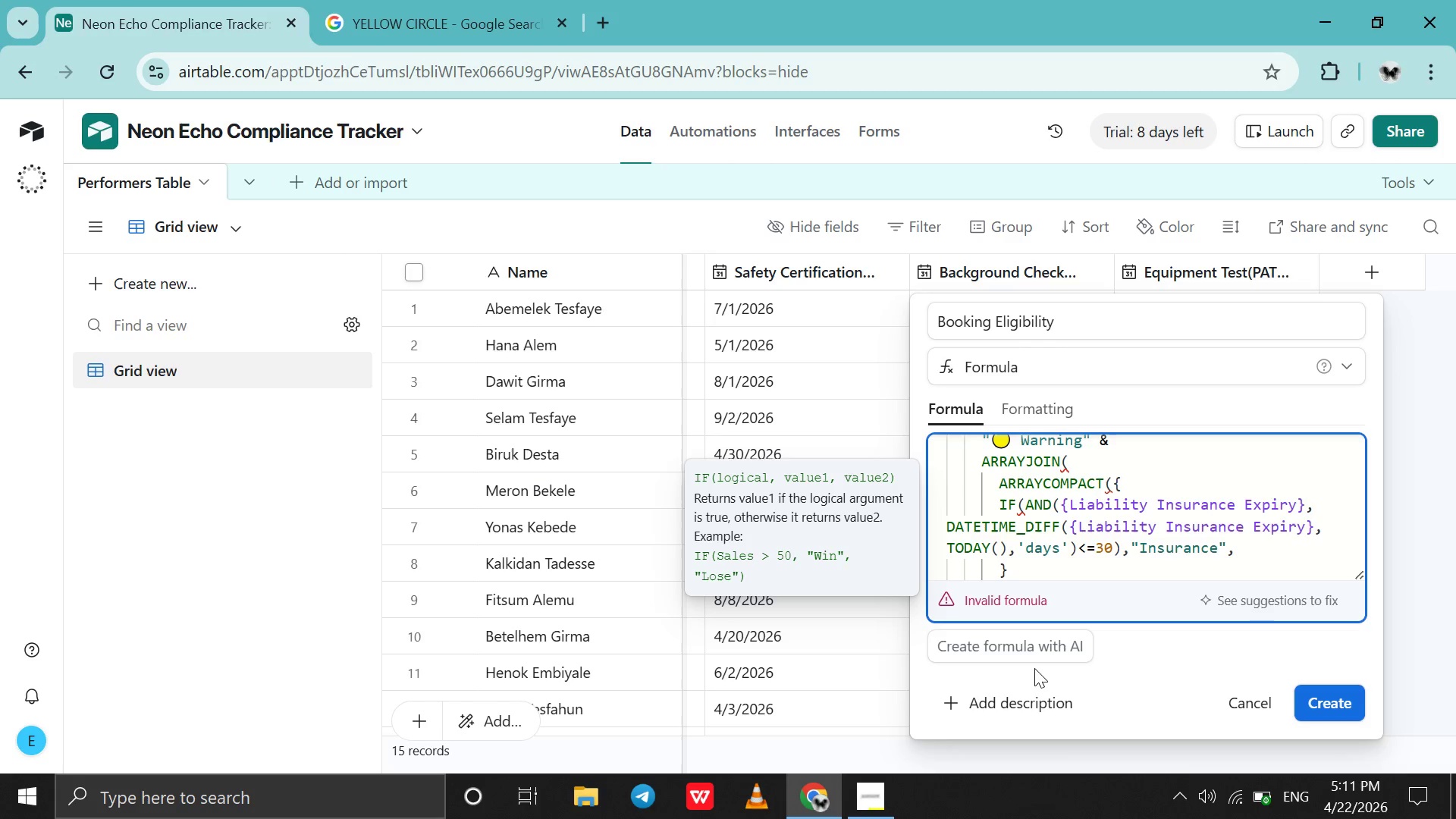 
key(Shift+Quote)
 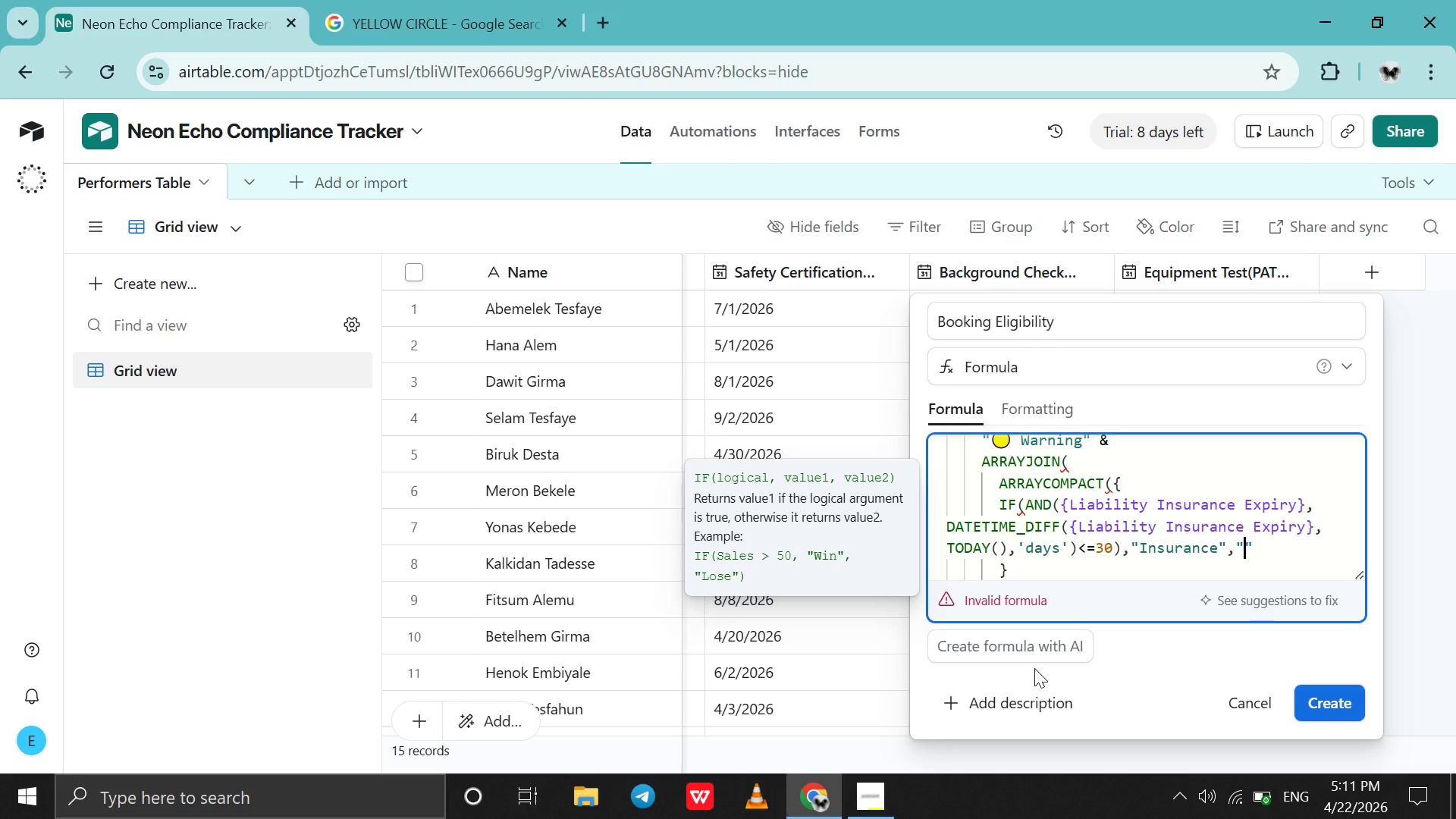 
key(ArrowRight)
 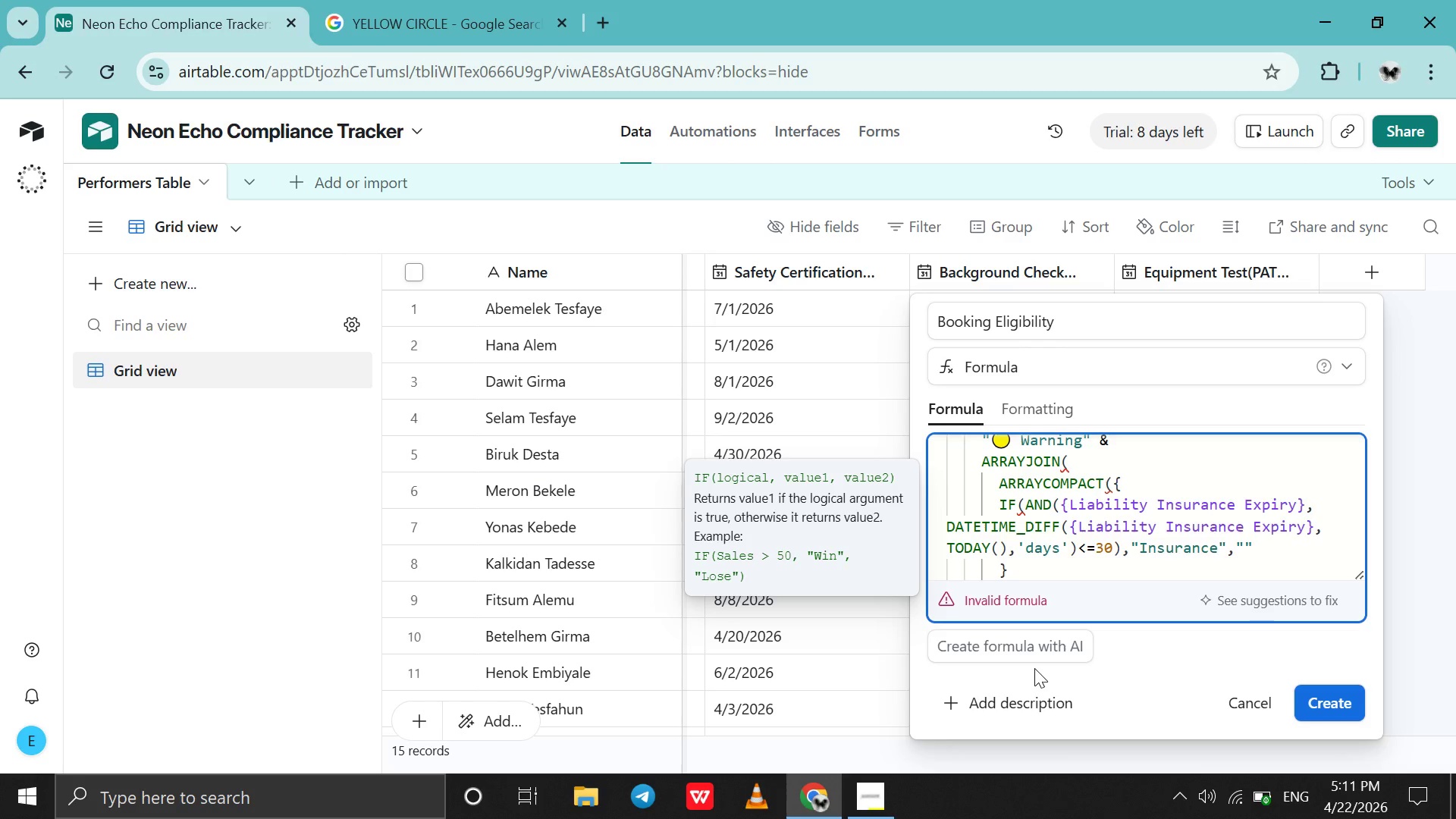 
key(Shift+0)
 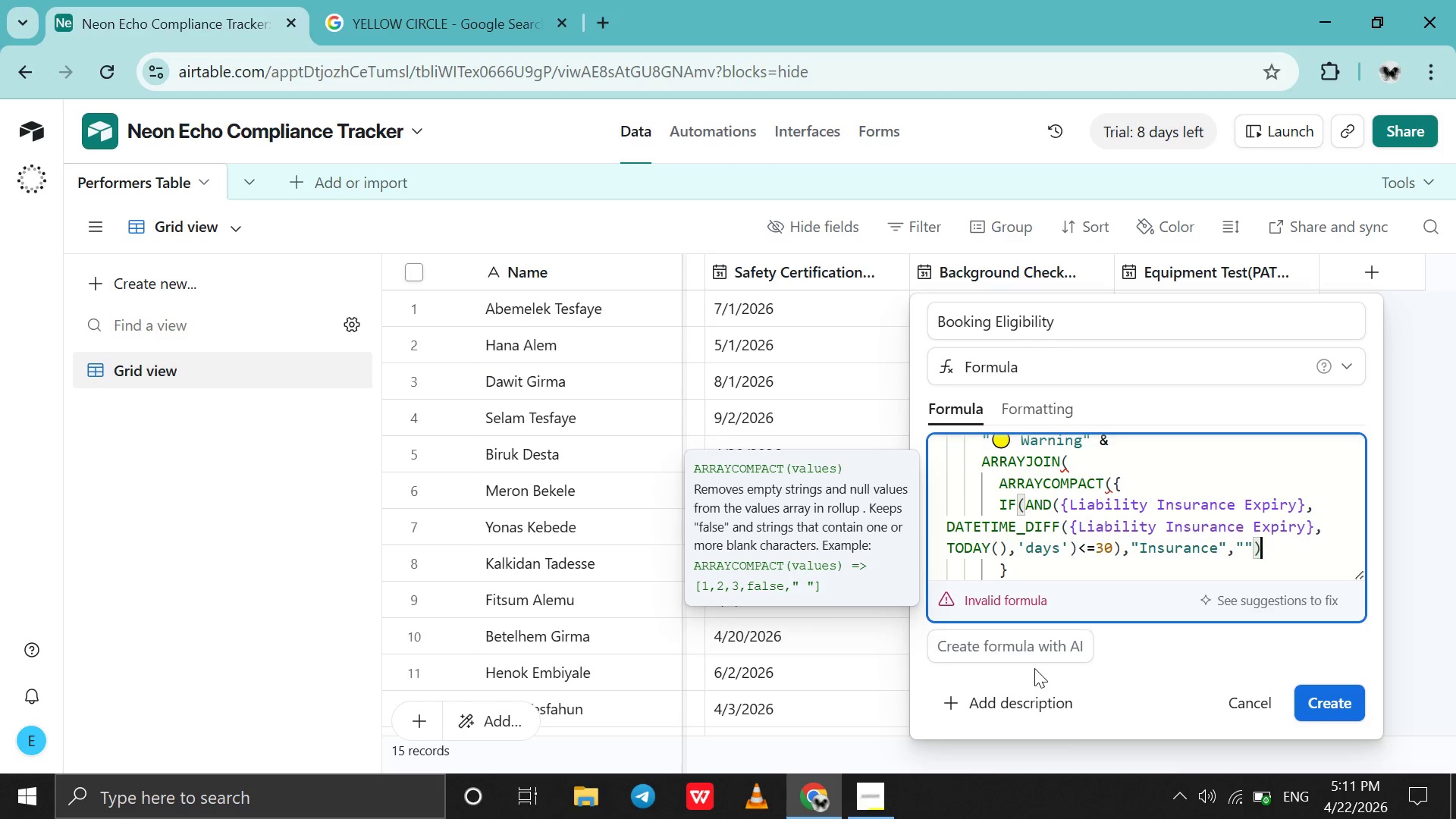 
key(Comma)
 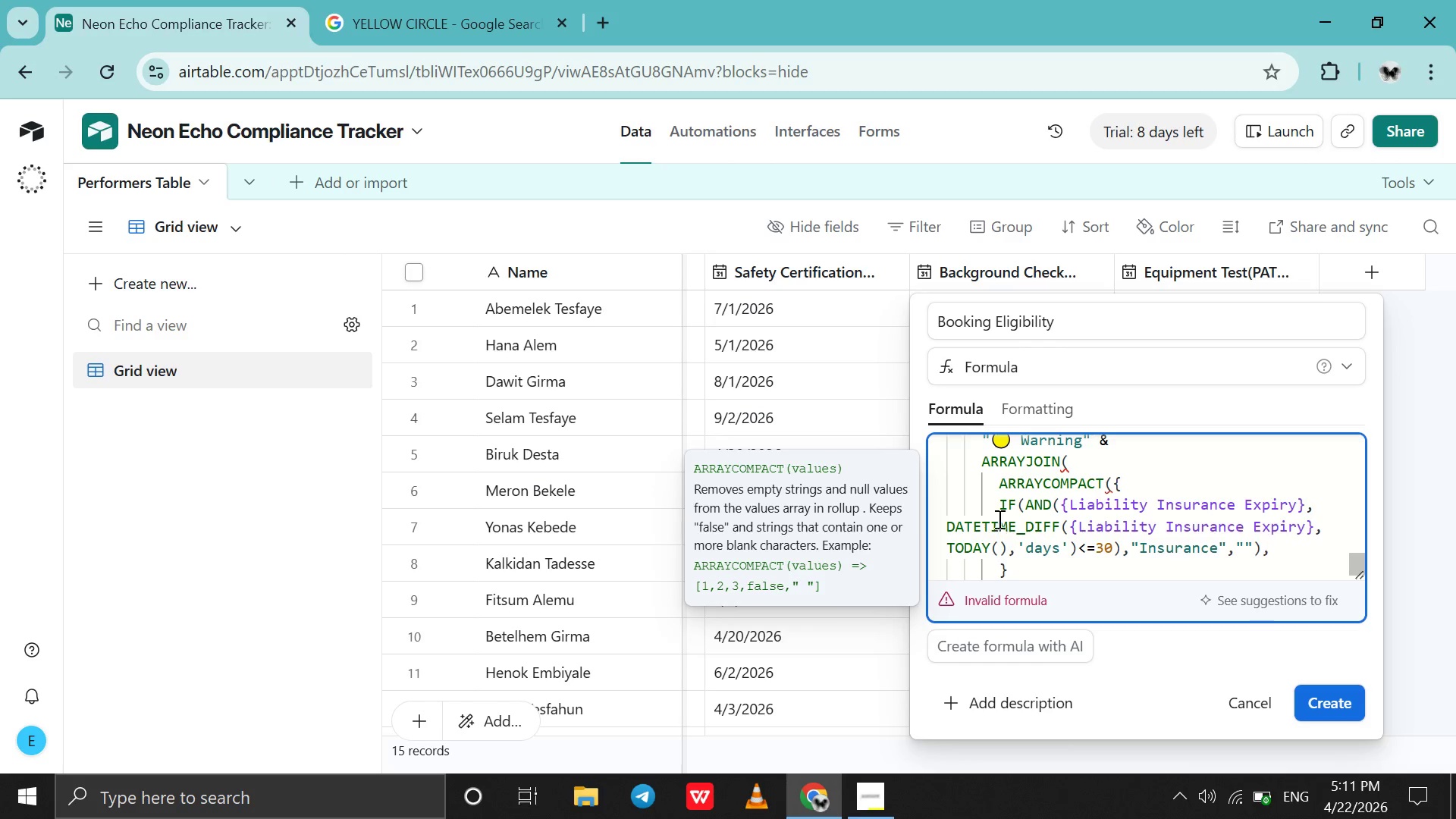 
left_click_drag(start_coordinate=[999, 508], to_coordinate=[1279, 542])
 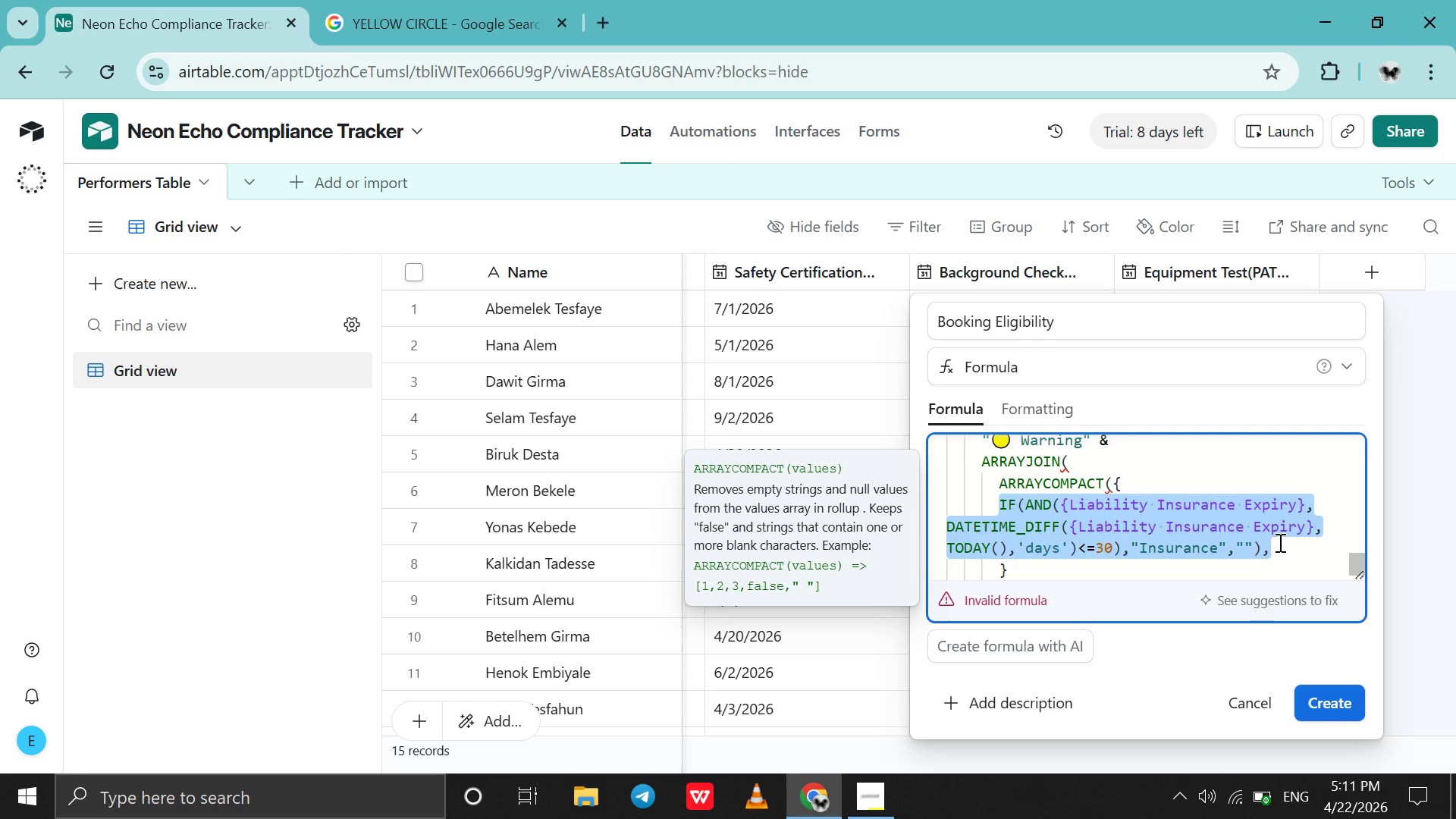 
key(Control+C)
 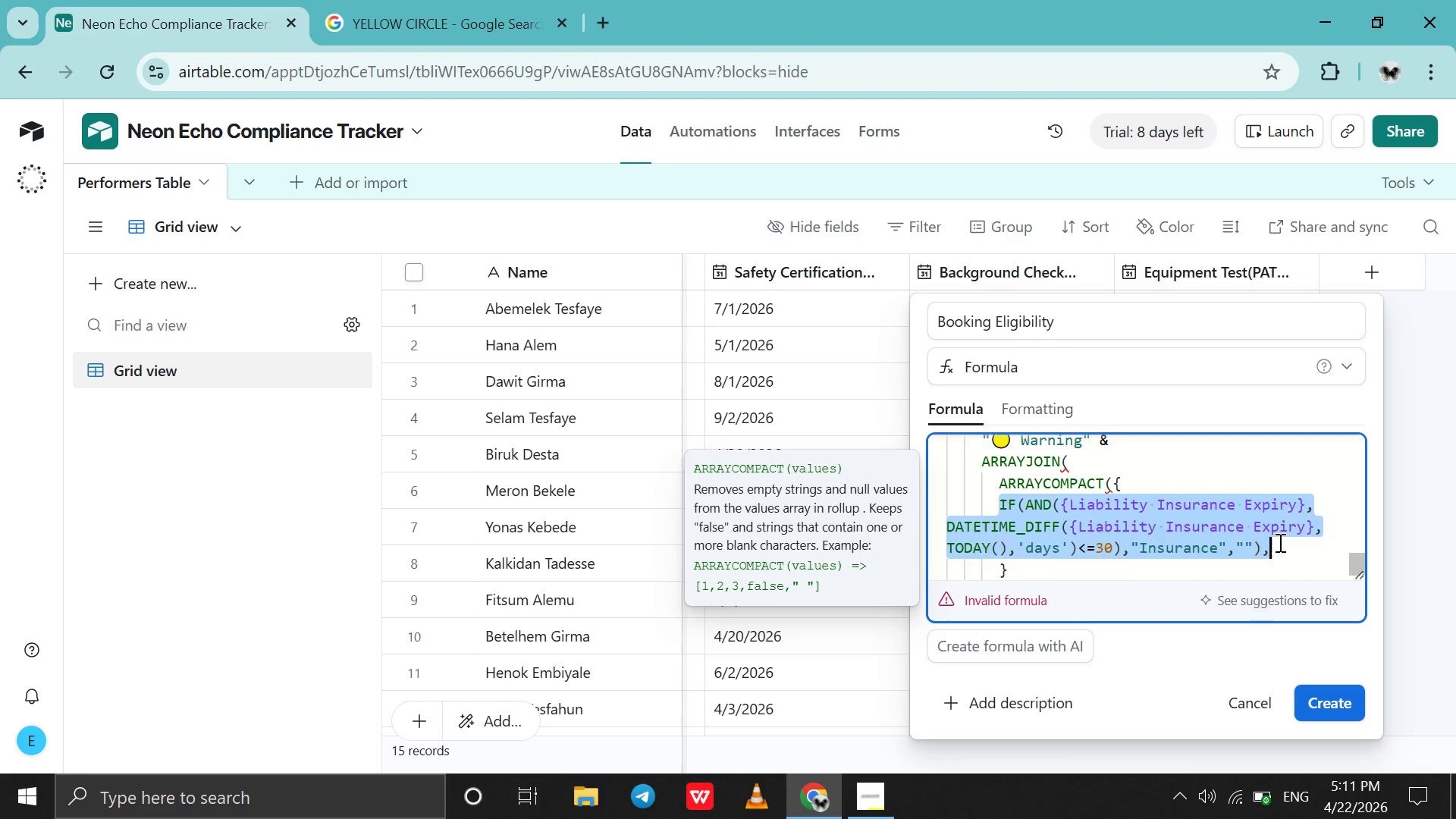 
left_click([1279, 542])
 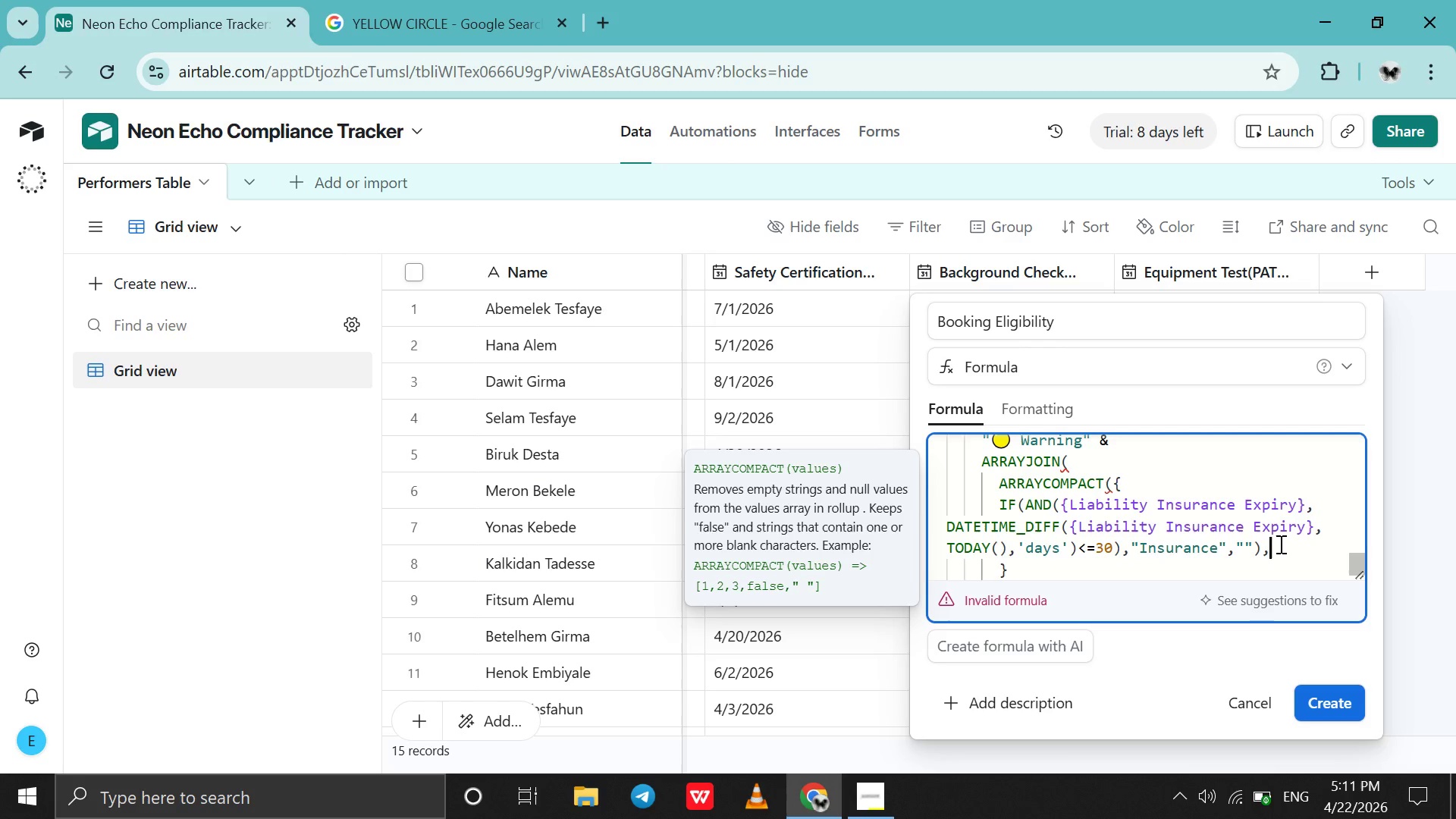 
key(Shift+Enter)
 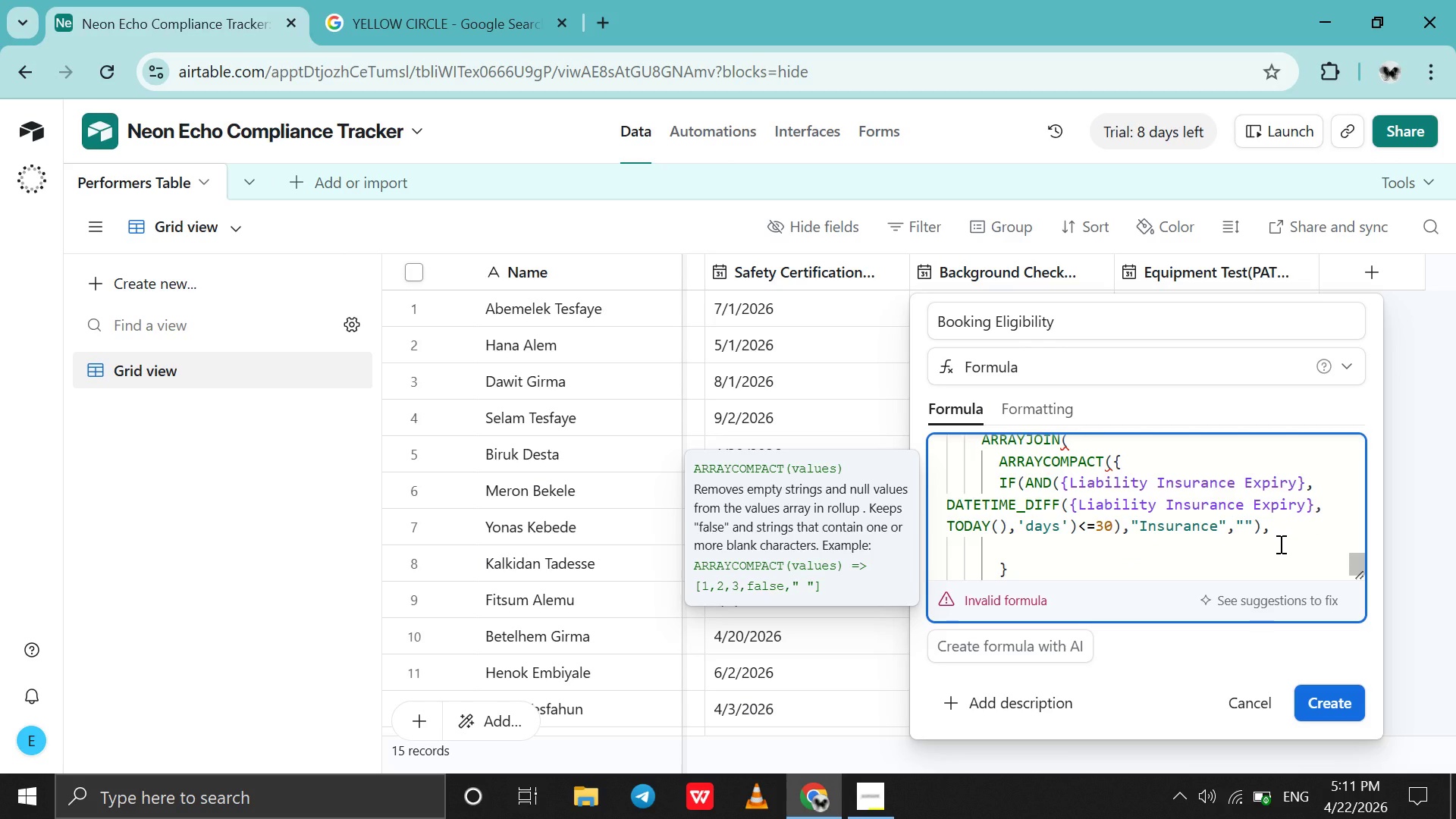 
key(Control+V)
 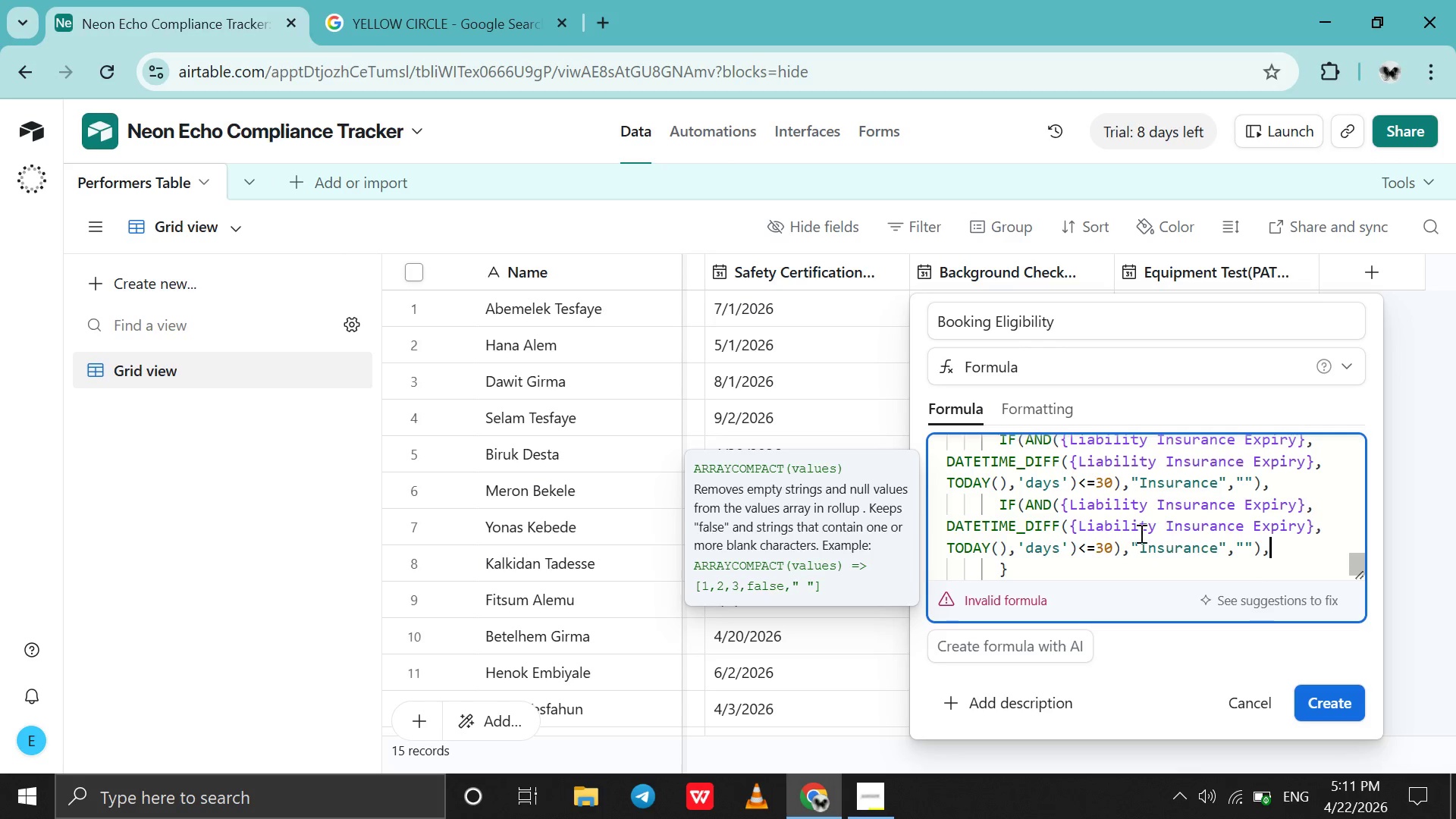 
left_click_drag(start_coordinate=[1065, 506], to_coordinate=[1297, 506])
 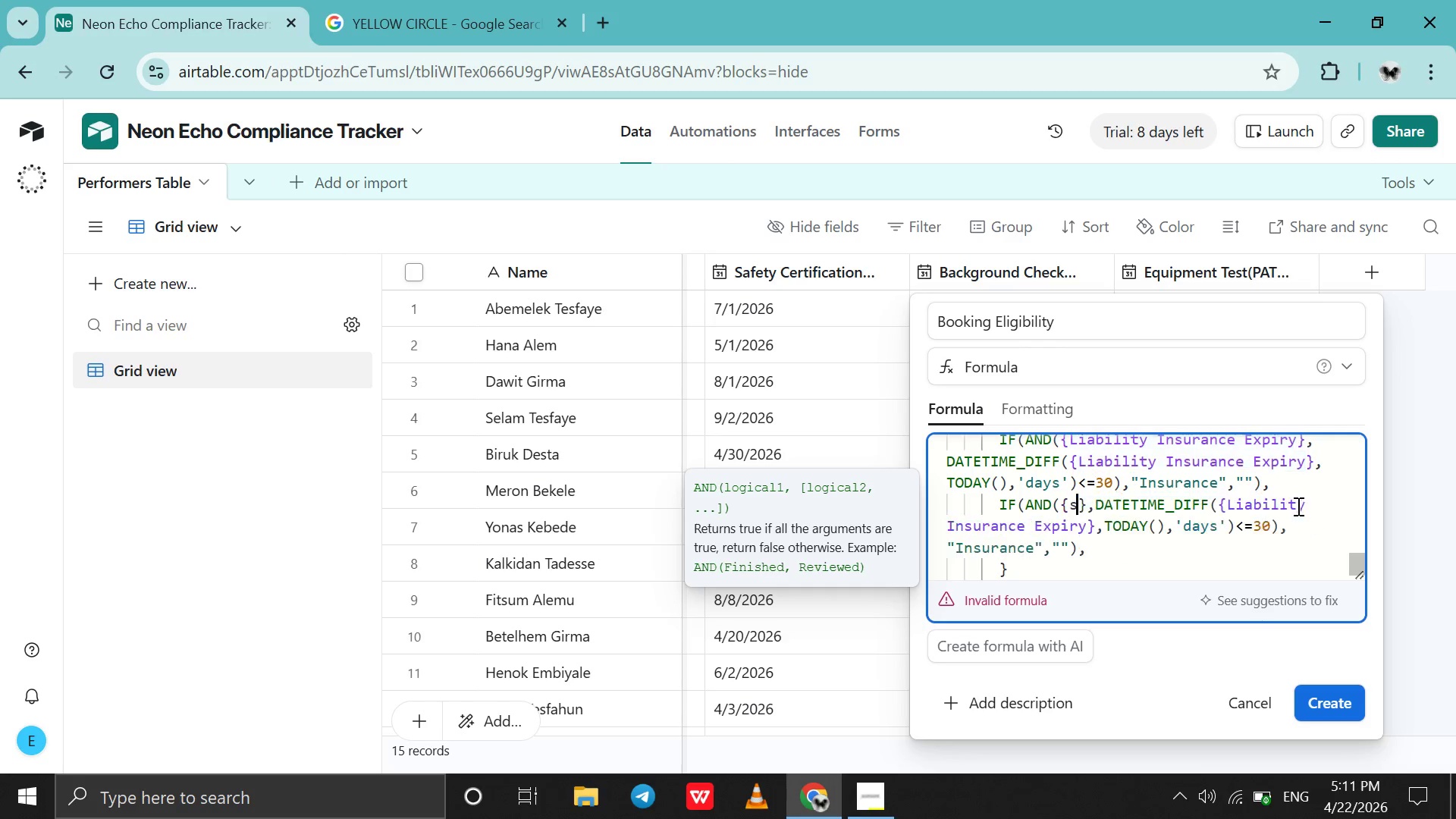 
type(sa)
 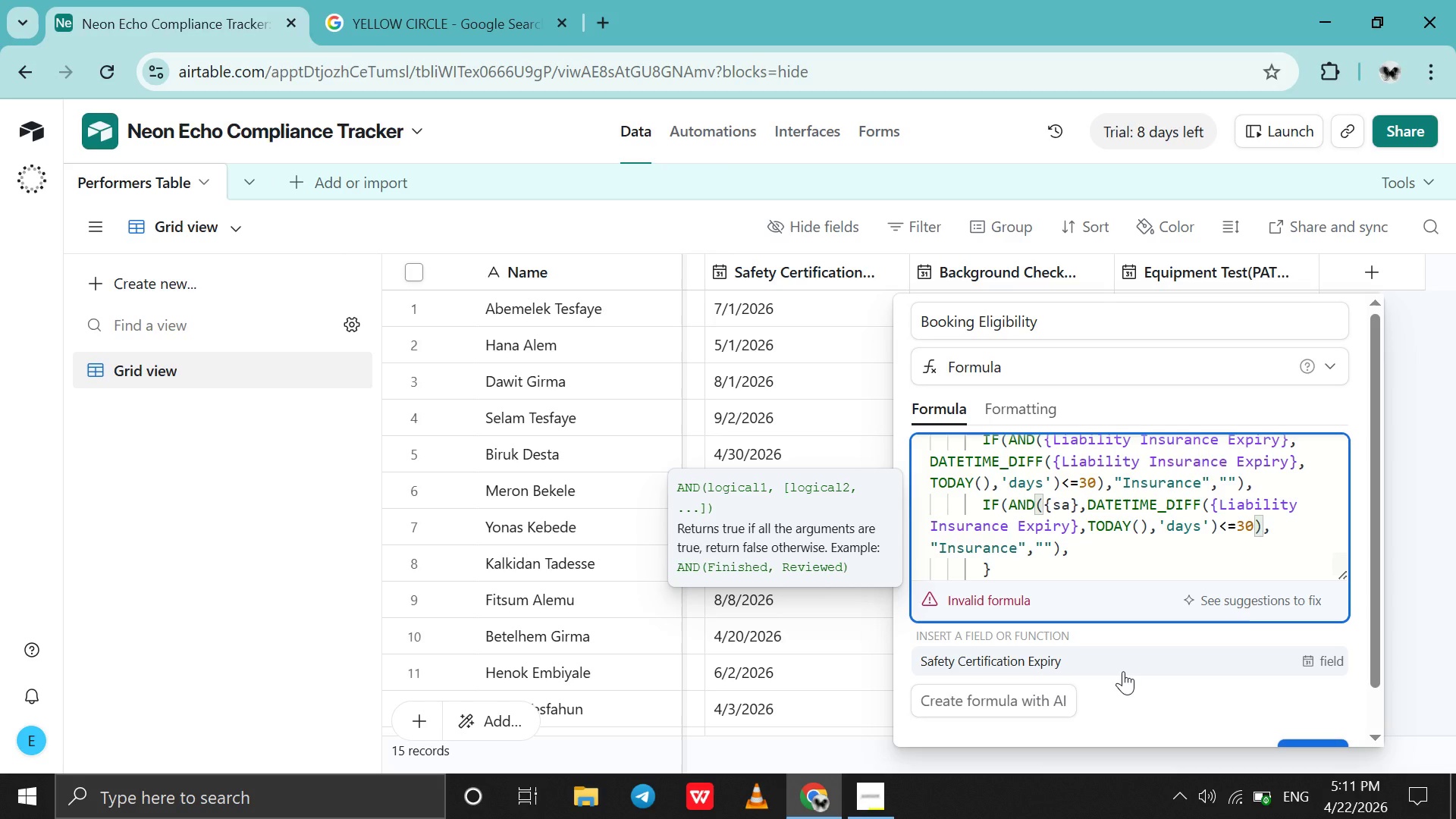 
left_click([1123, 671])
 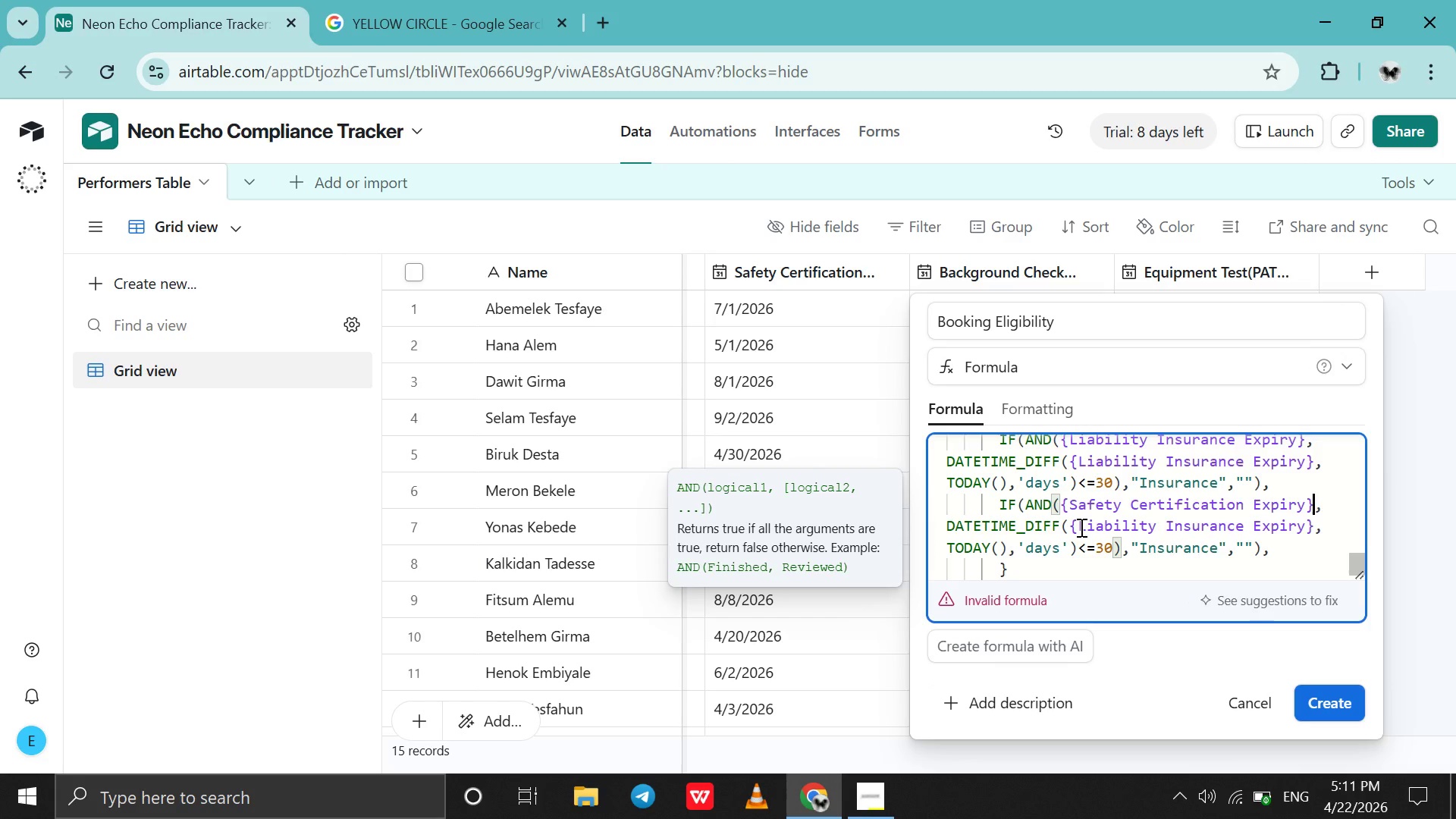 
left_click_drag(start_coordinate=[1080, 527], to_coordinate=[1306, 524])
 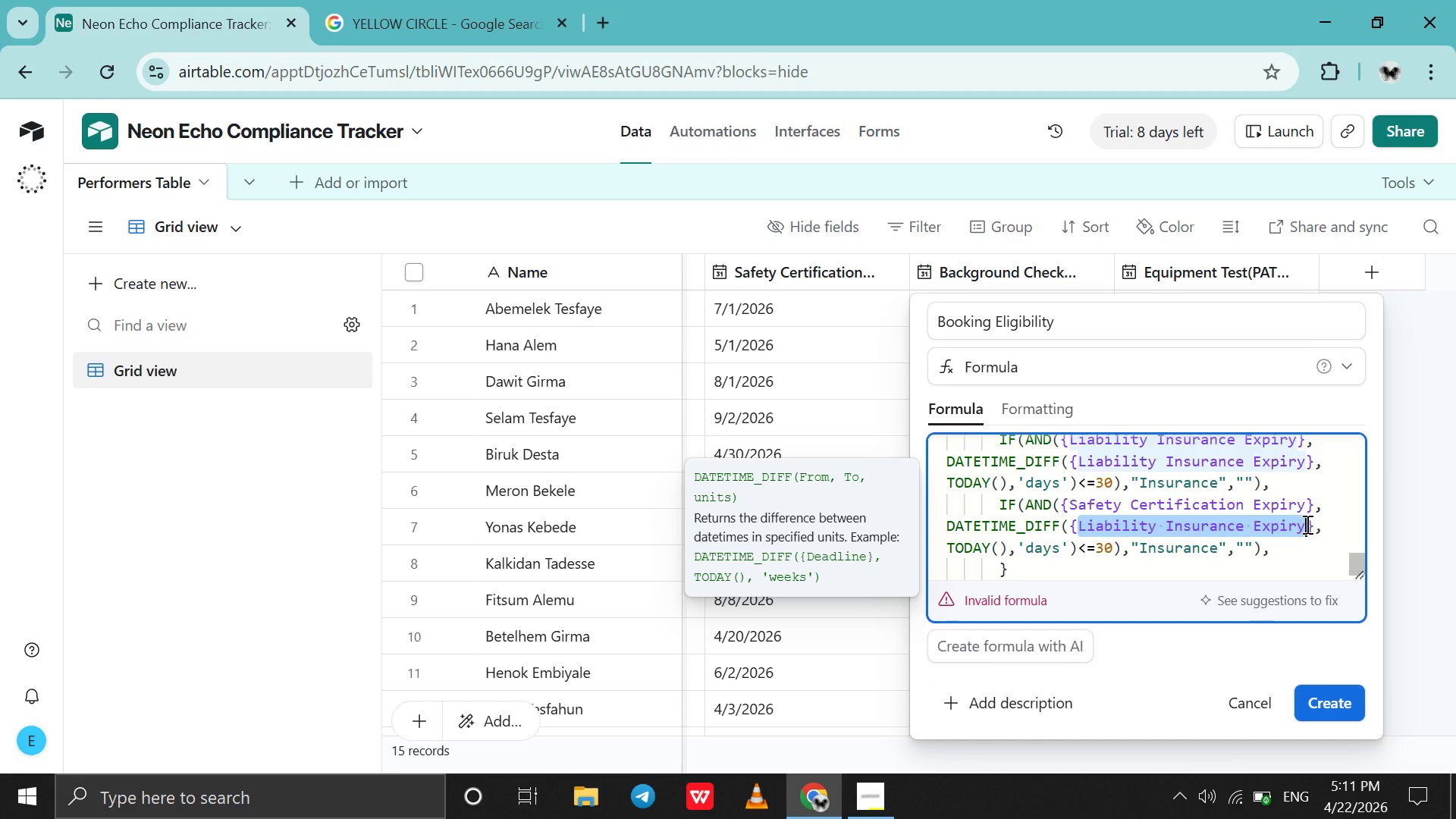 
type(sa)
 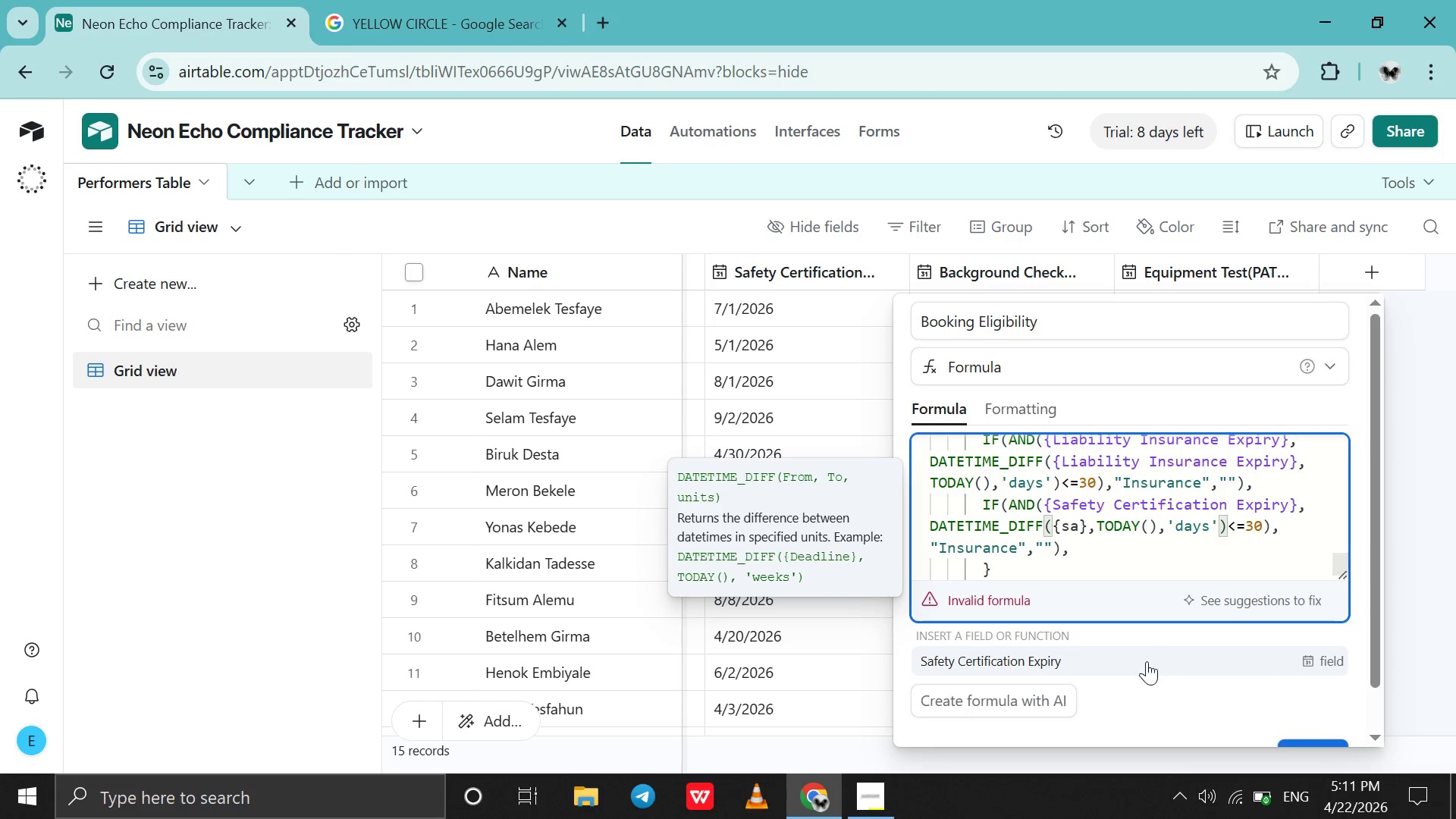 
left_click([1147, 661])
 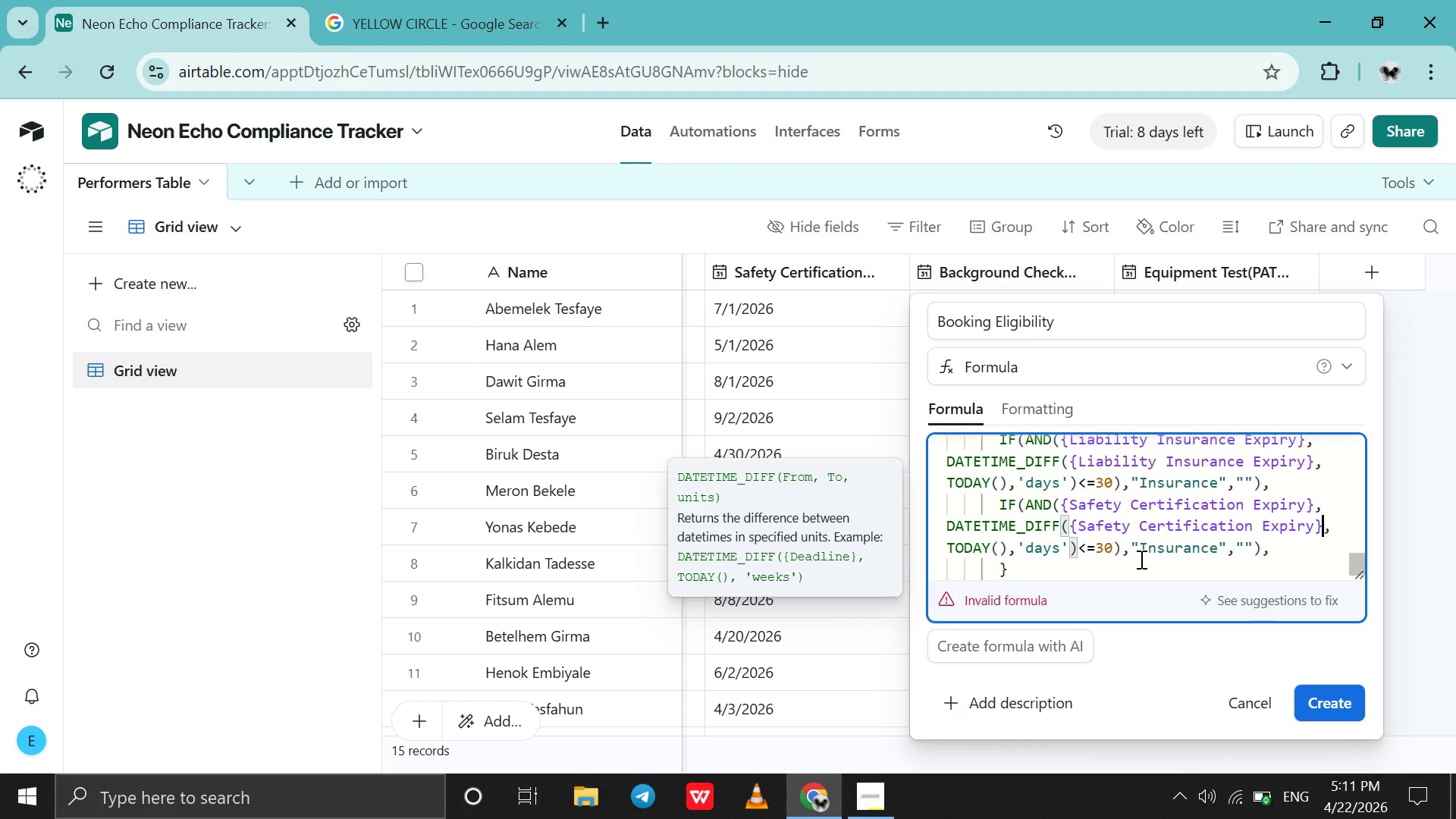 
wait(5.8)
 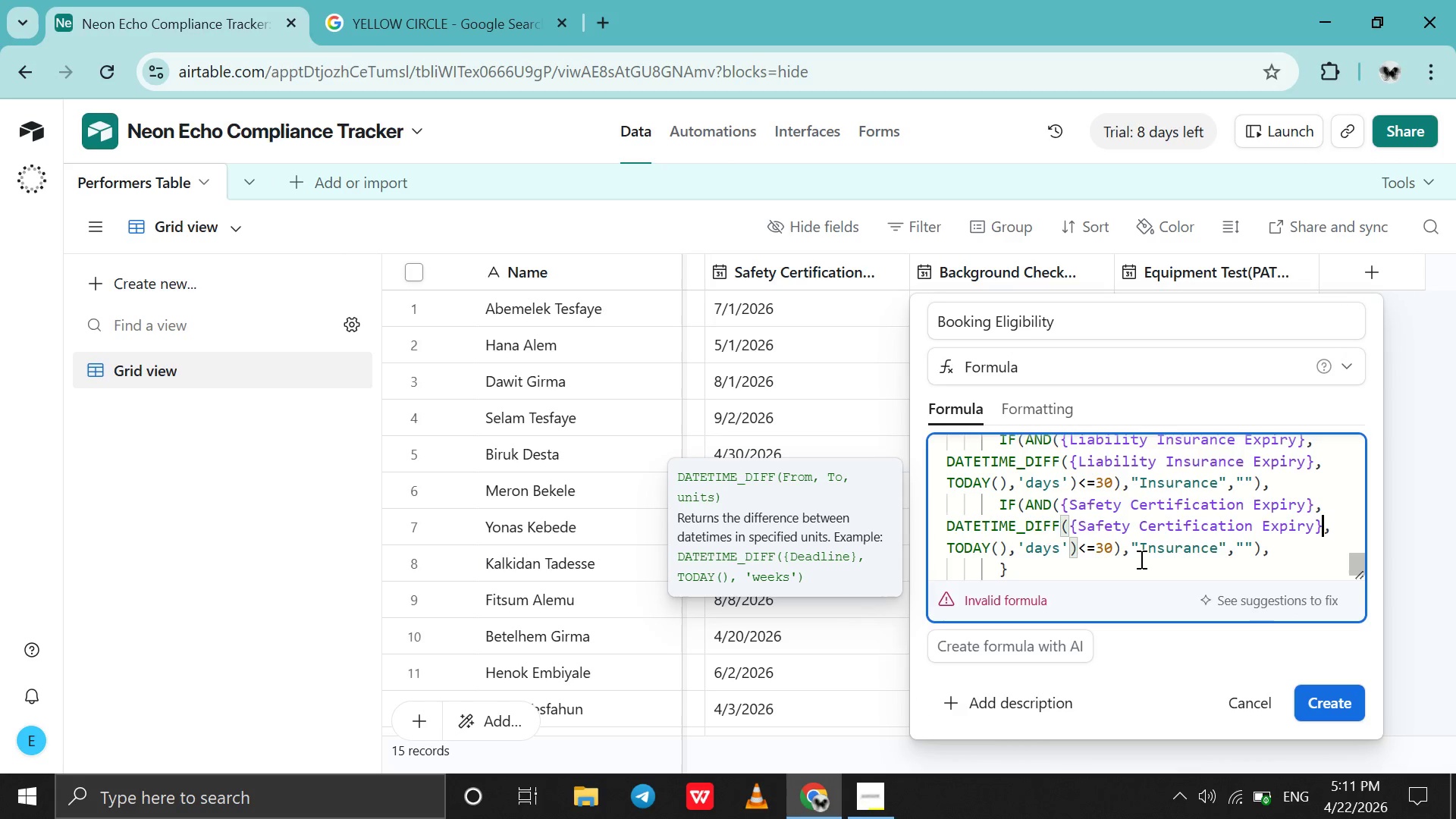 
left_click_drag(start_coordinate=[1141, 554], to_coordinate=[1215, 541])
 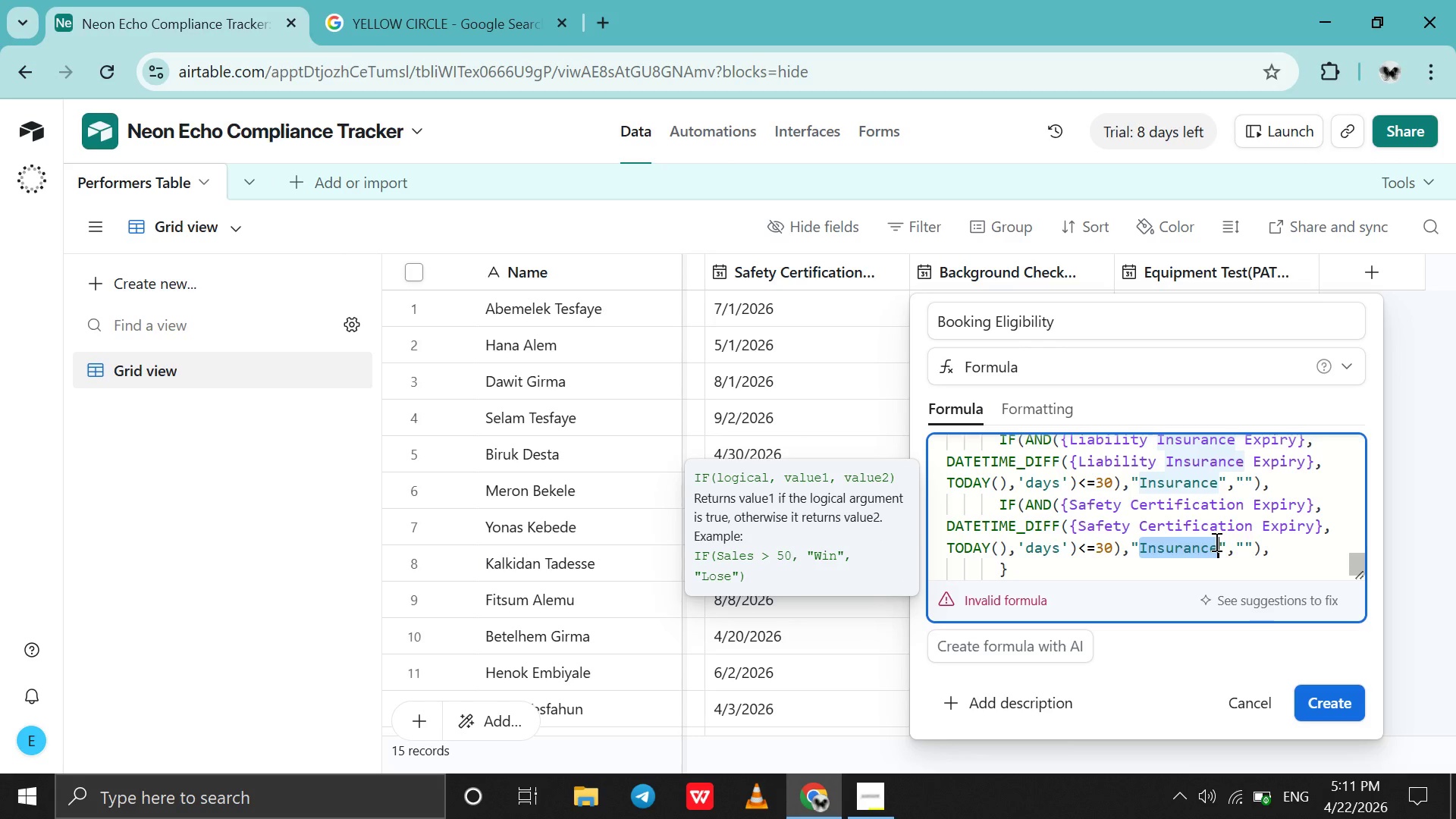 
type(safety Cert)
 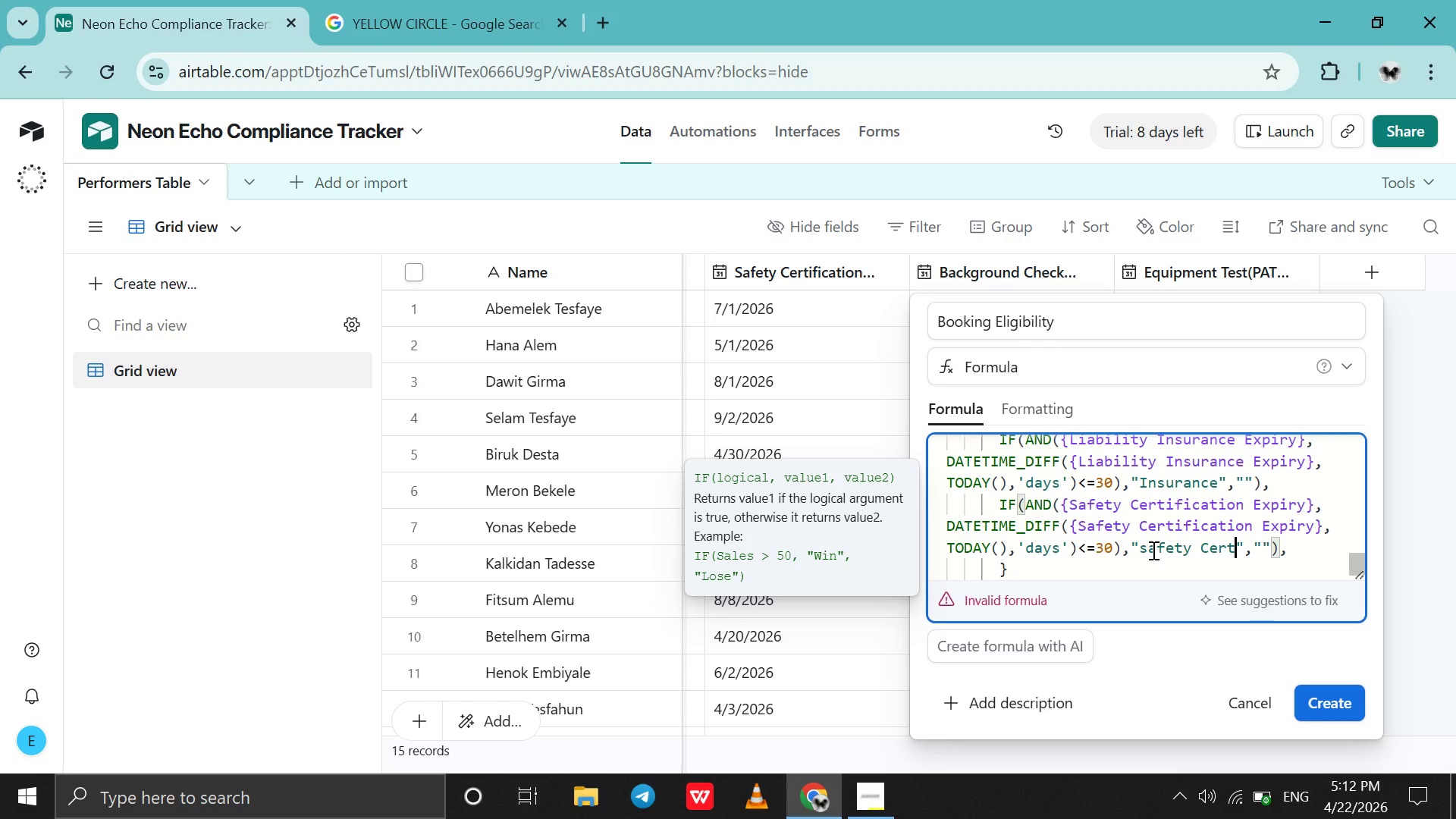 
left_click([1144, 556])
 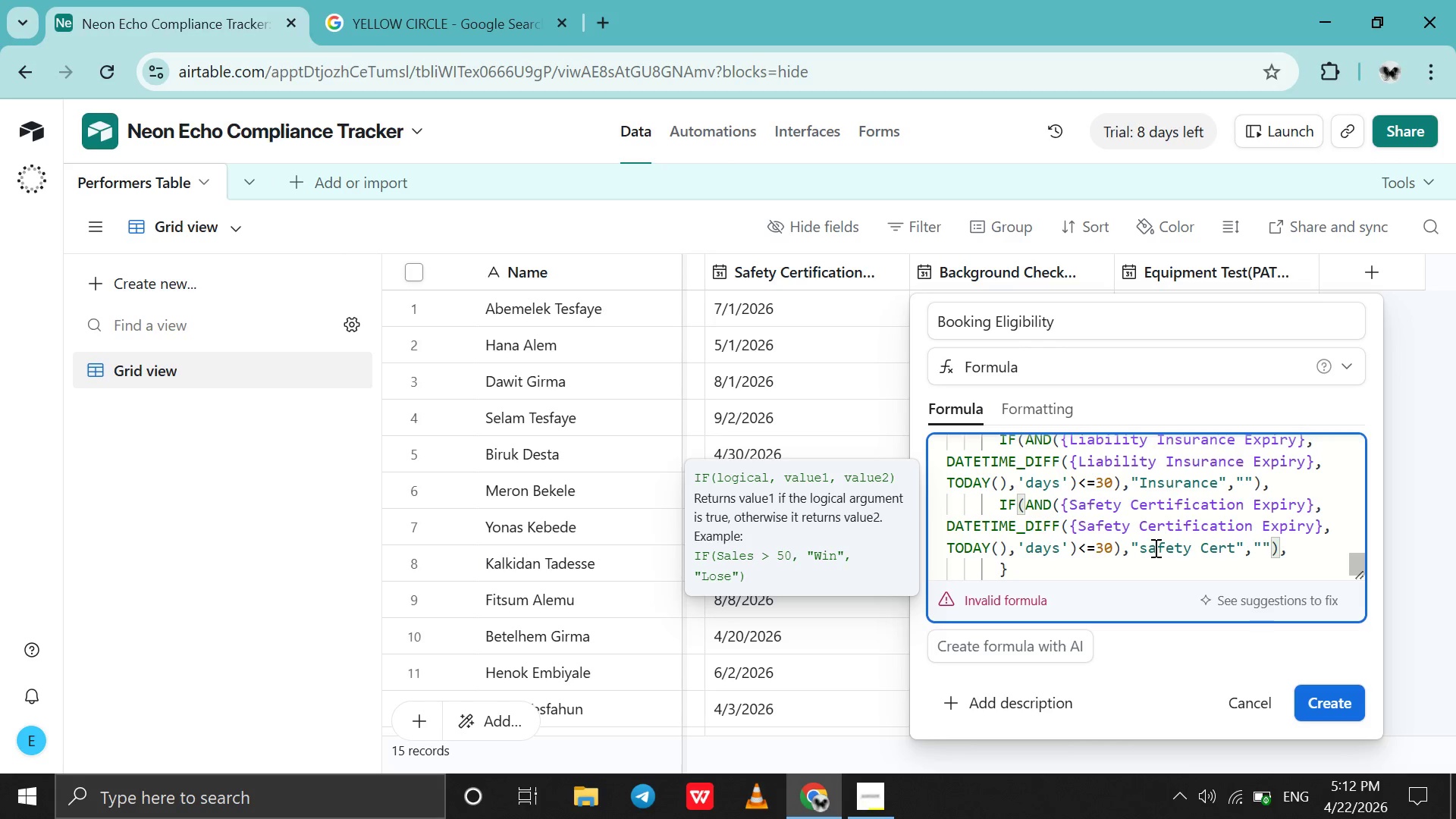 
left_click([1154, 548])
 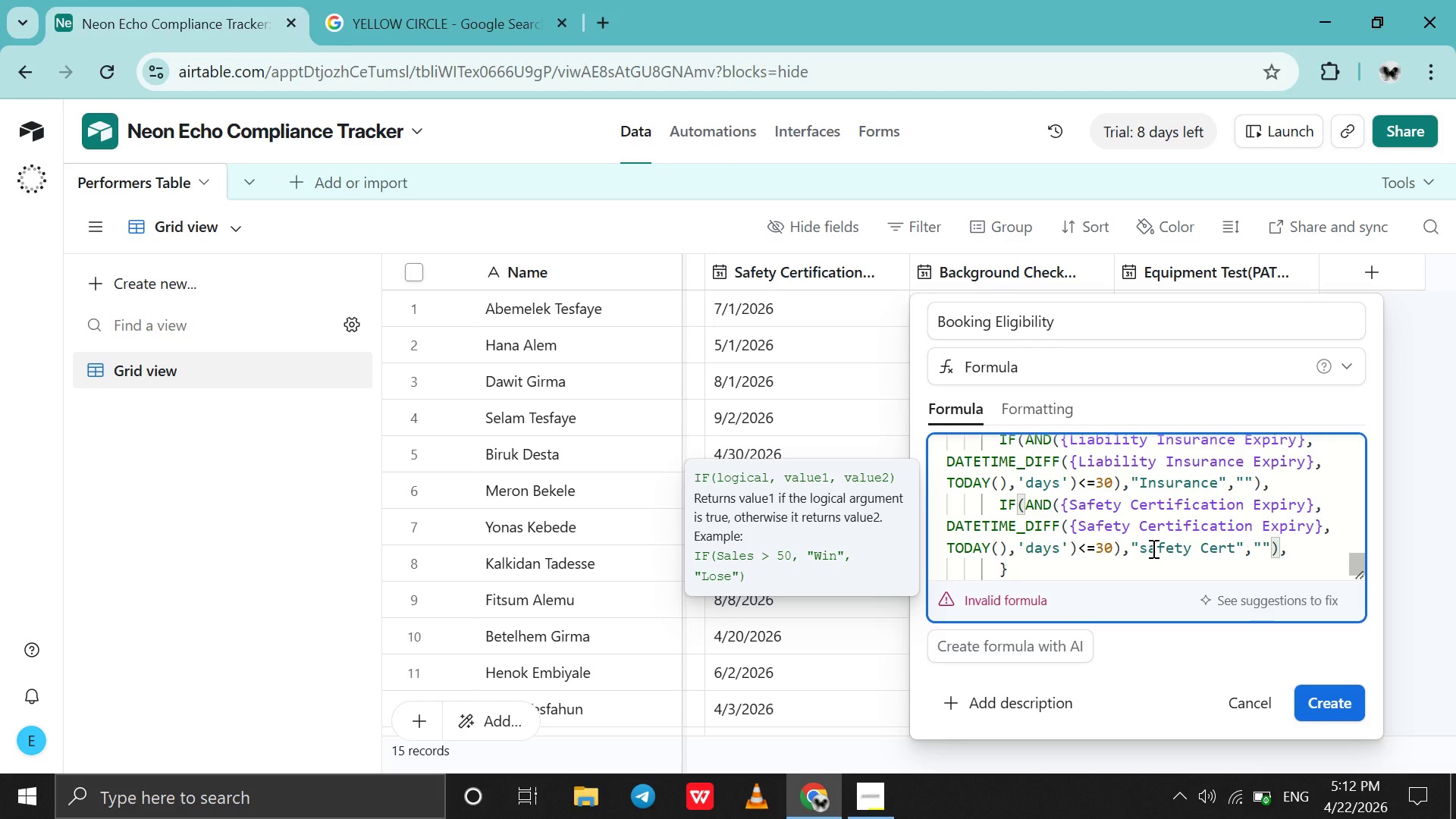 
left_click([1152, 548])
 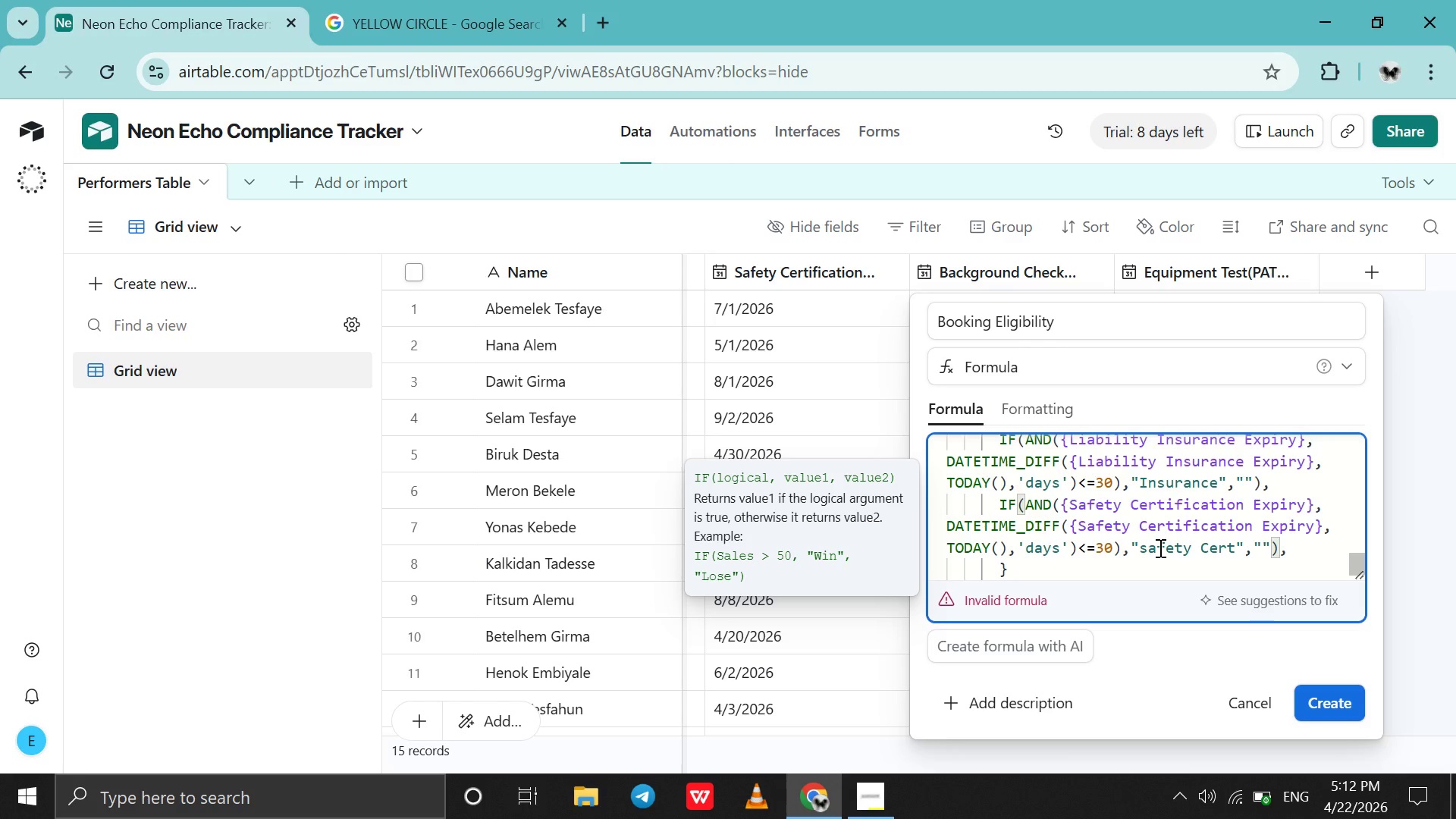 
key(Backspace)
 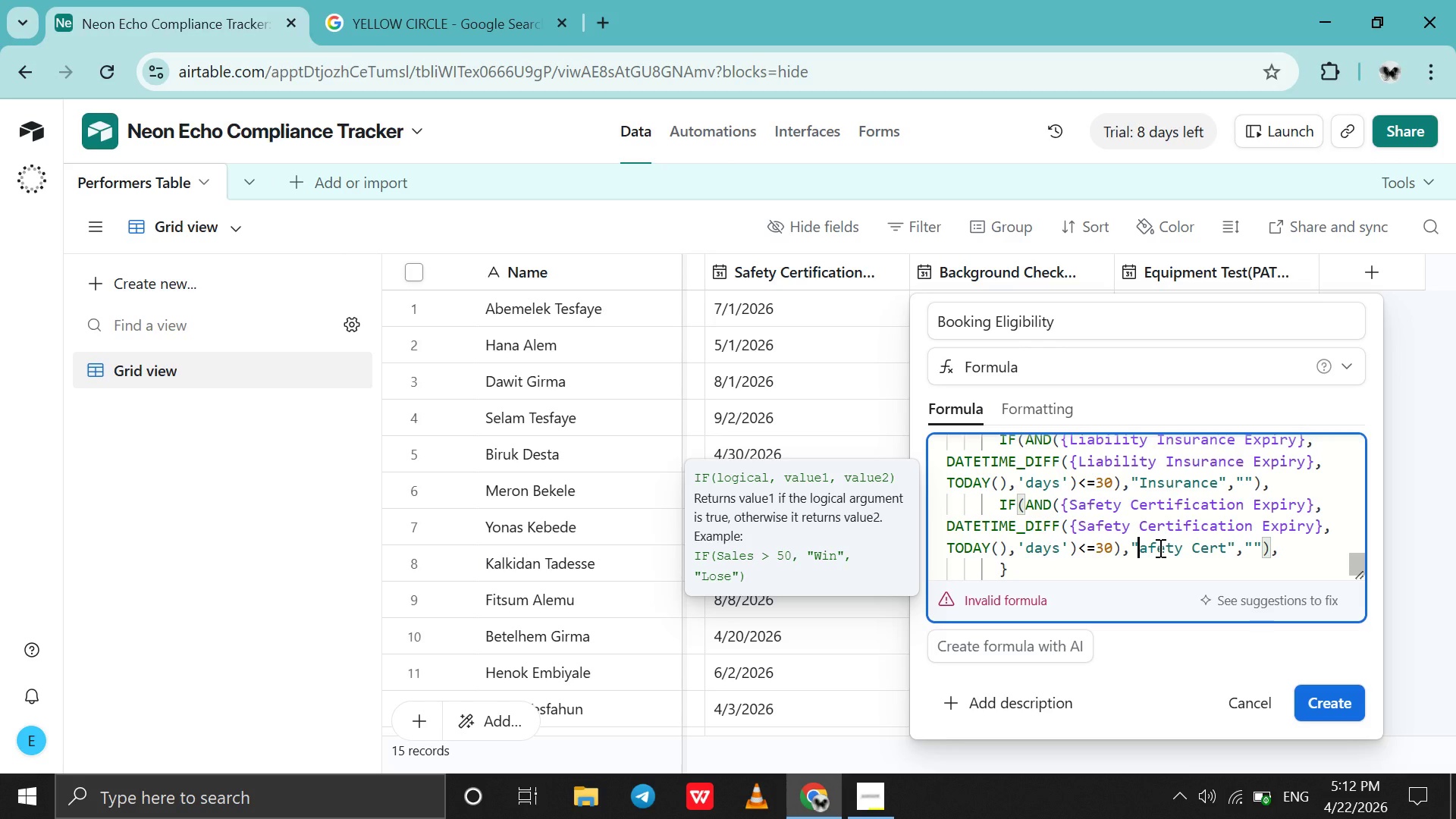 
key(CapsLock)
 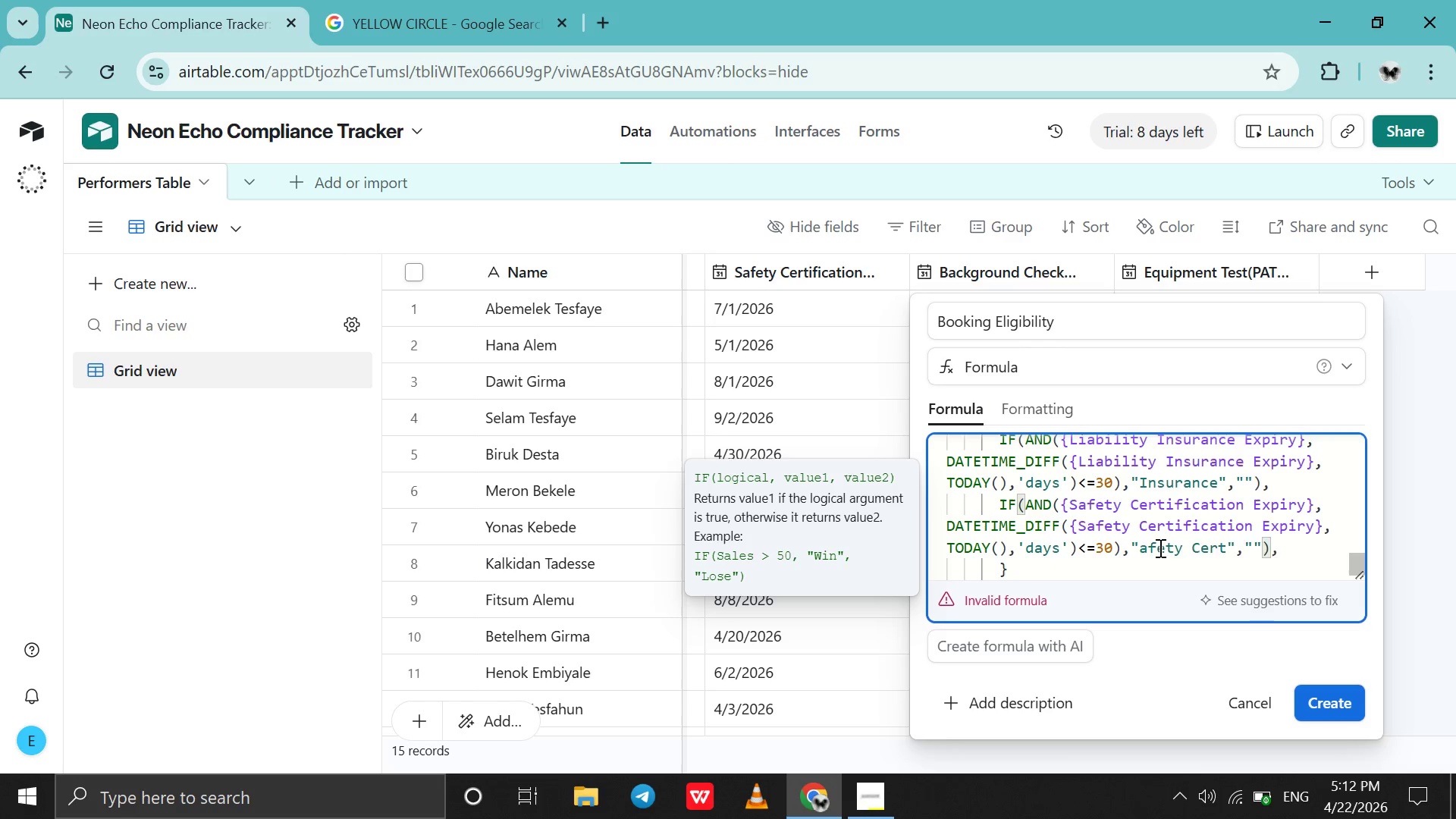 
key(S)
 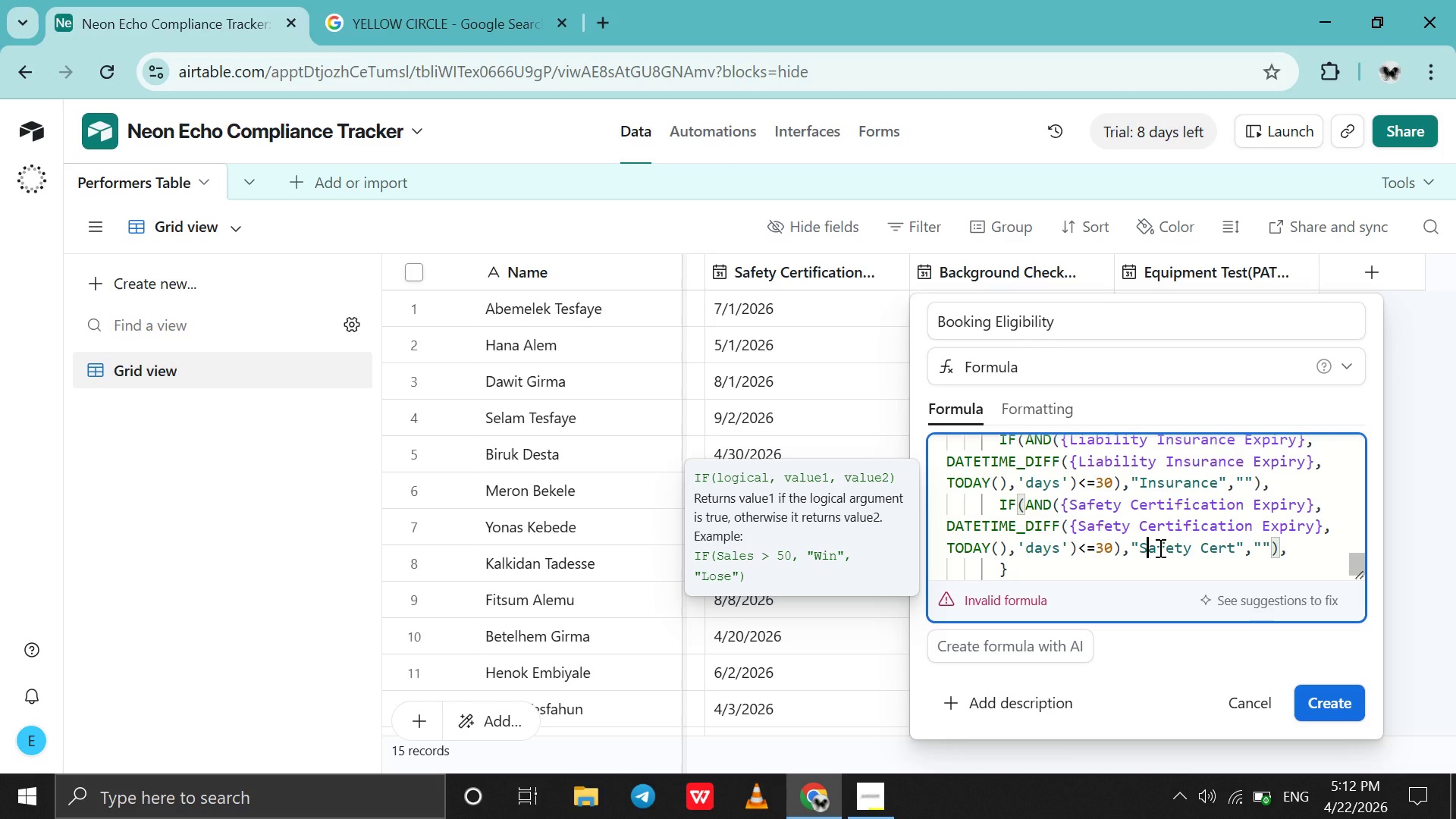 
key(CapsLock)
 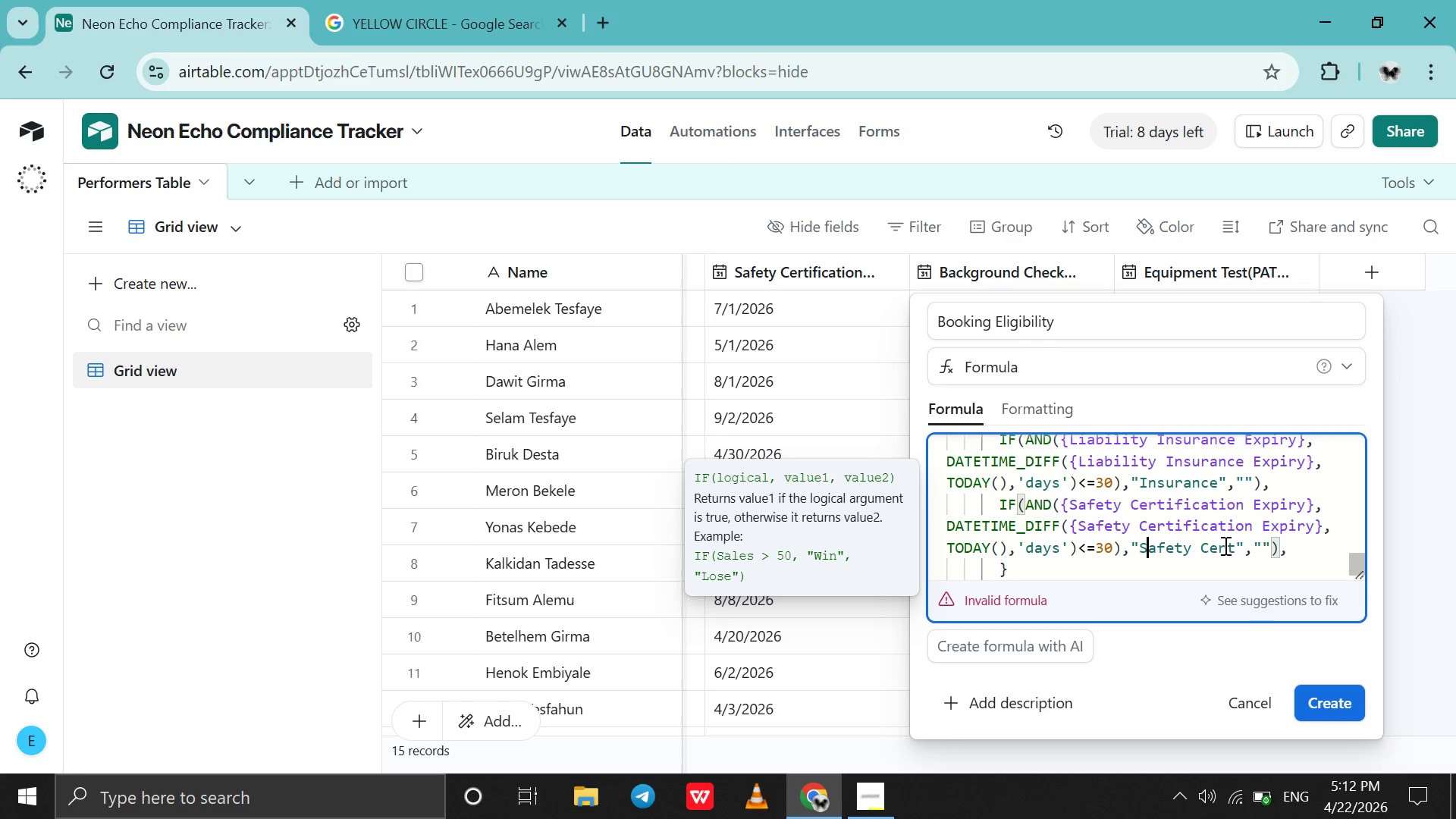 
left_click([1289, 549])
 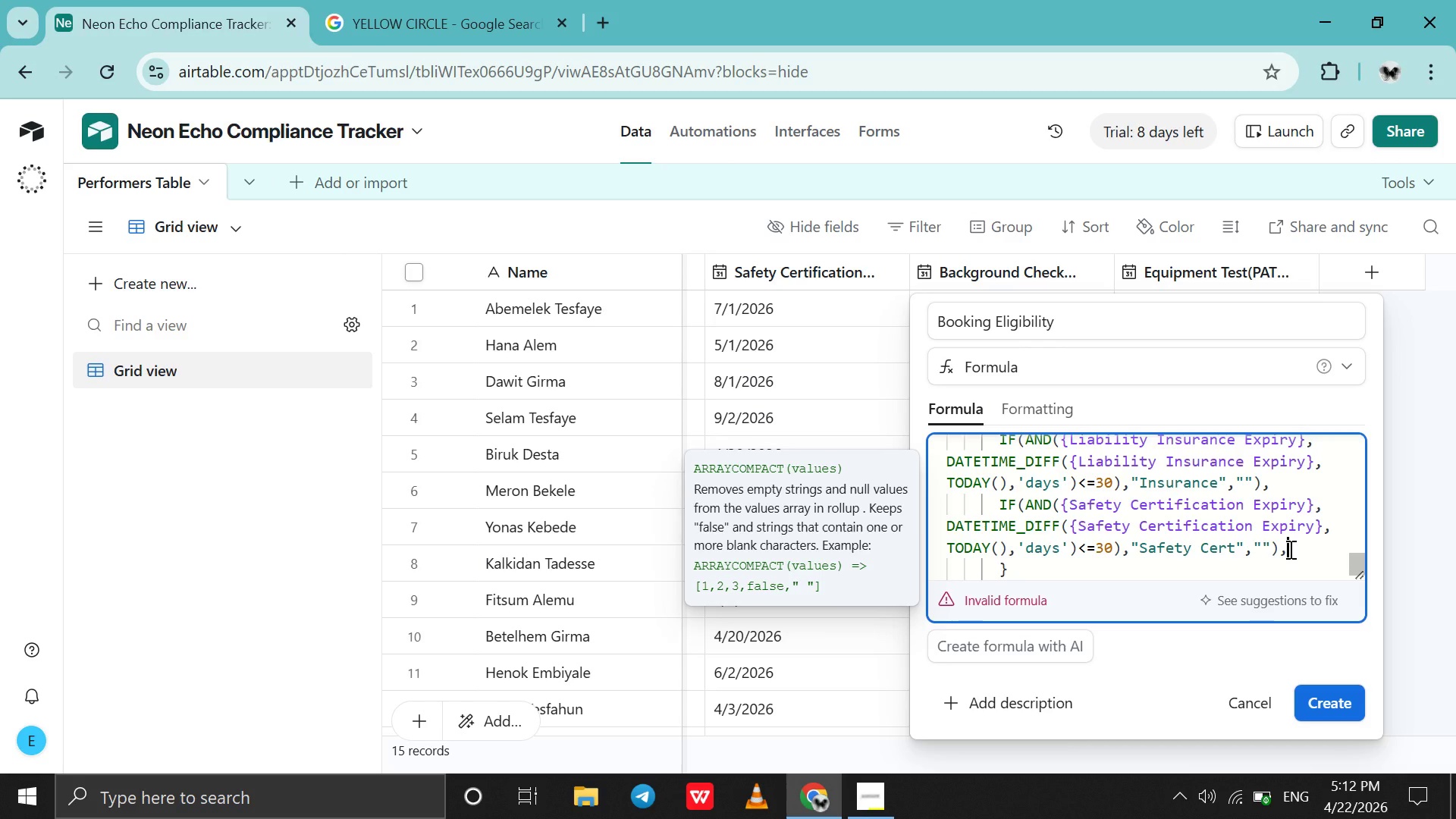 
key(Shift+Enter)
 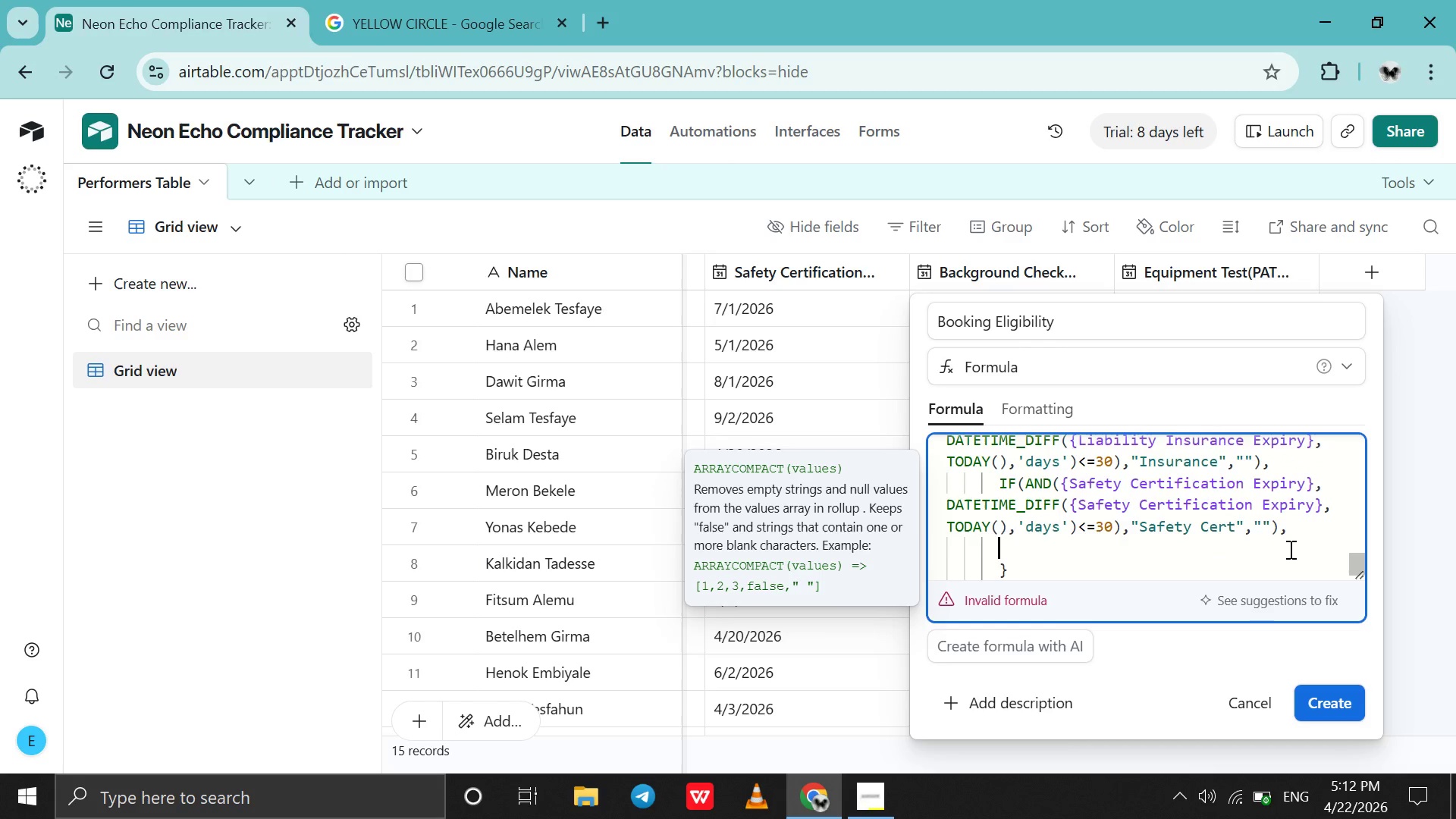 
key(Control+V)
 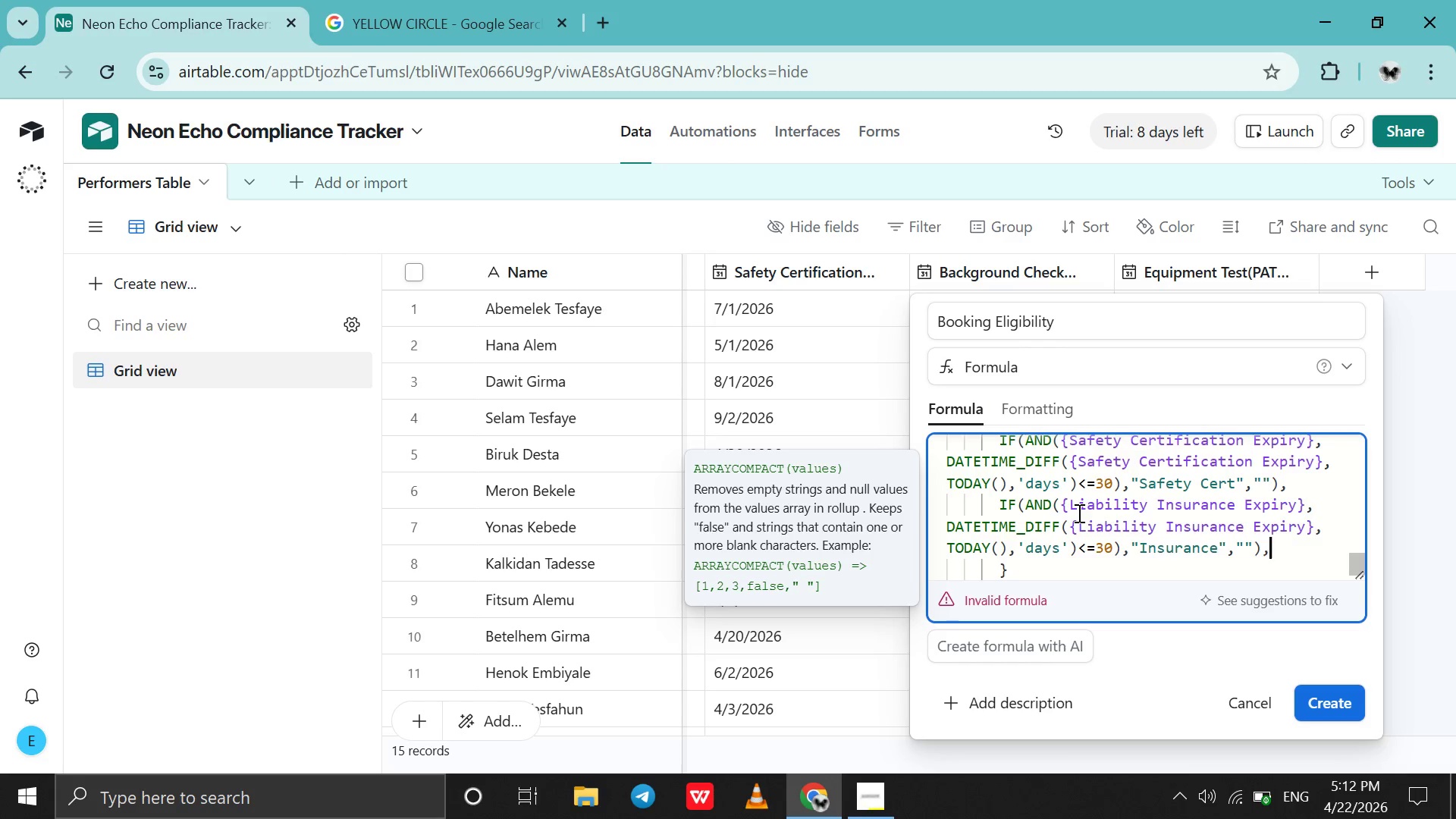 
left_click_drag(start_coordinate=[1068, 507], to_coordinate=[1298, 508])
 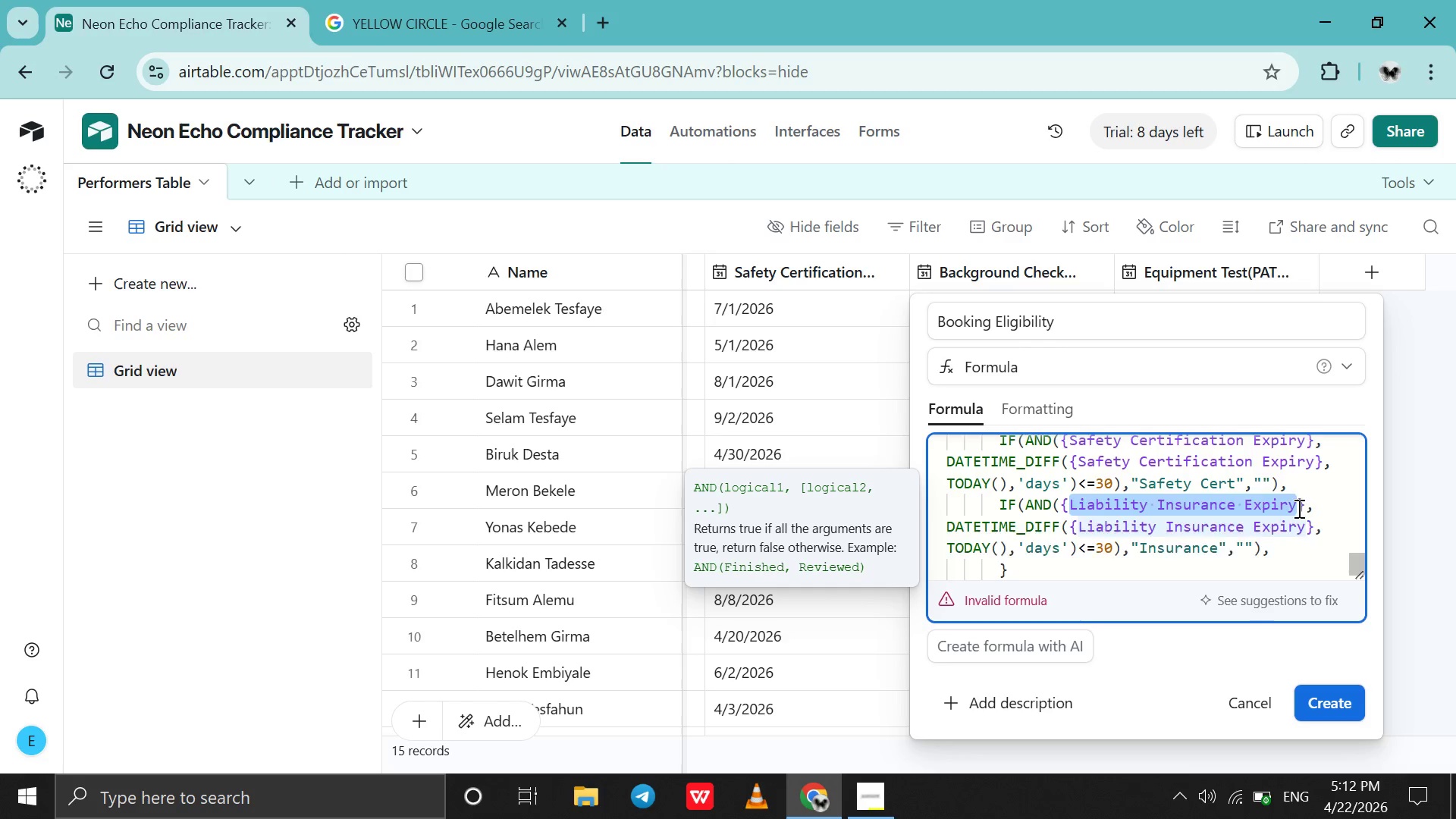 
type(eq)
 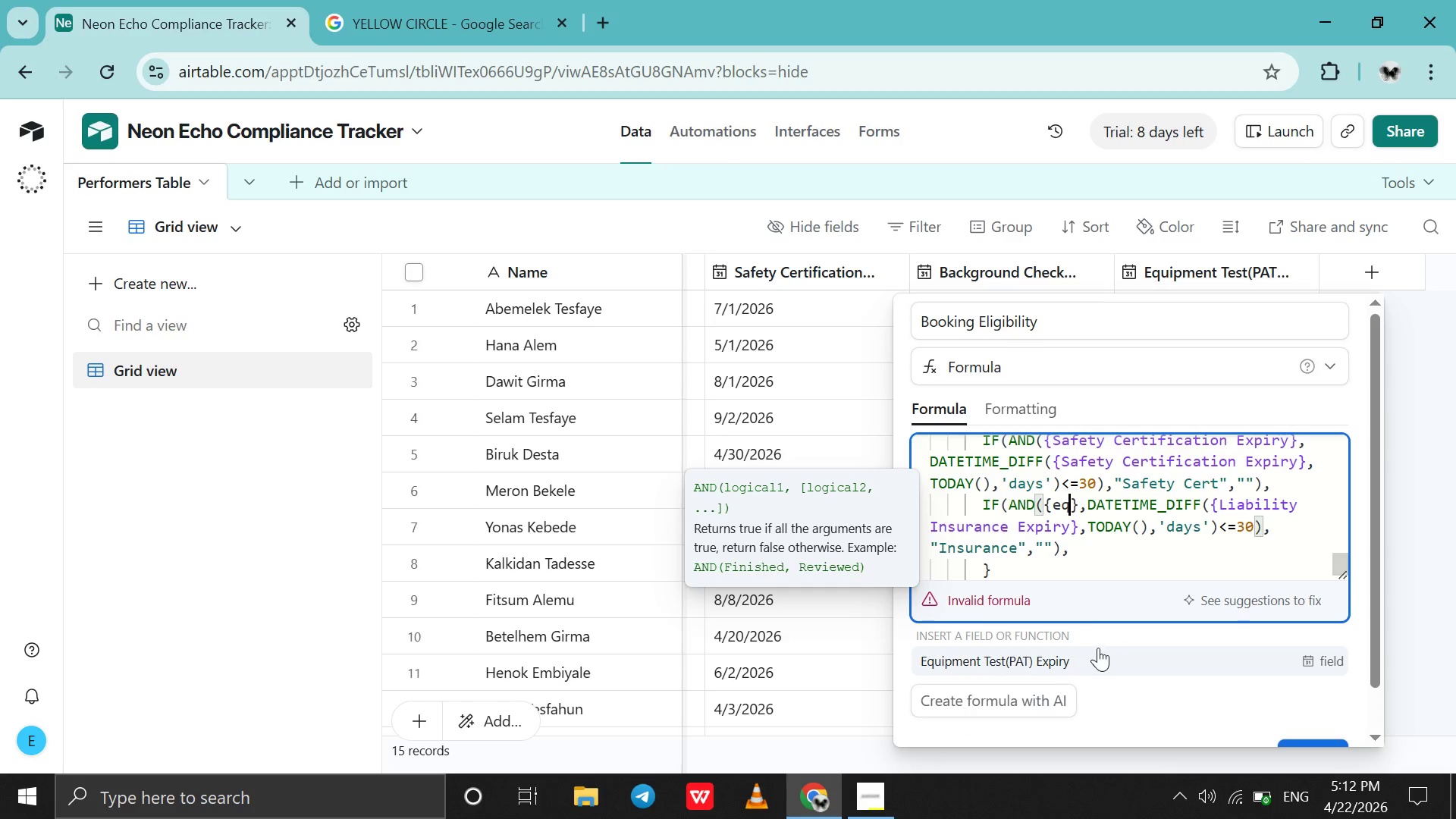 
left_click([1094, 659])
 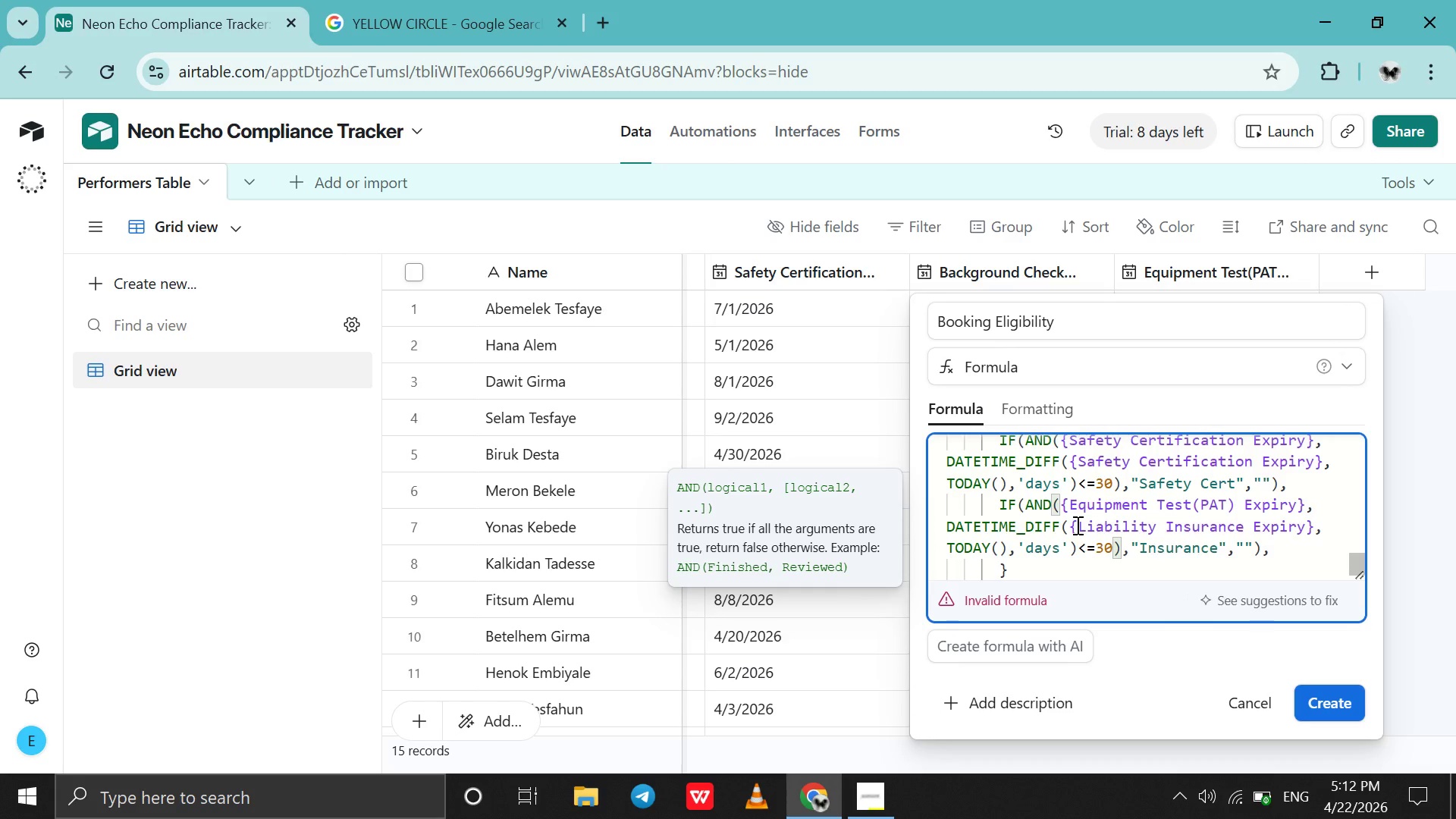 
left_click_drag(start_coordinate=[1076, 525], to_coordinate=[1309, 526])
 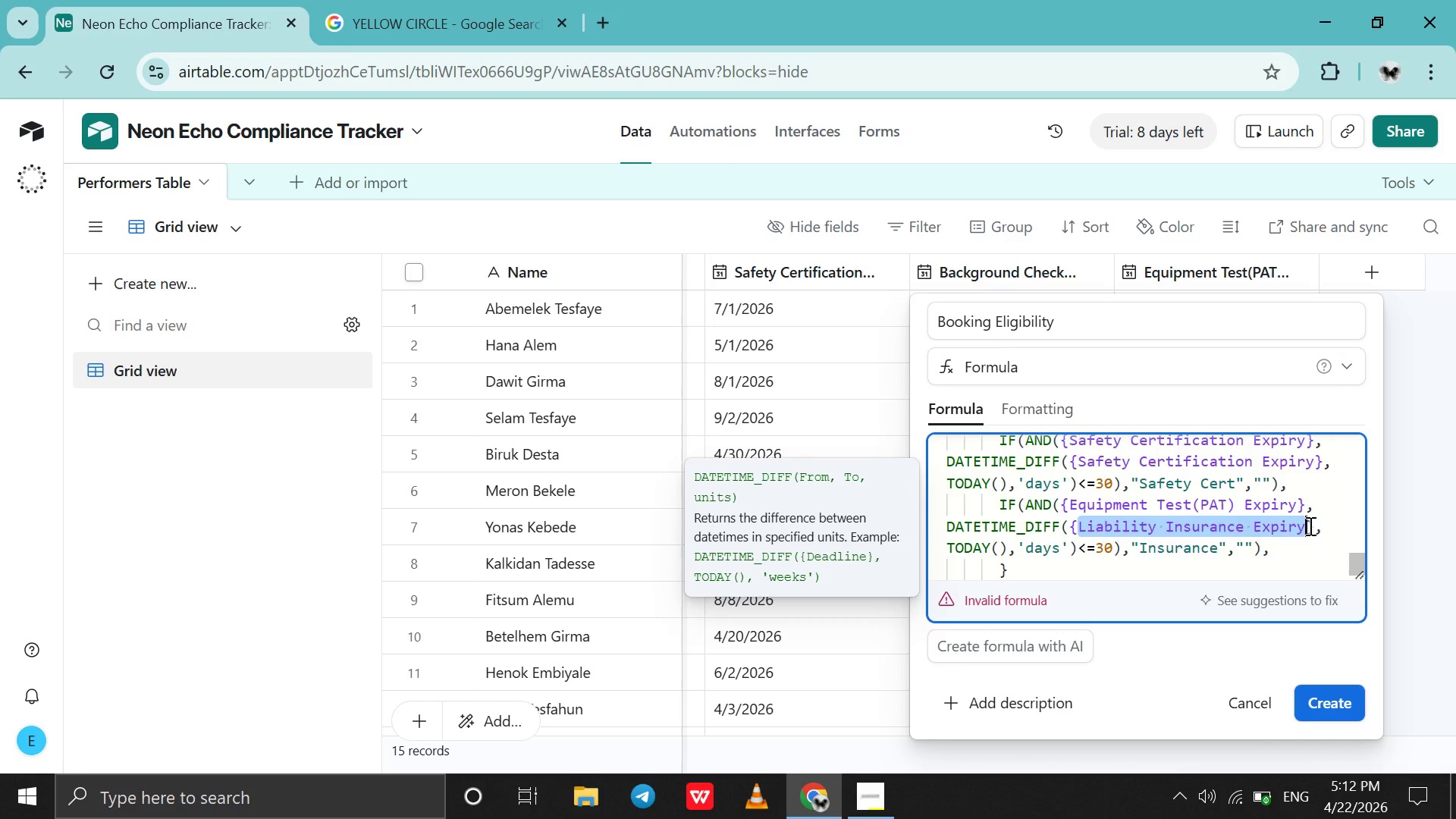 
type(eq)
 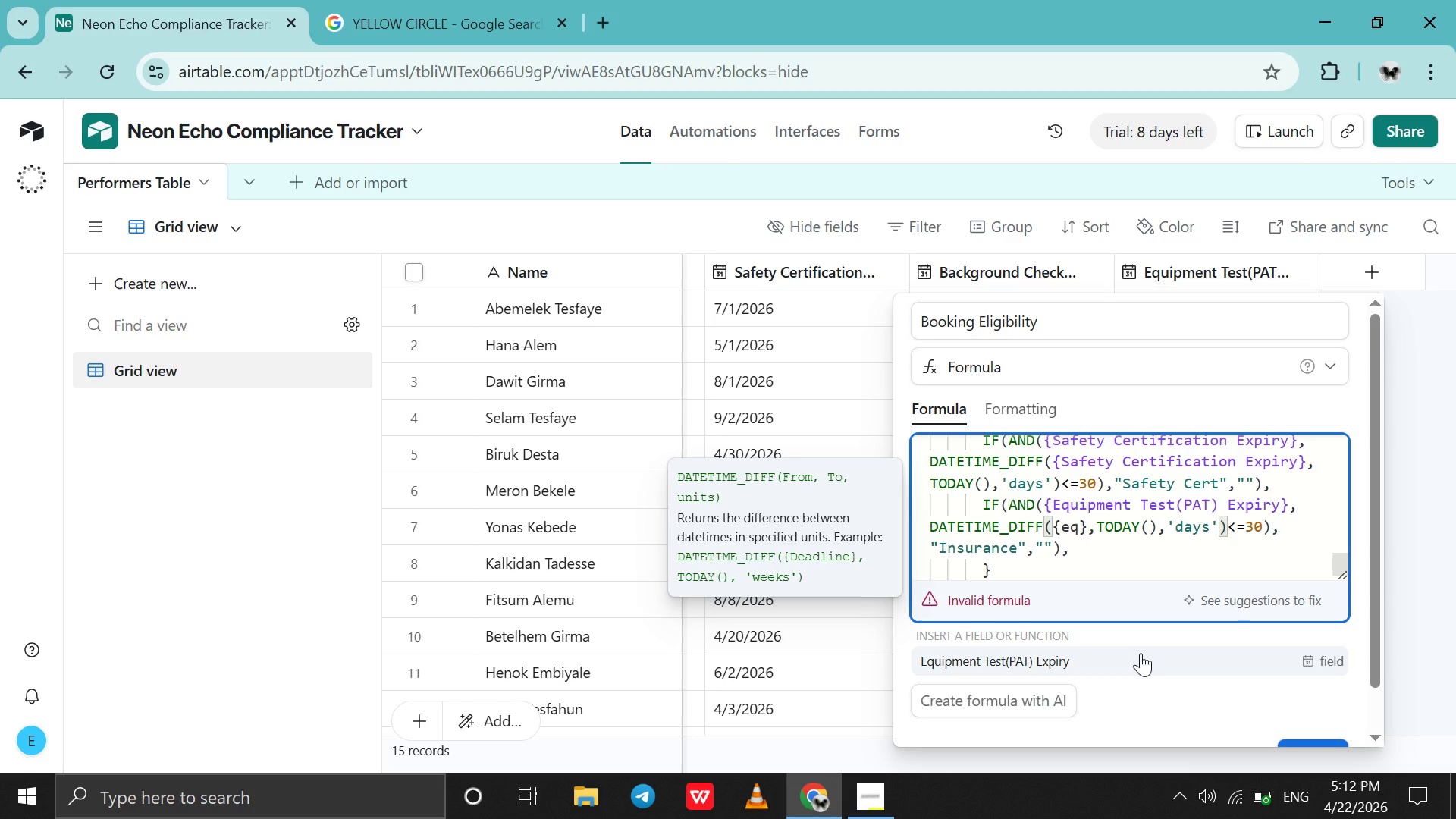 
left_click([1138, 656])
 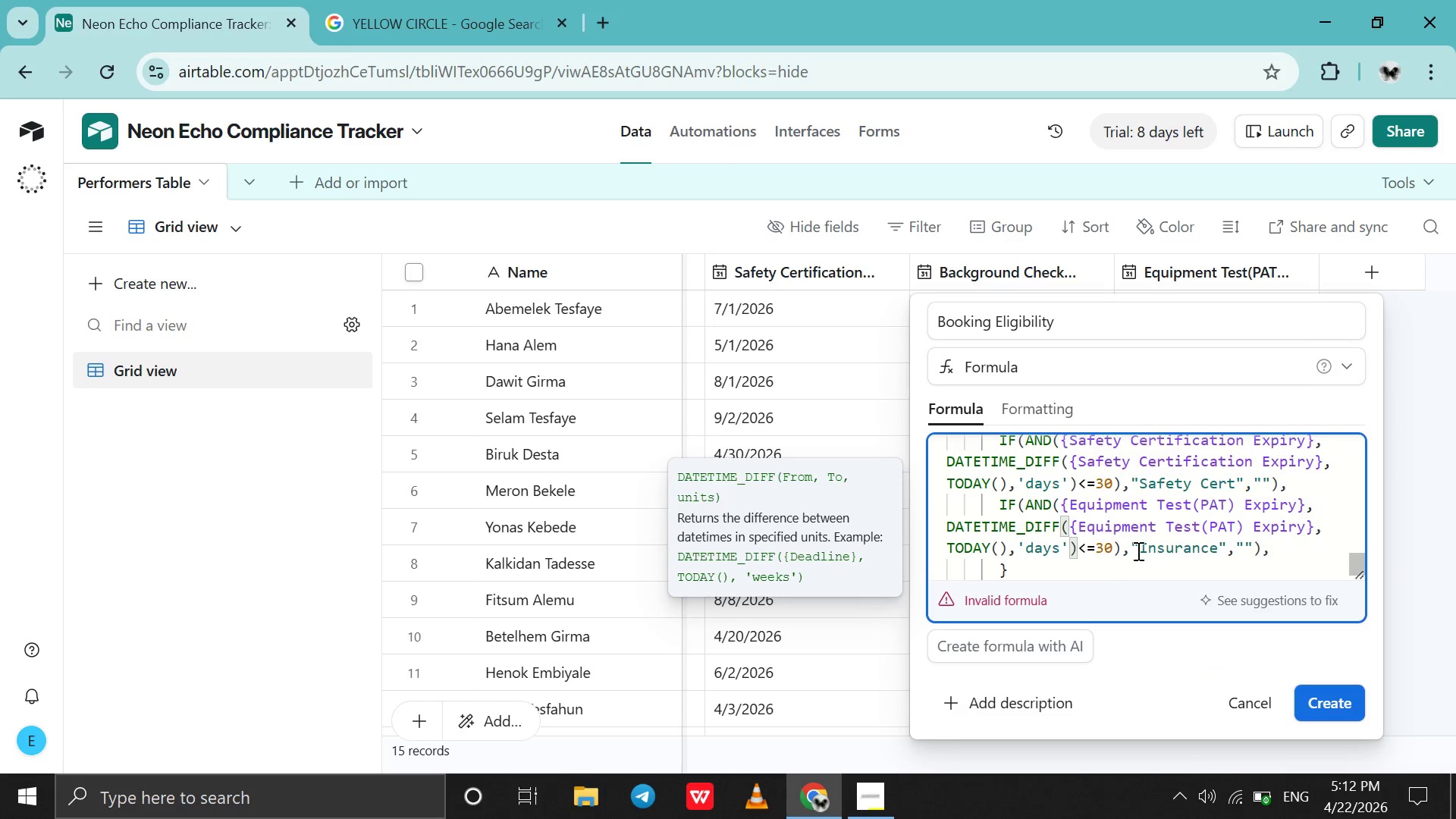 
left_click_drag(start_coordinate=[1137, 551], to_coordinate=[1219, 551])
 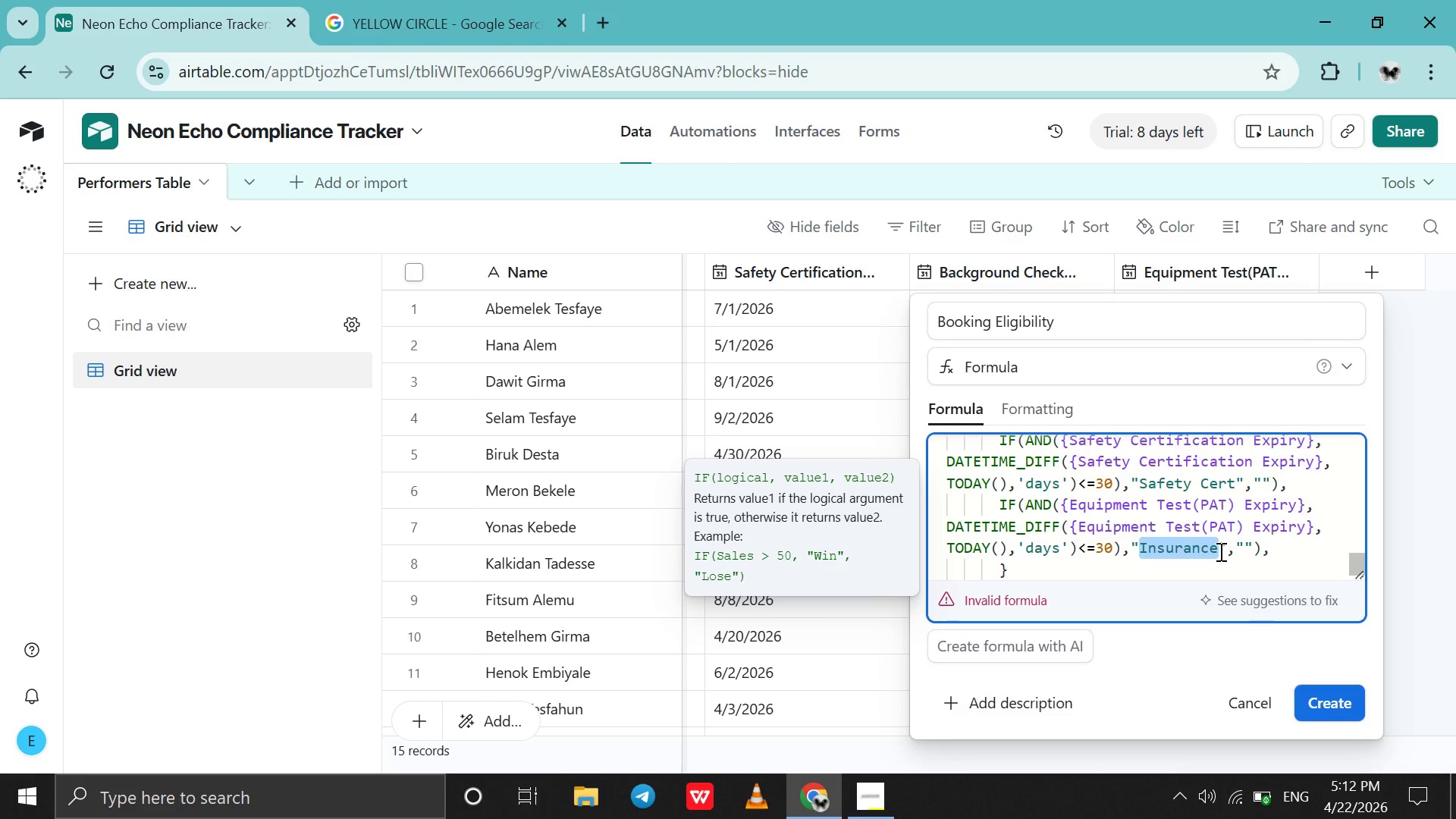 
type(PAT)
 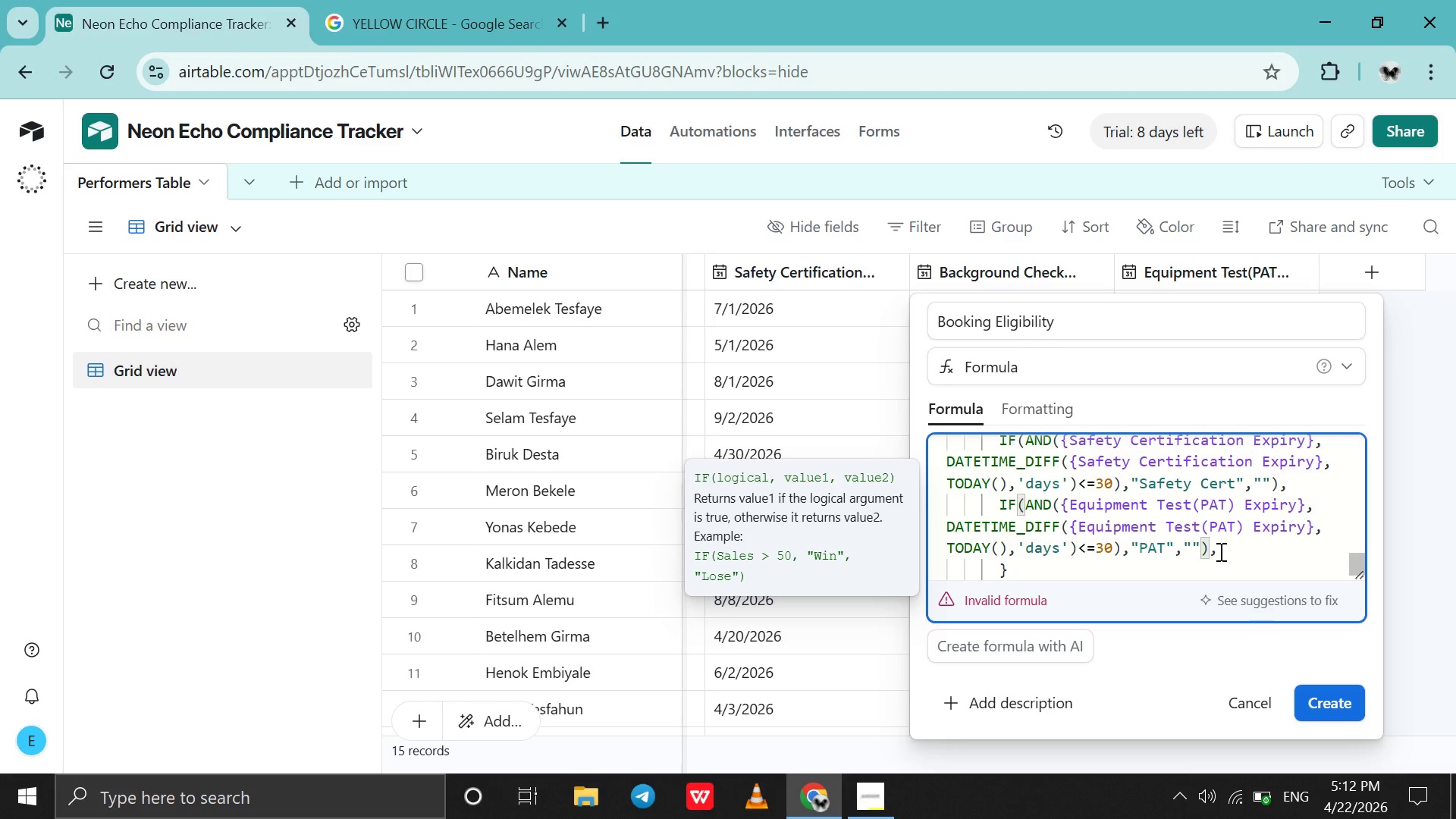 
wait(15.59)
 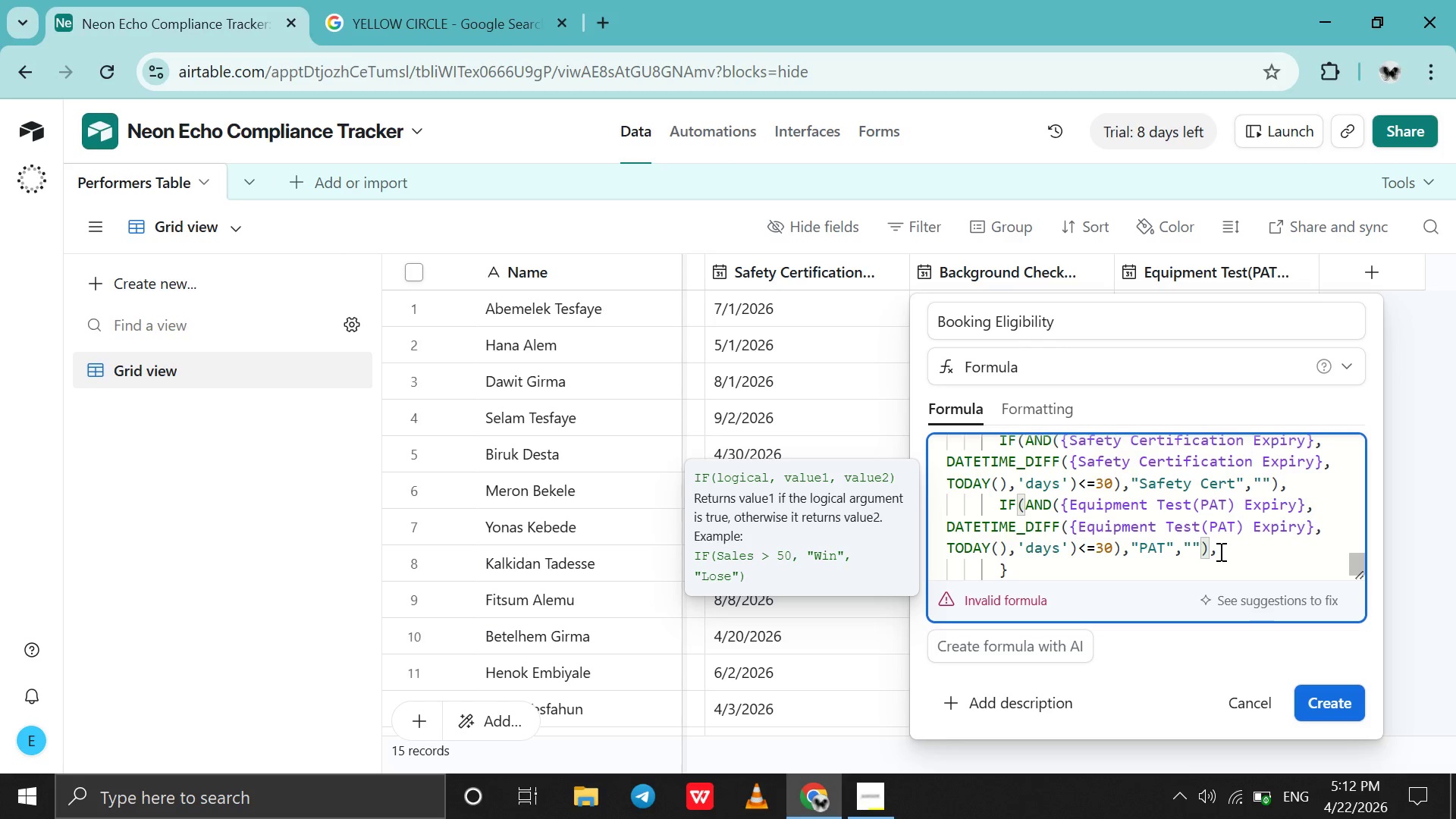 
left_click([1226, 548])
 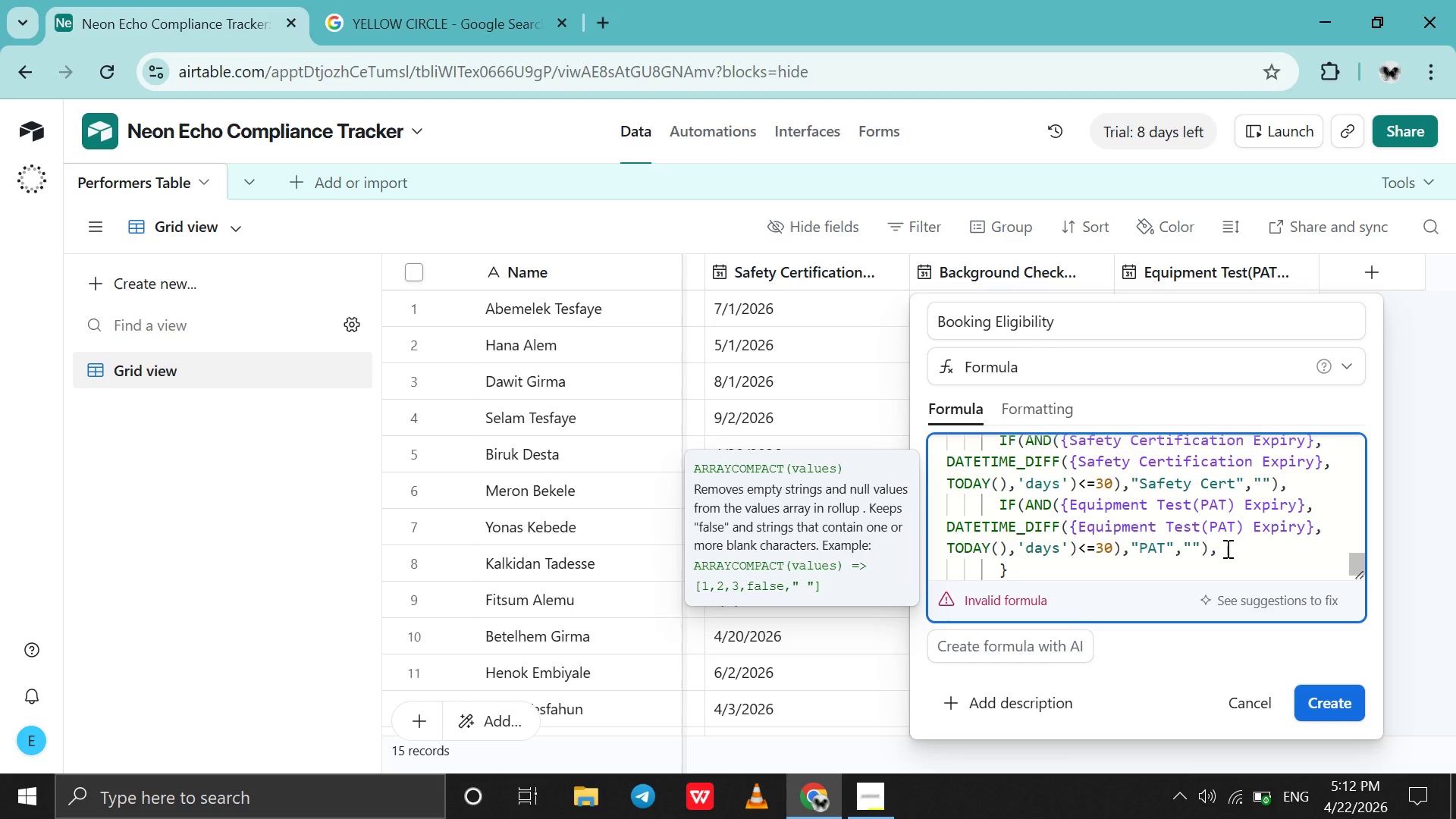 
key(Shift+Enter)
 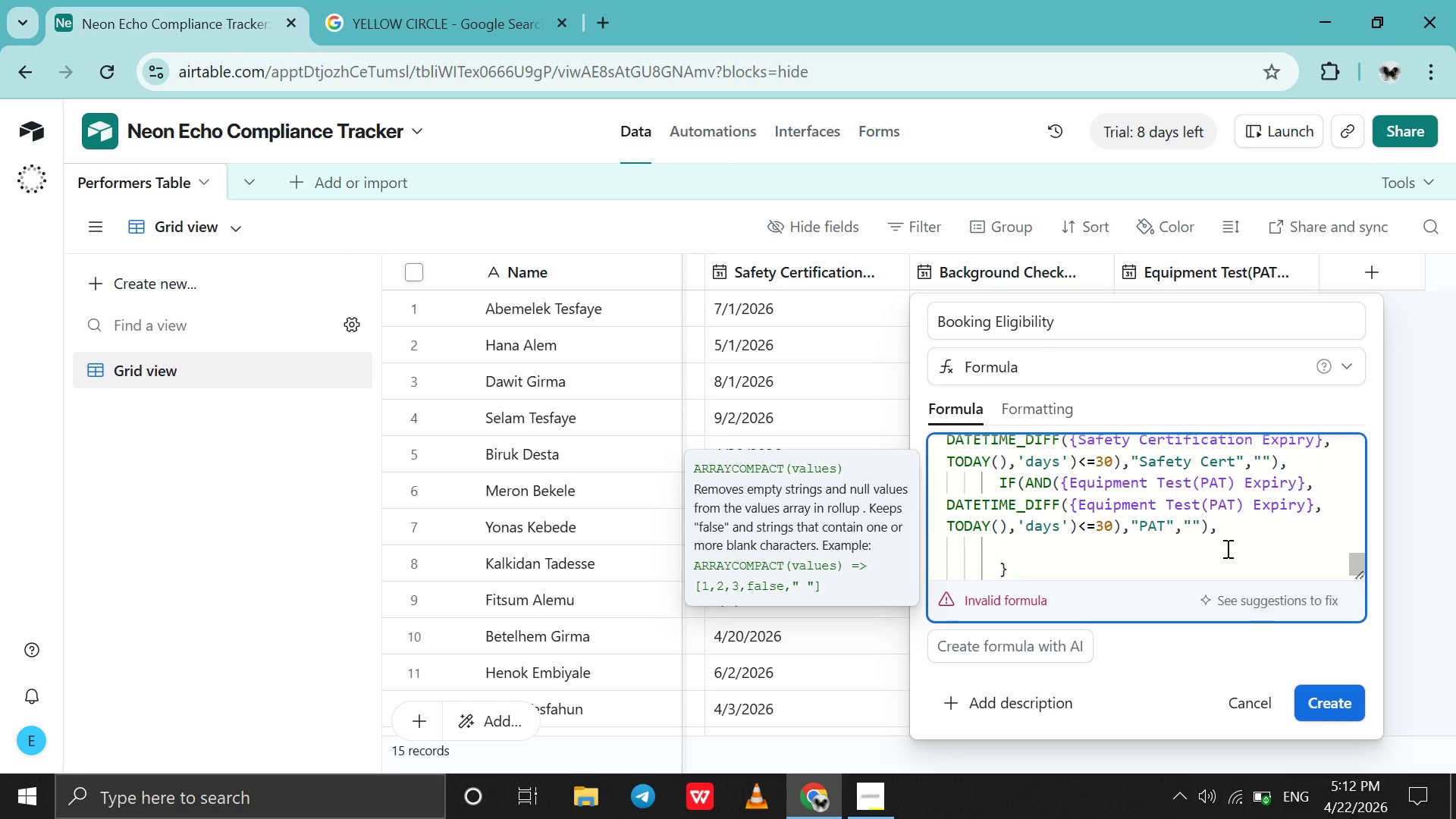 
key(Control+V)
 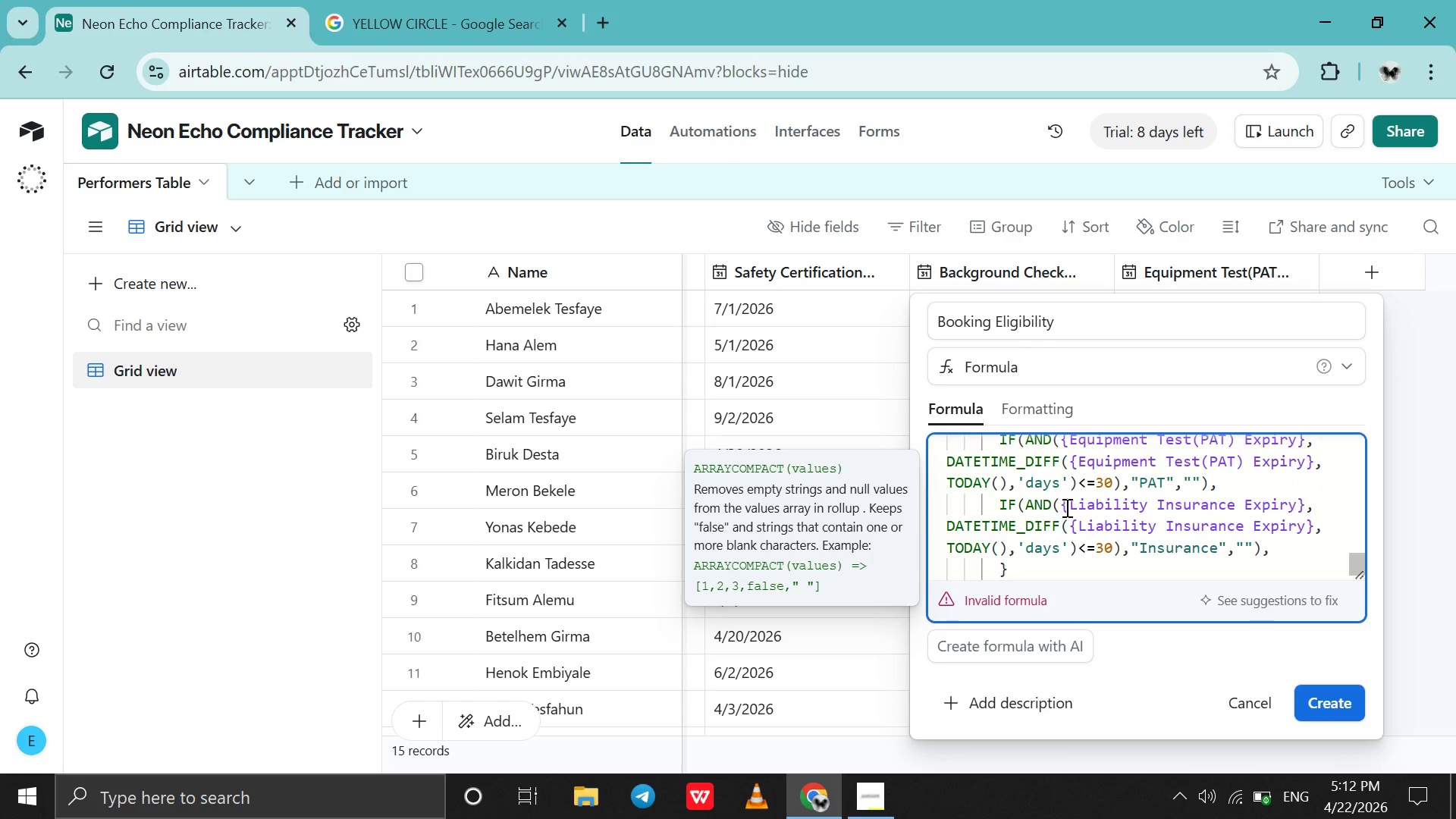 
left_click_drag(start_coordinate=[1071, 508], to_coordinate=[1297, 504])
 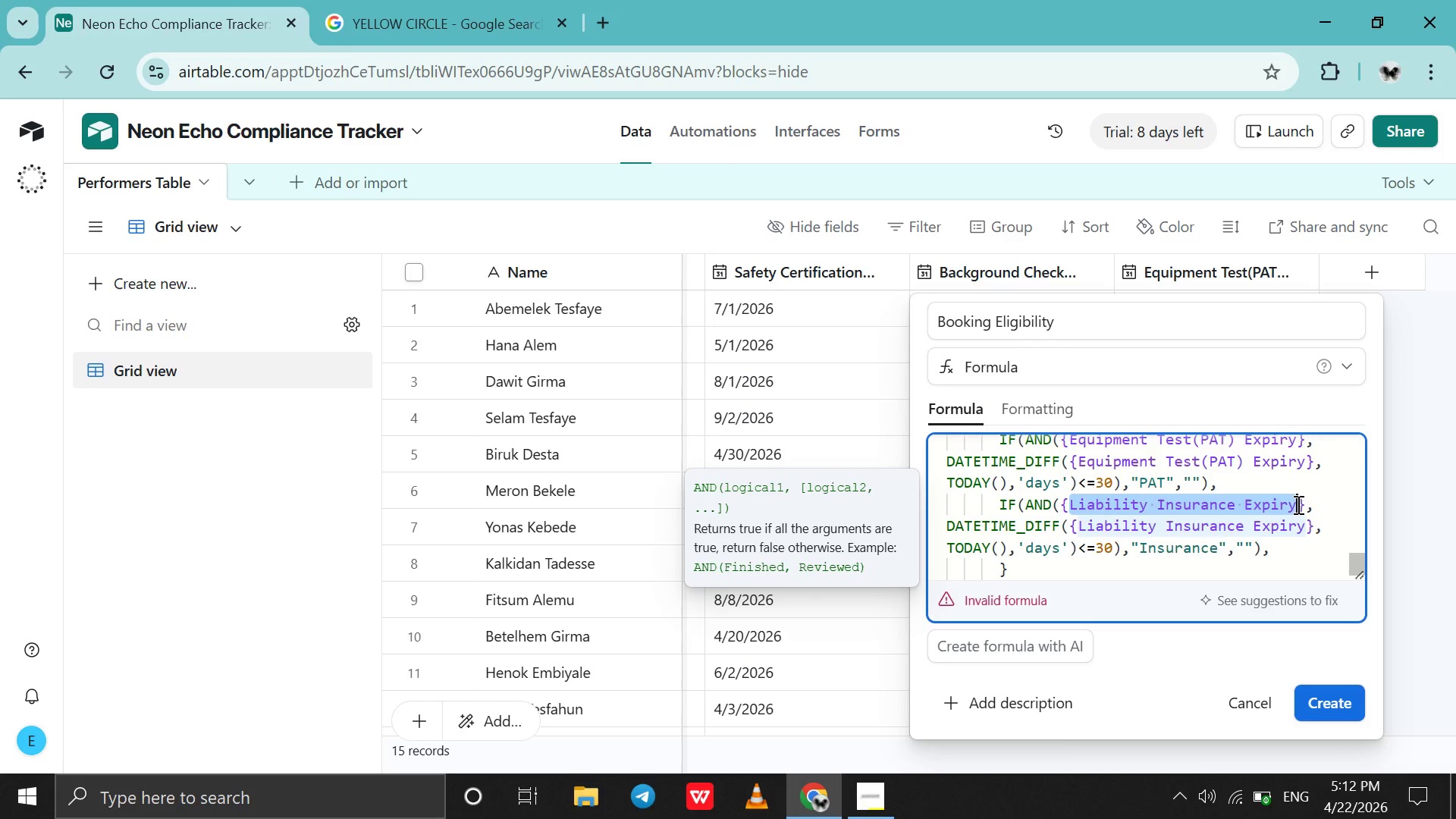 
type(BA)
 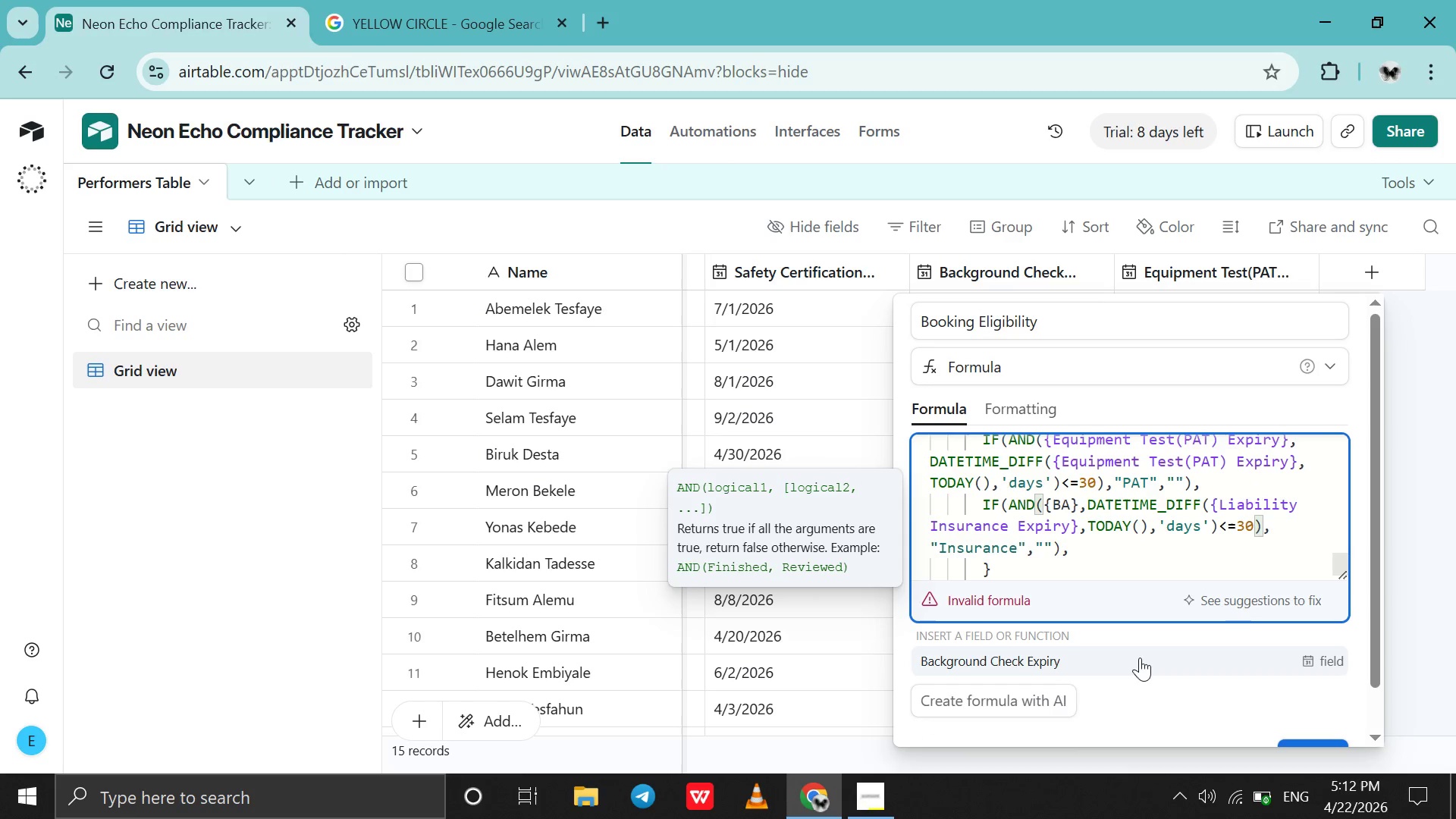 
left_click([1140, 657])
 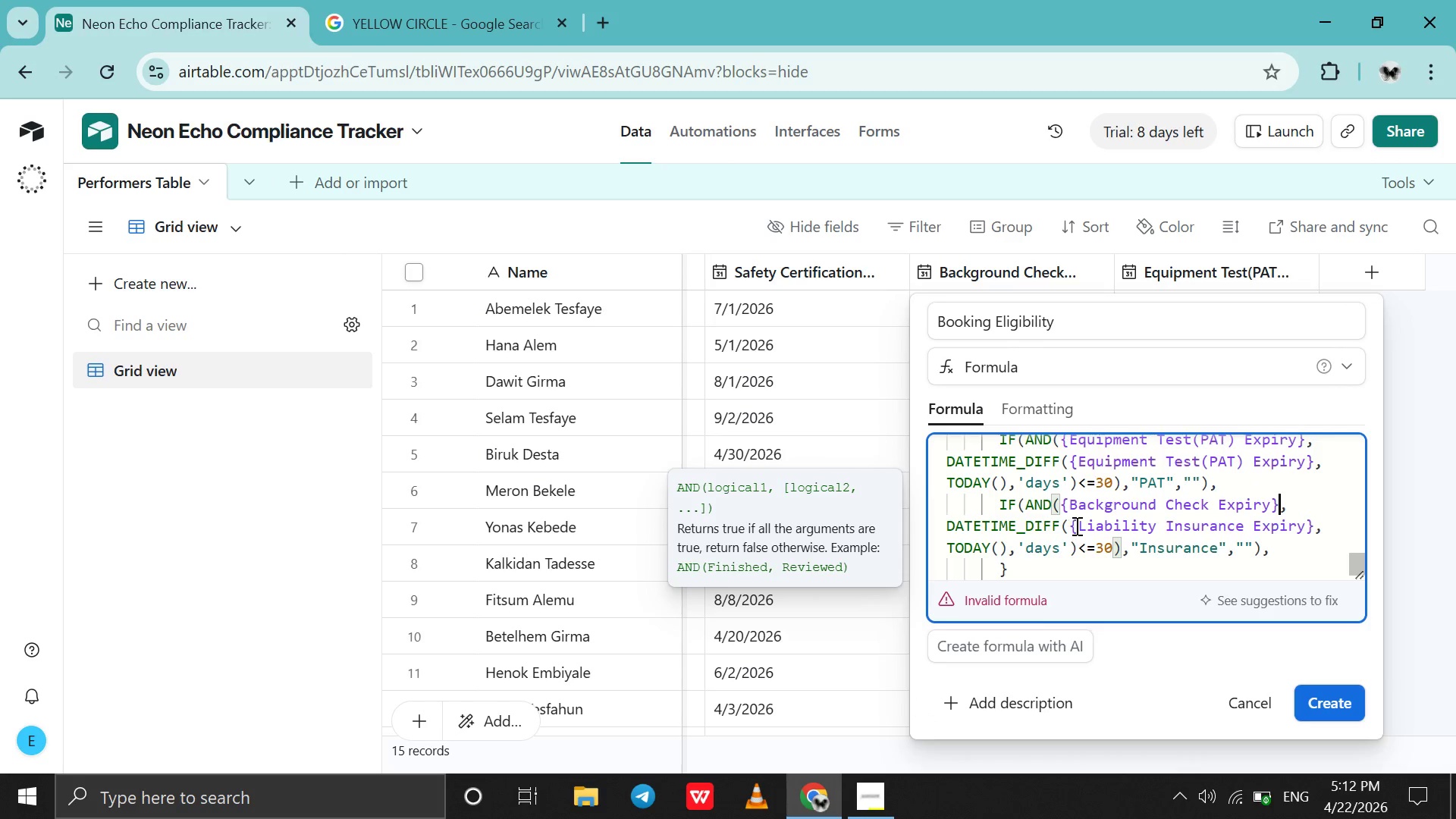 
left_click_drag(start_coordinate=[1078, 524], to_coordinate=[1301, 523])
 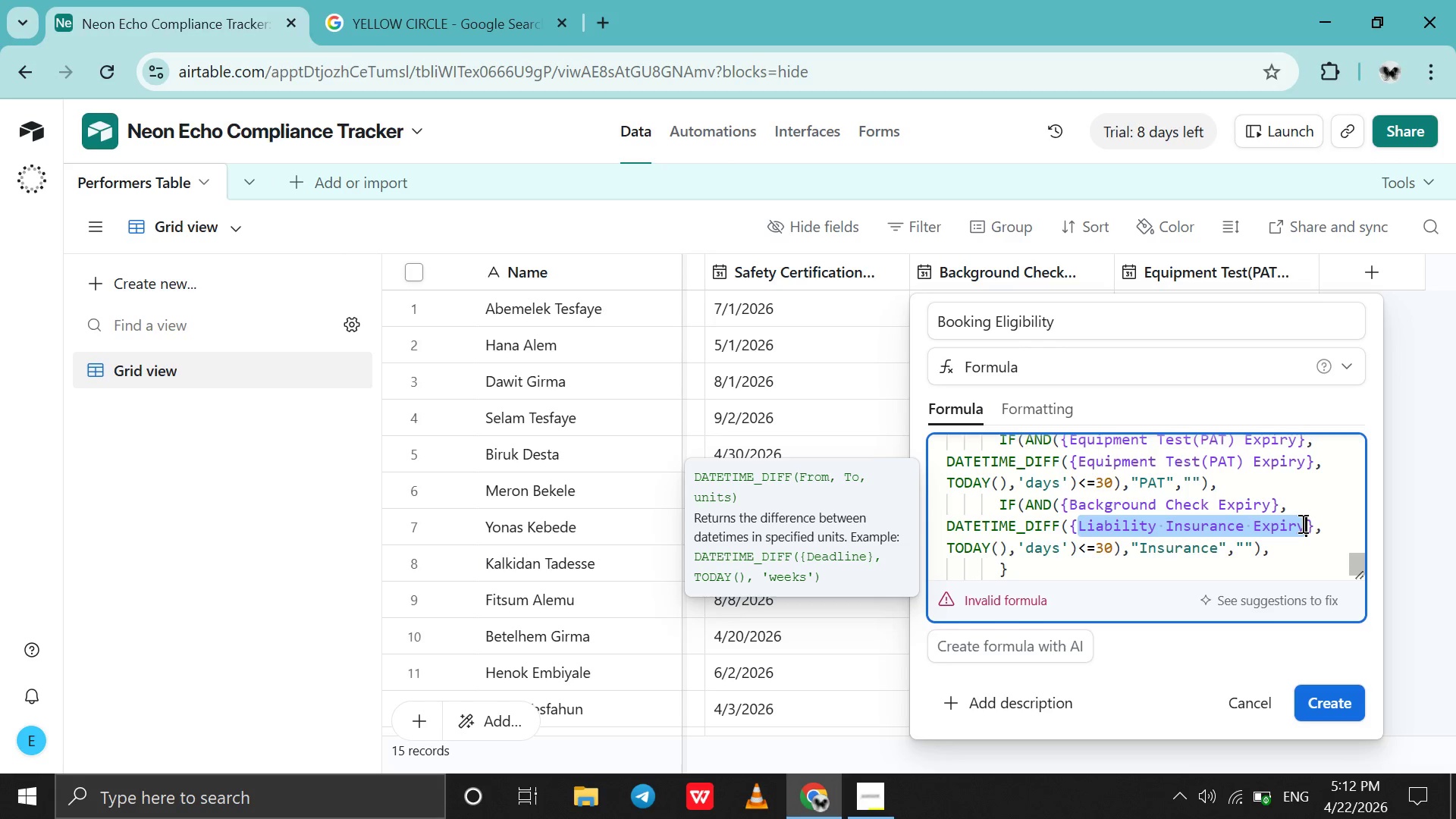 
key(B)
 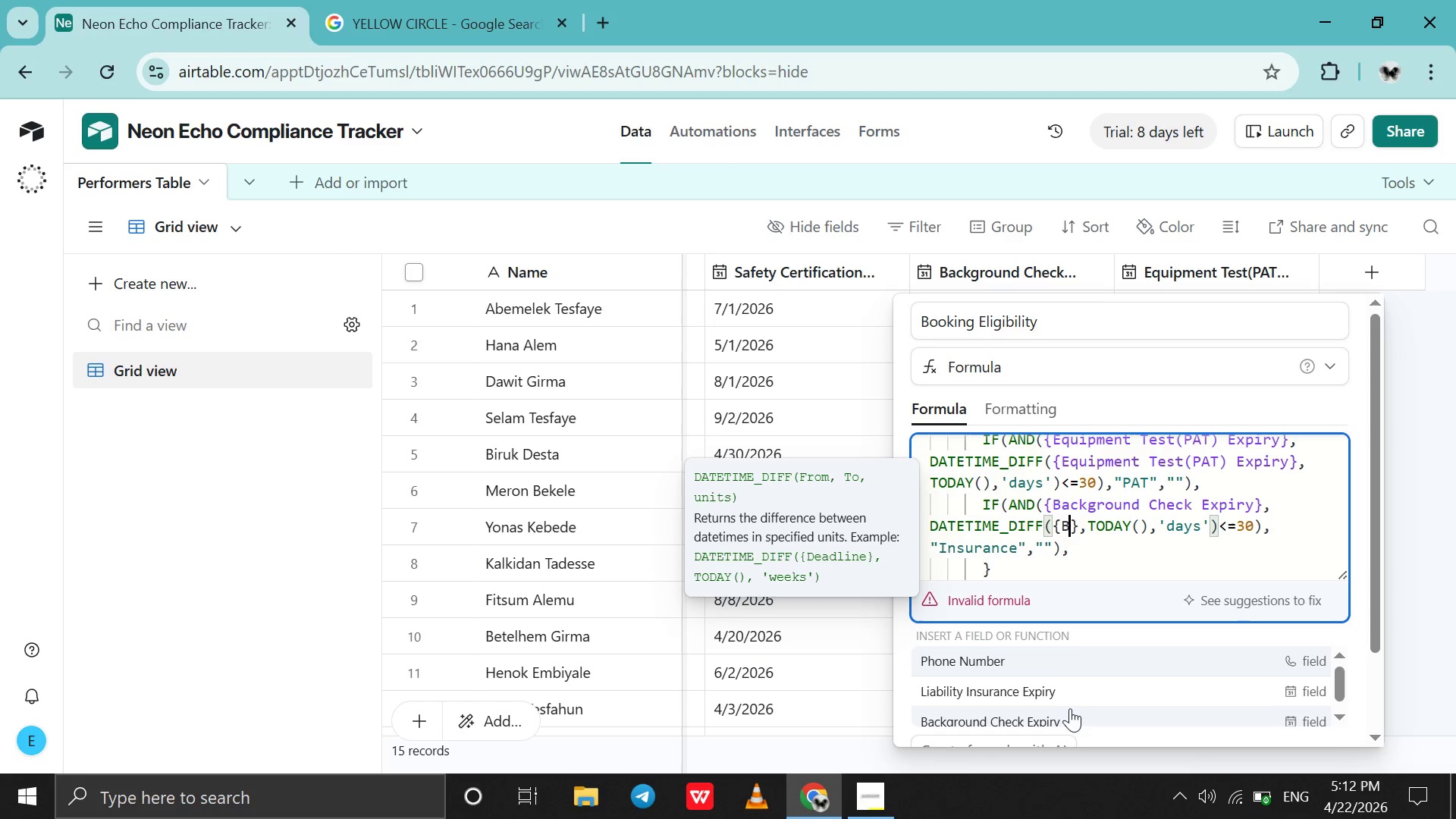 
left_click([1067, 715])
 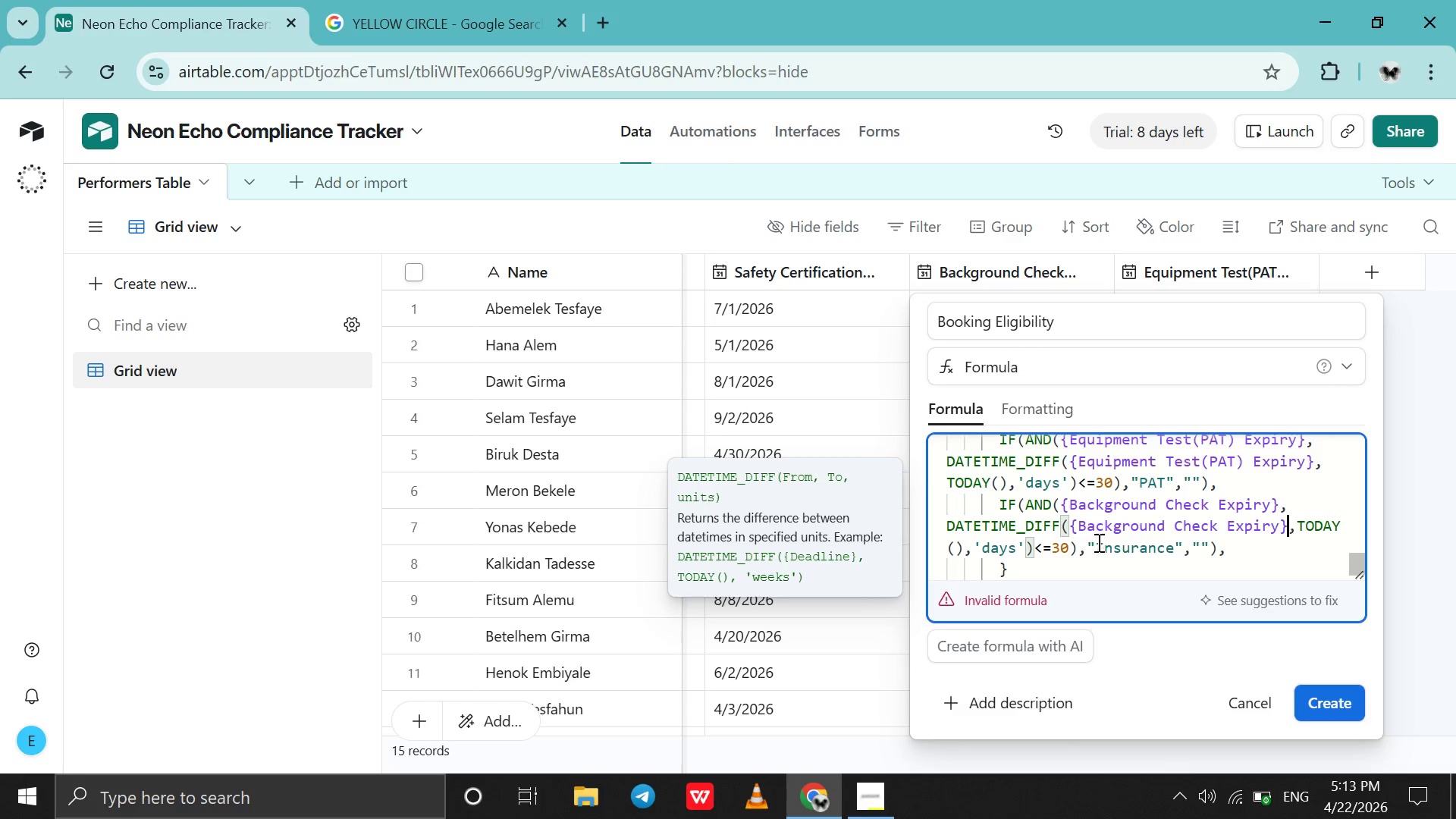 
left_click_drag(start_coordinate=[1096, 548], to_coordinate=[1176, 548])
 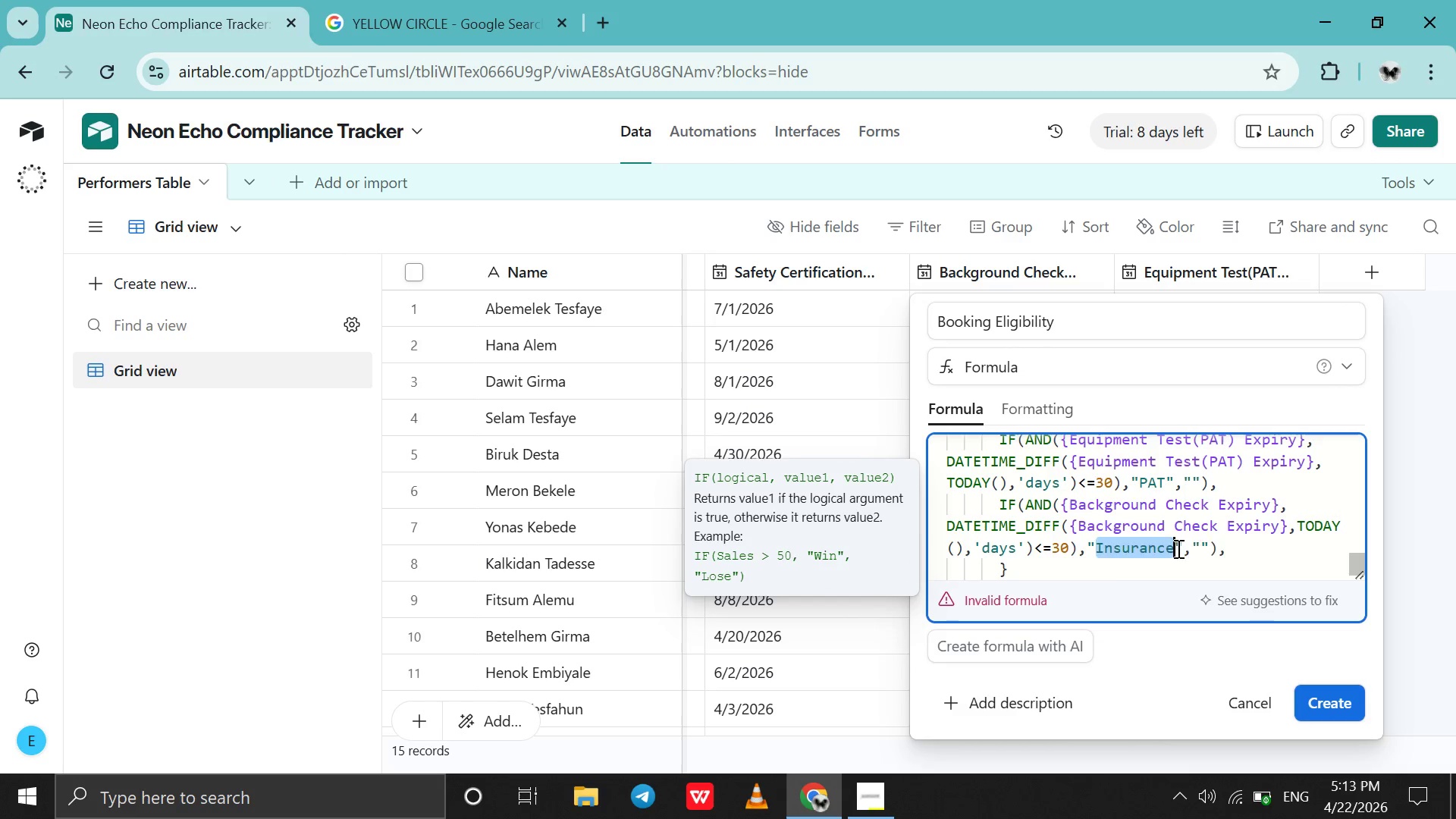 
type(Backgroumd Check)
 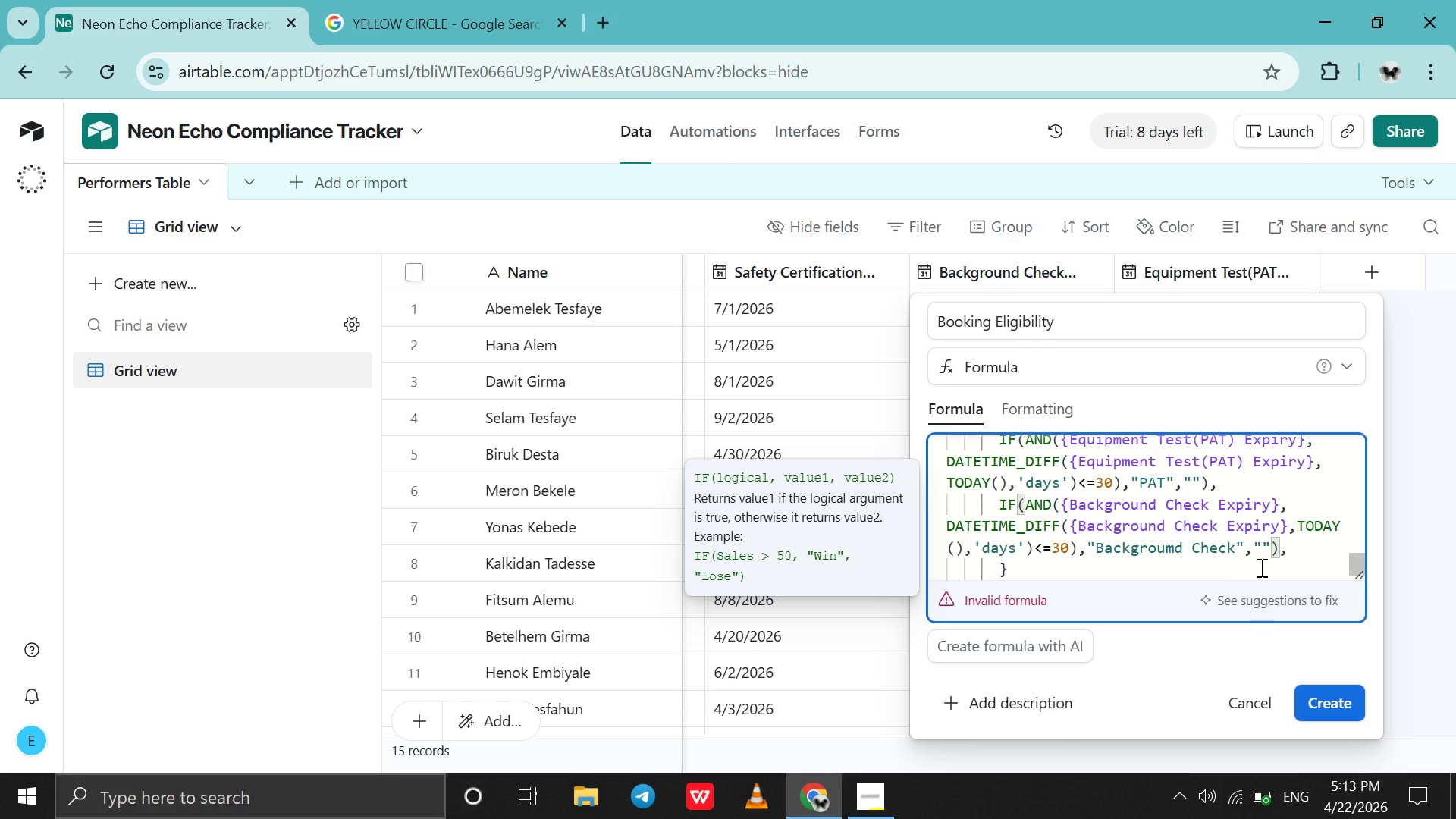 
left_click([1292, 554])
 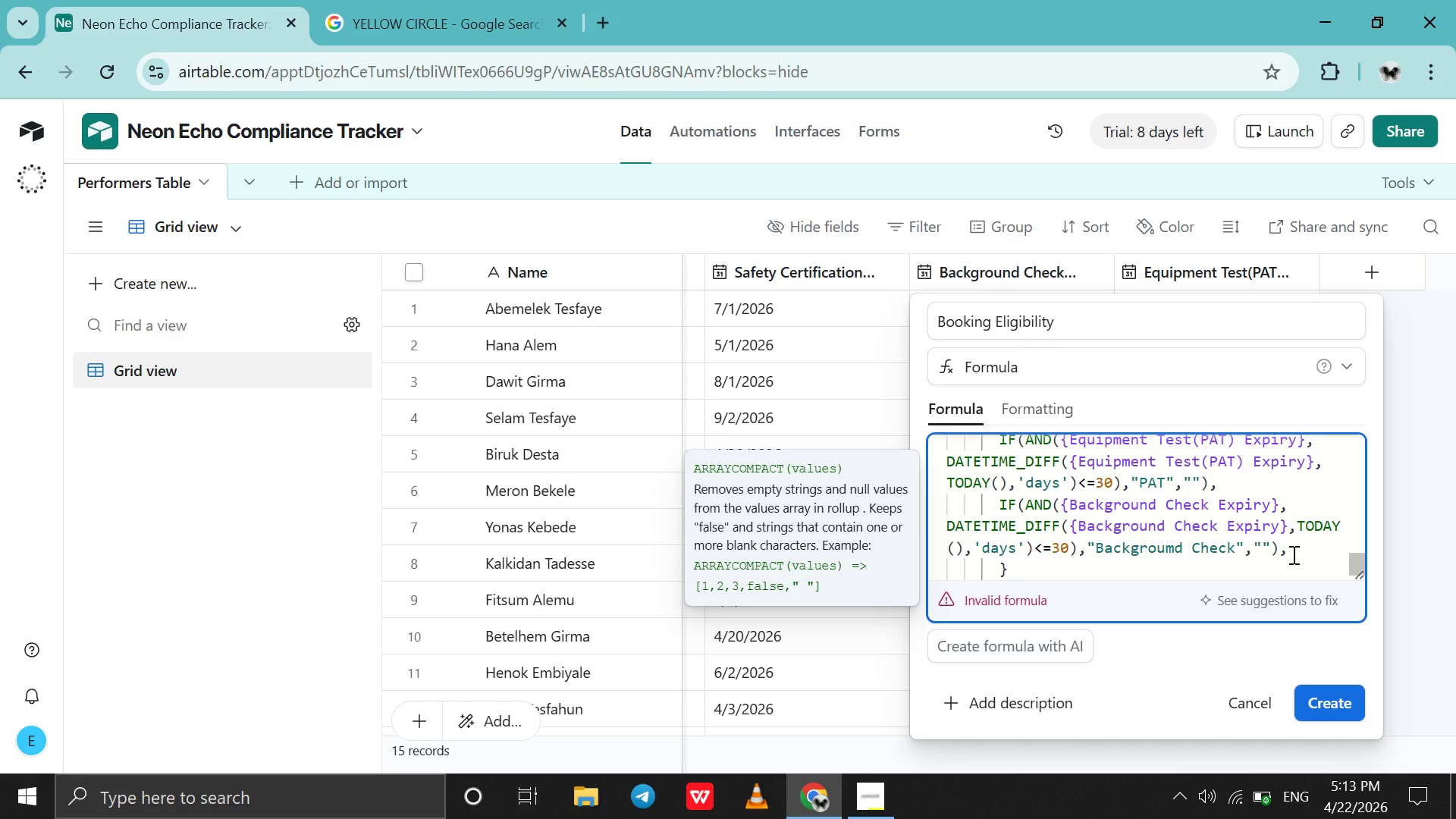 
key(Backspace)
 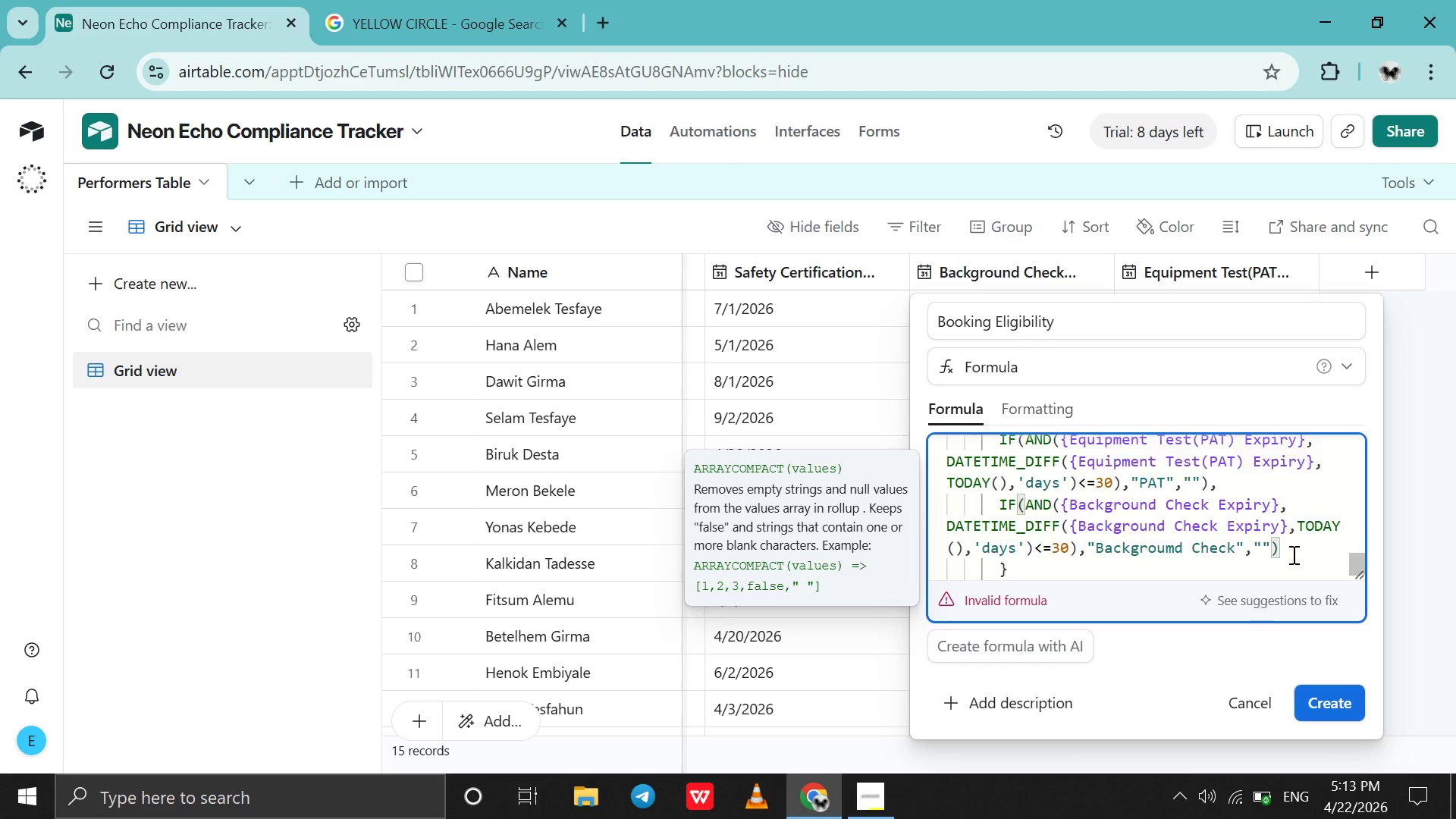 
key(ArrowRight)
 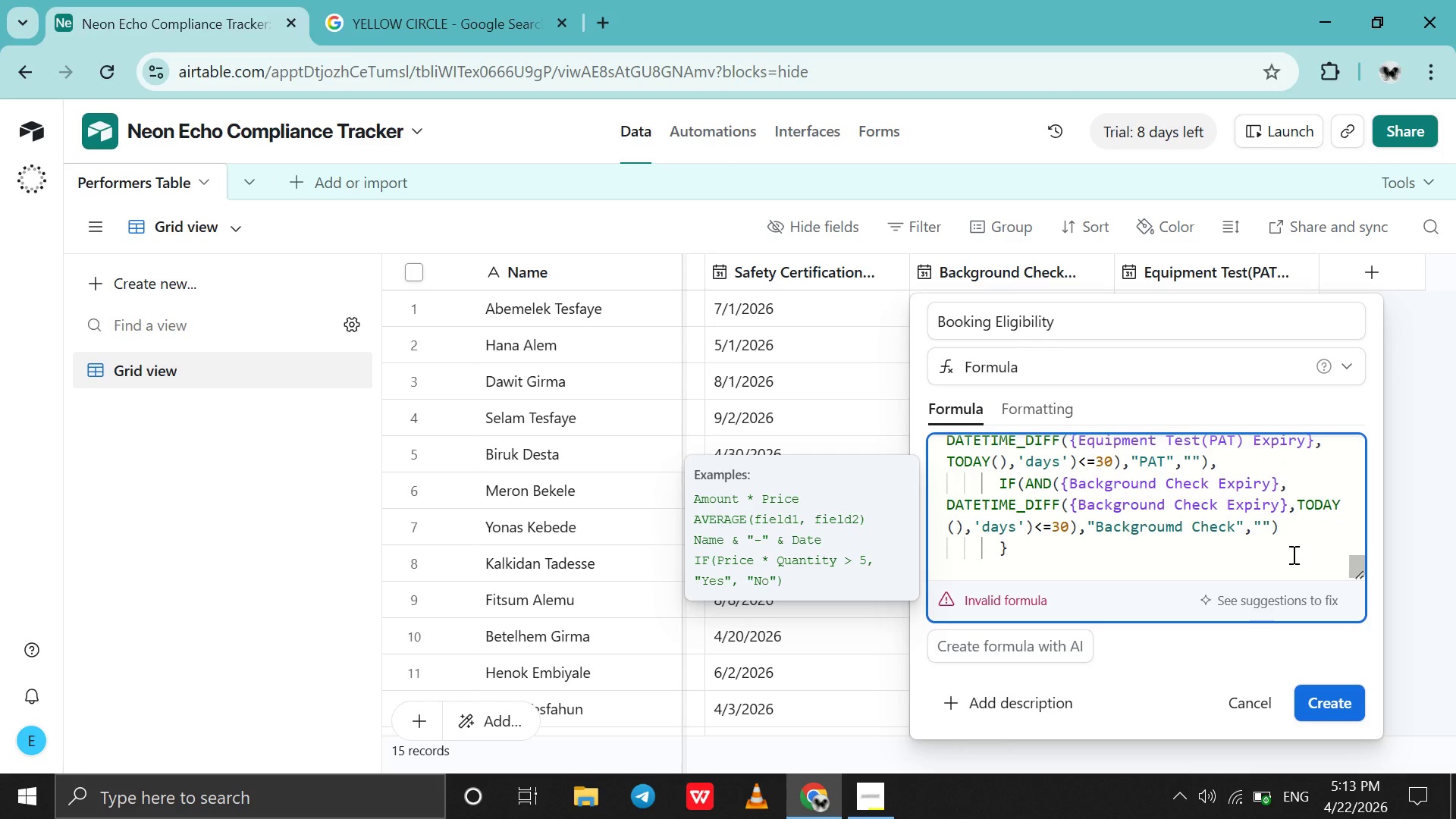 
key(ArrowRight)
 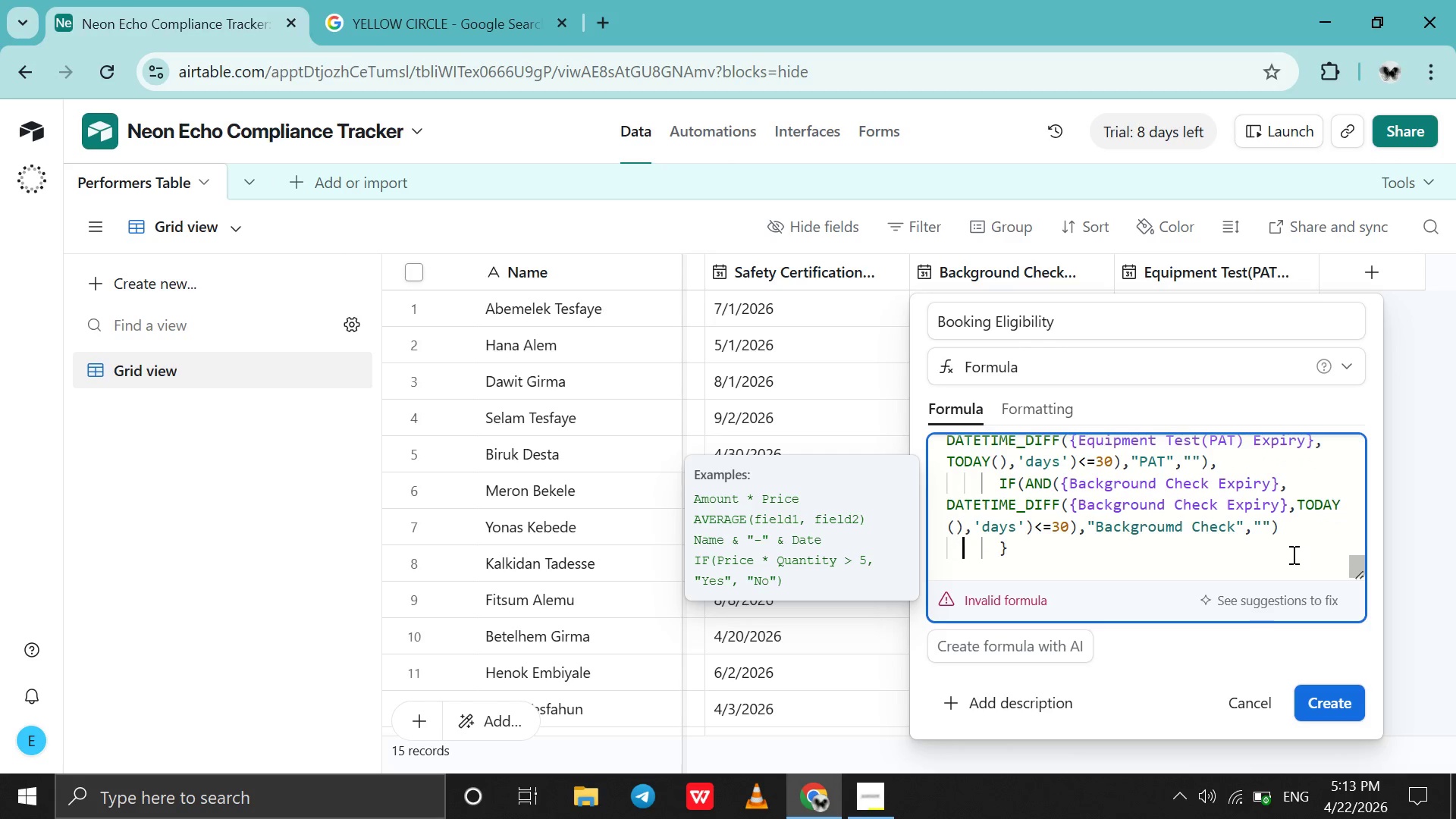 
hold_key(key=ArrowRight, duration=0.73)
 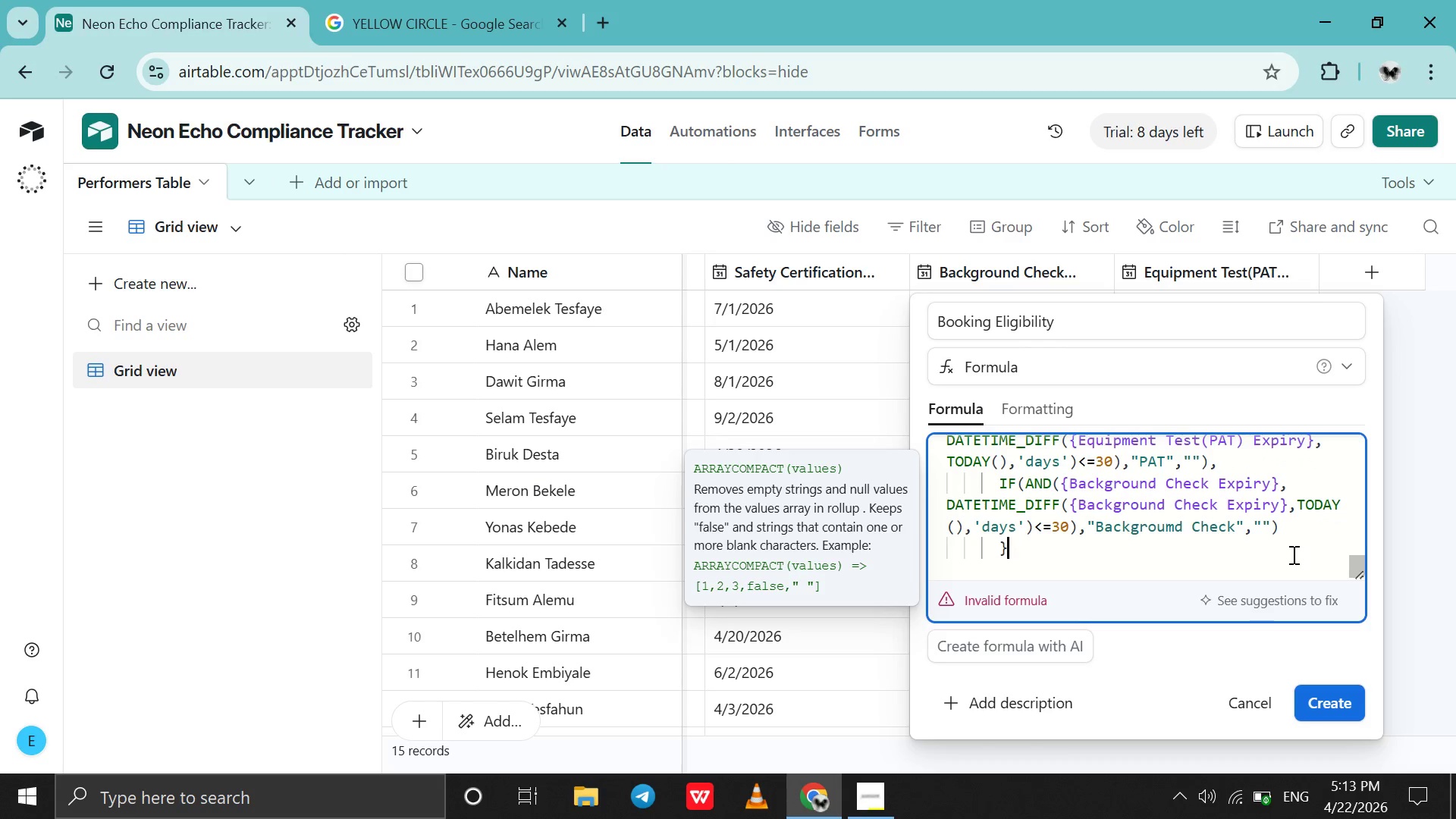 
key(Backspace)
 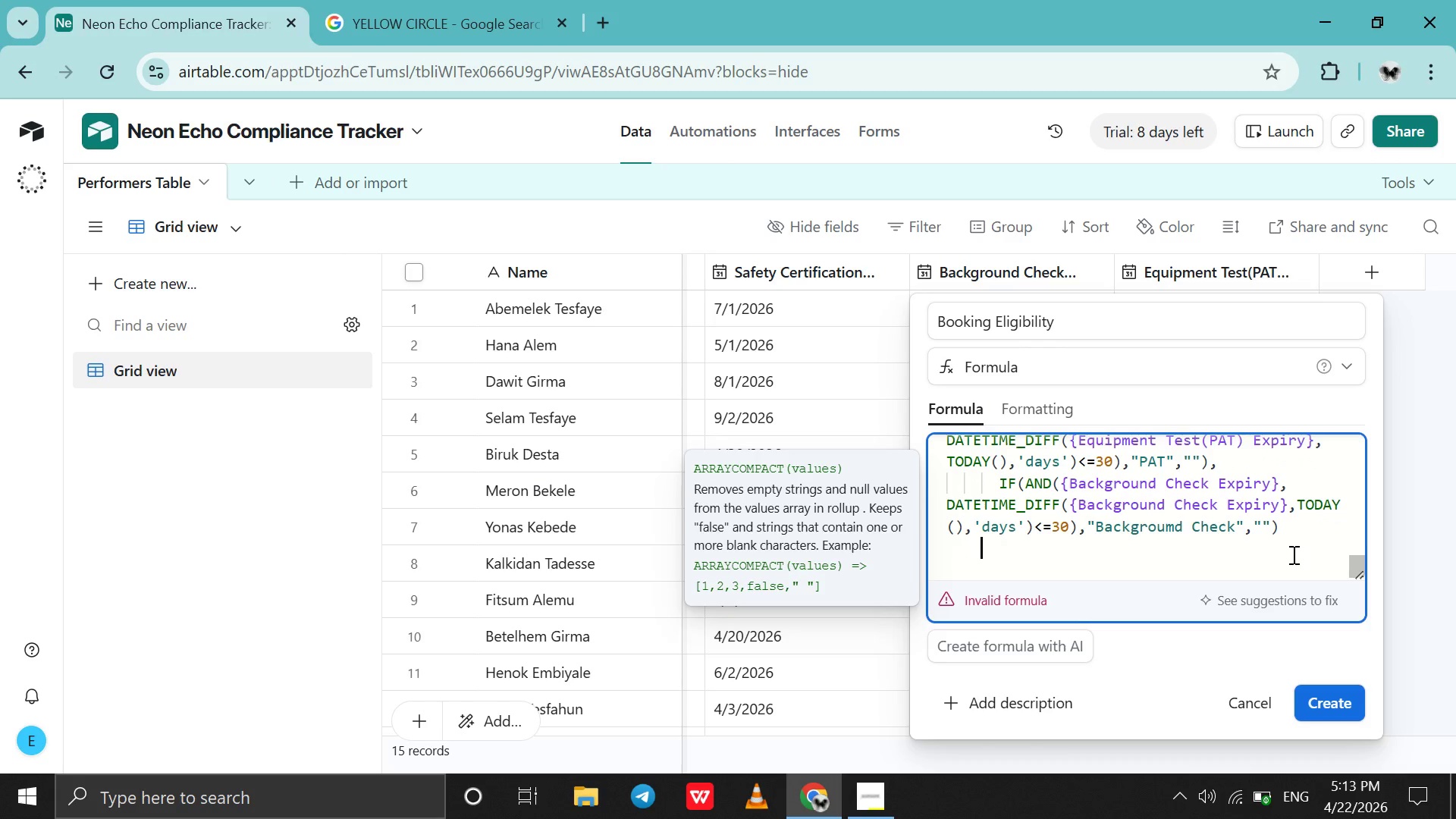 
key(Backspace)
 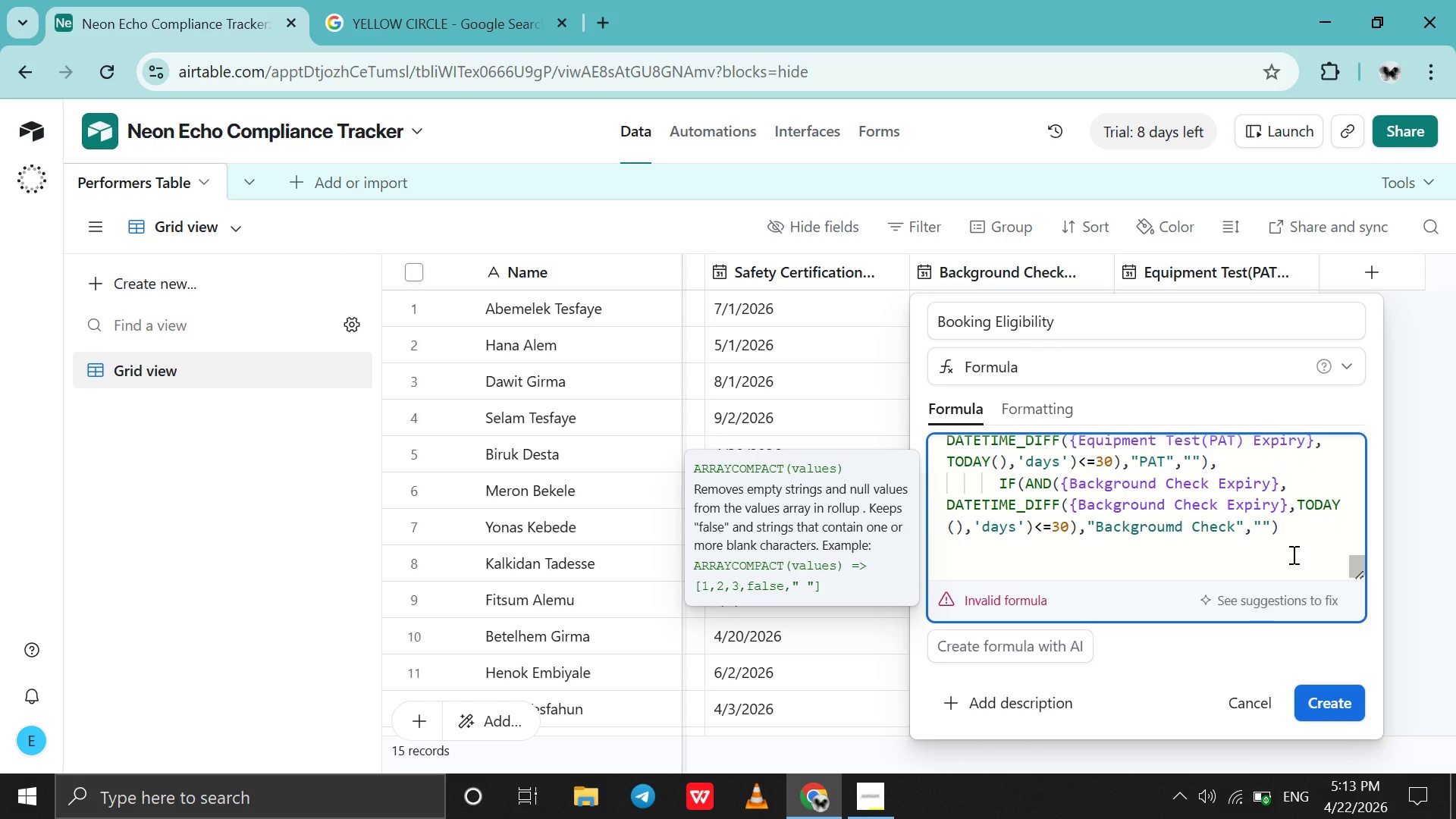 
key(Shift+BracketRight)
 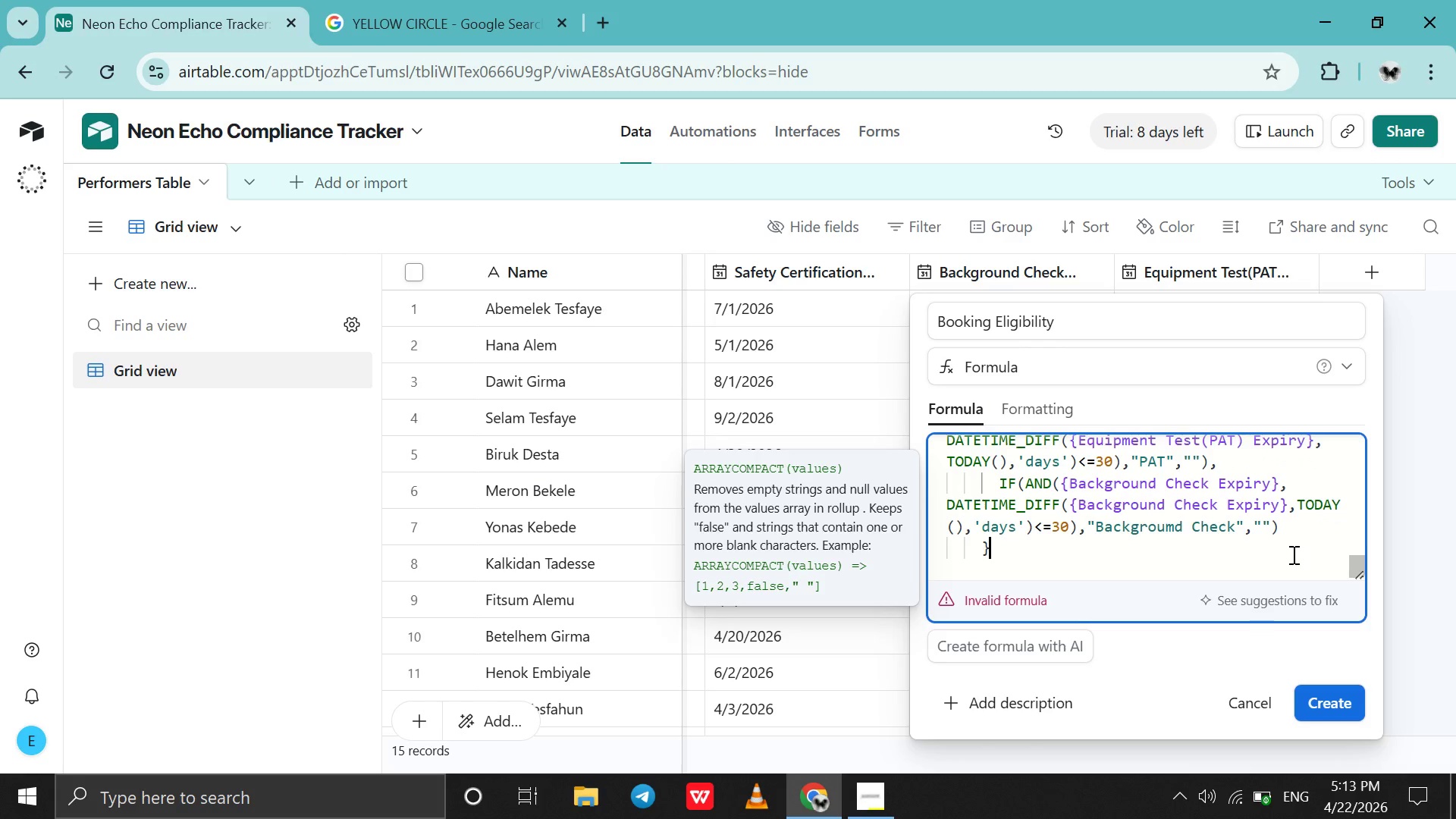 
key(Shift+0)
 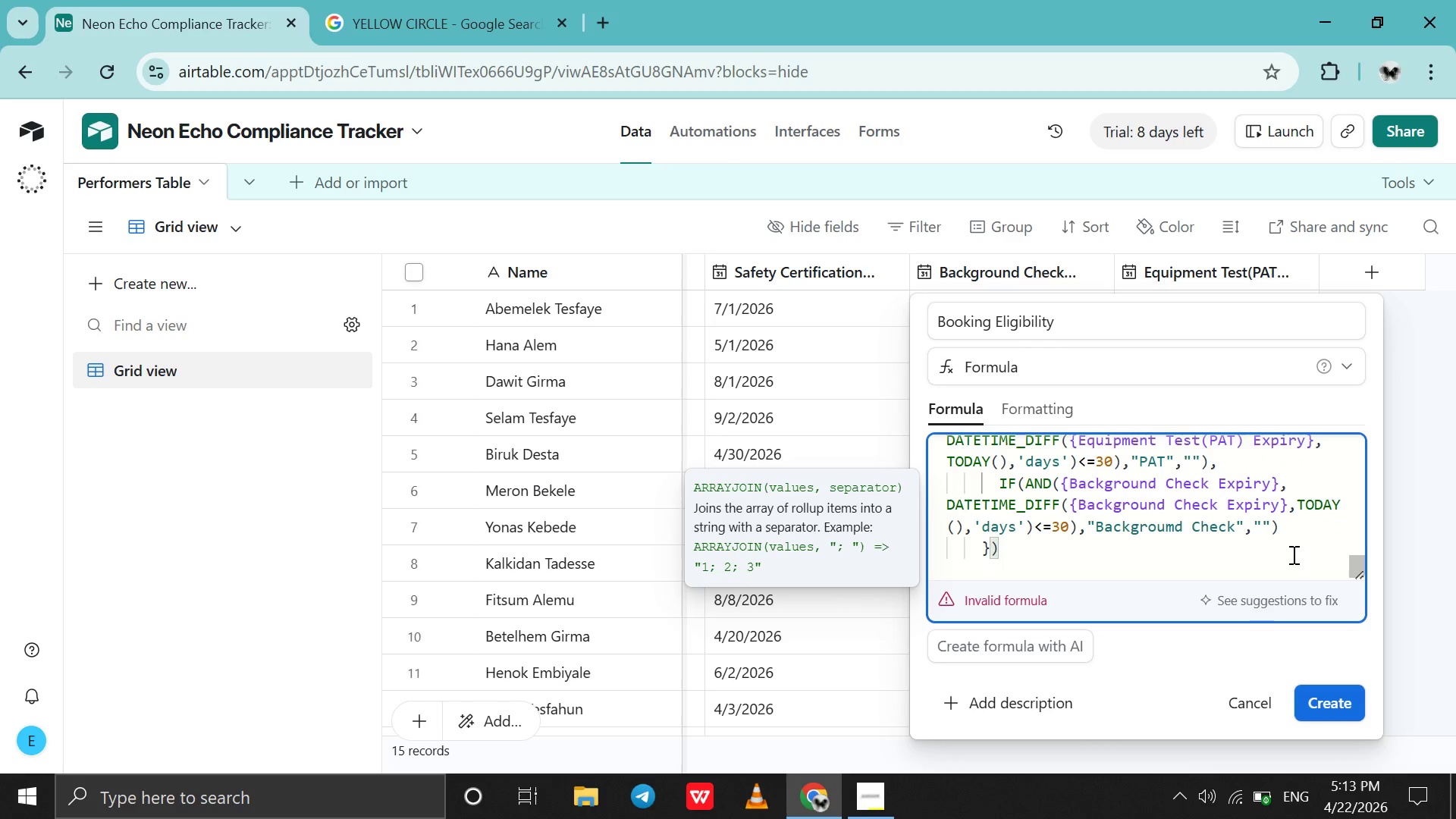 
key(ArrowDown)
 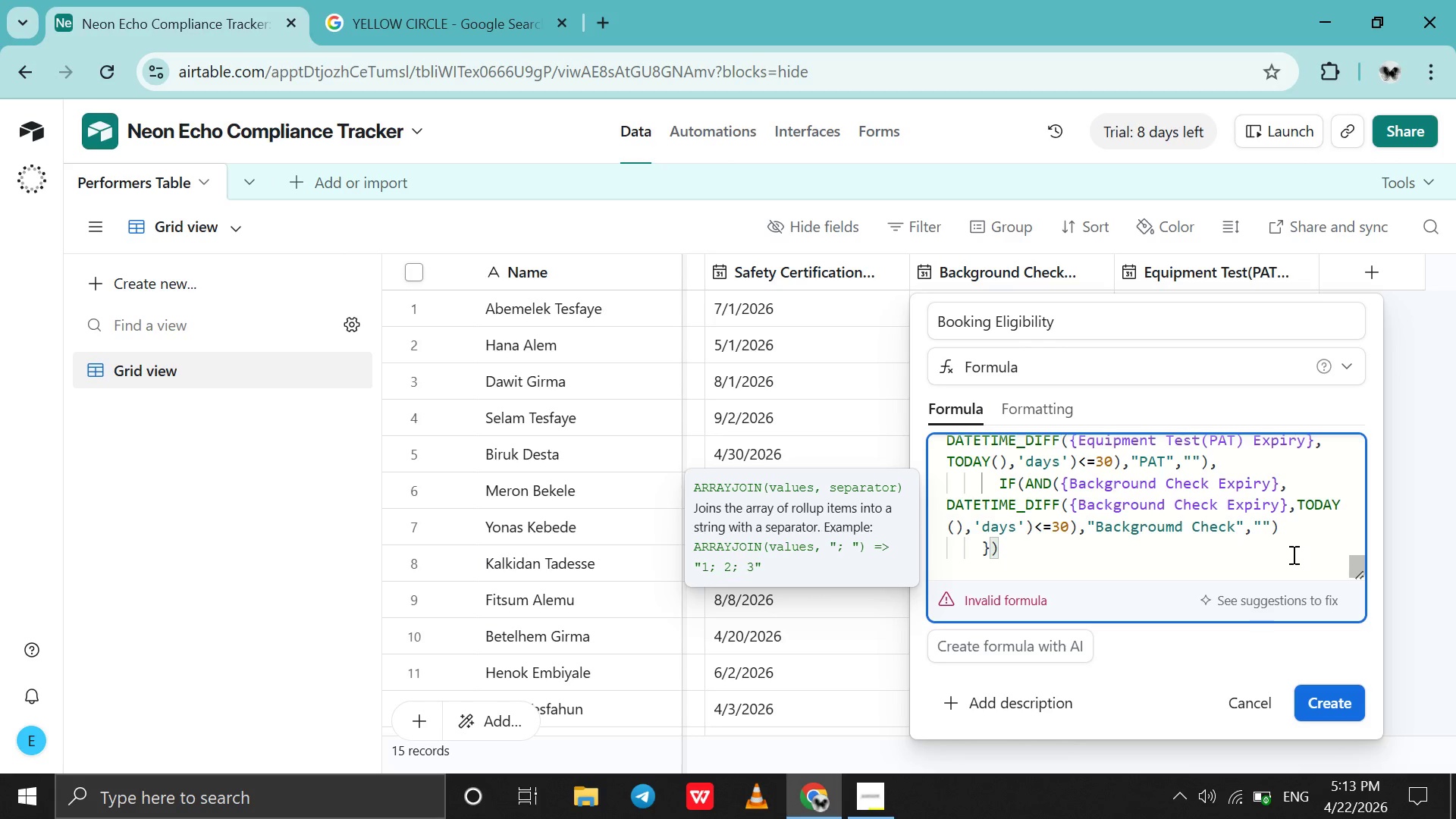 
key(Shift+Enter)
 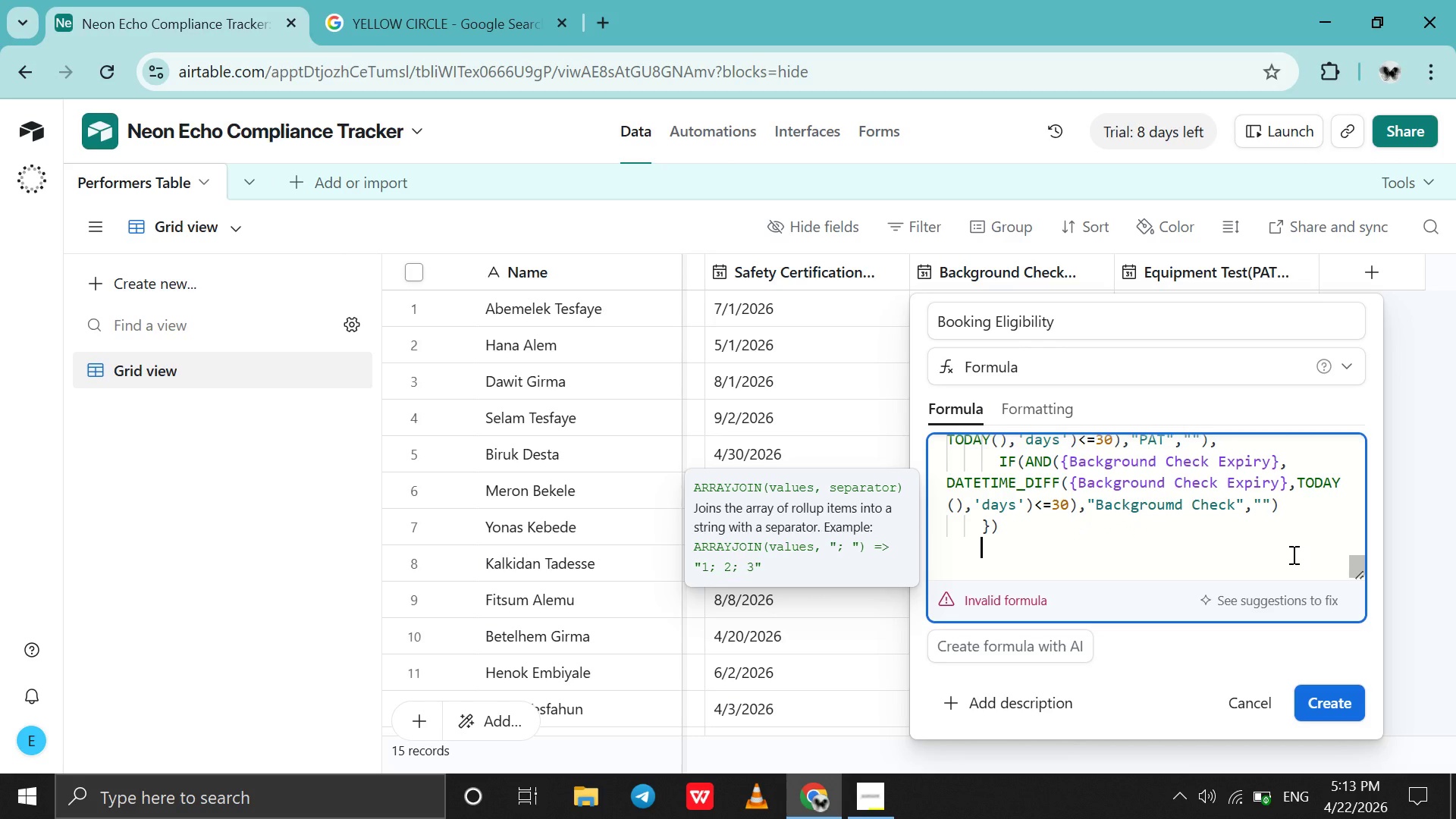 
key(Shift+Quote)
 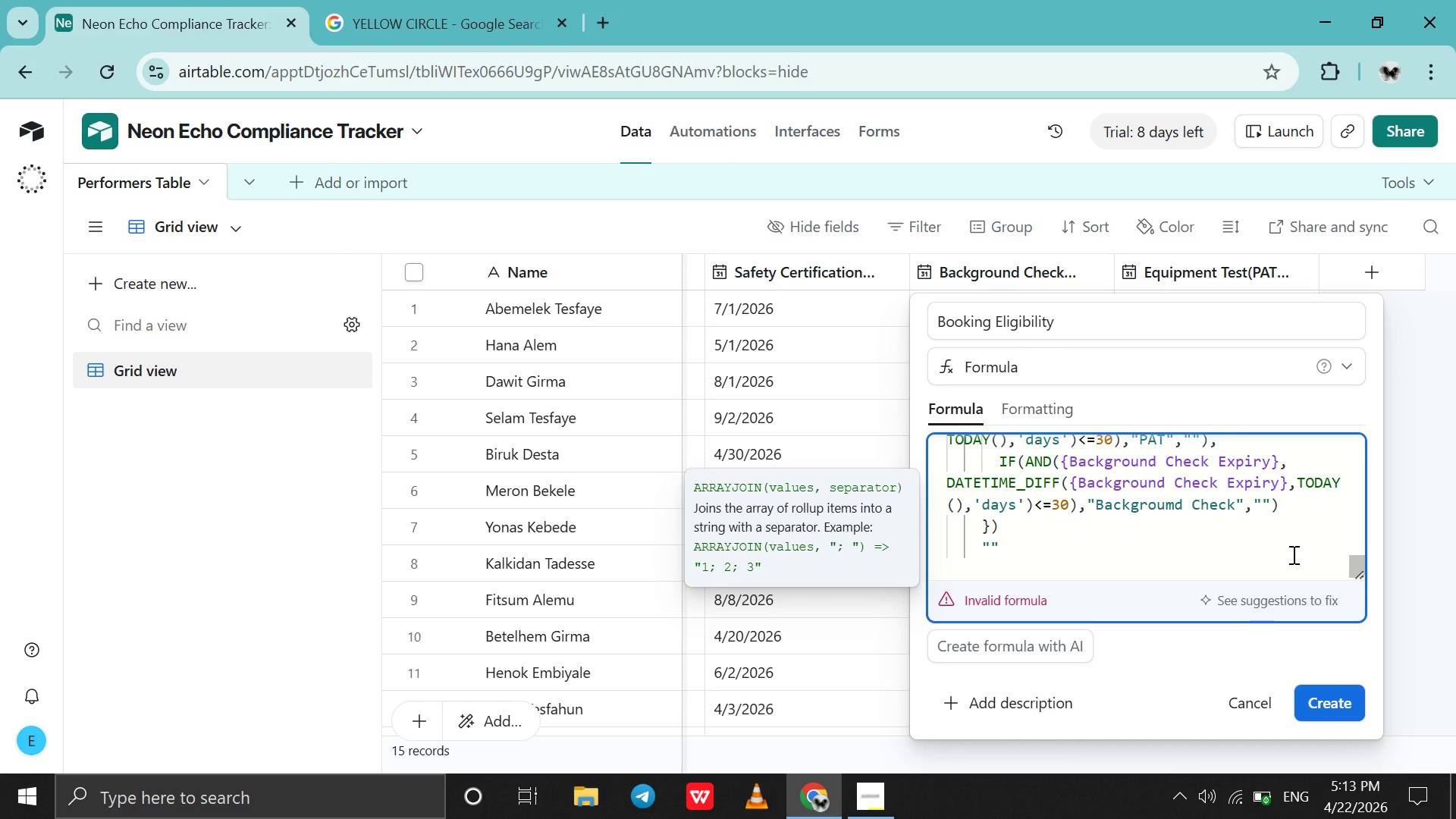 
key(Comma)
 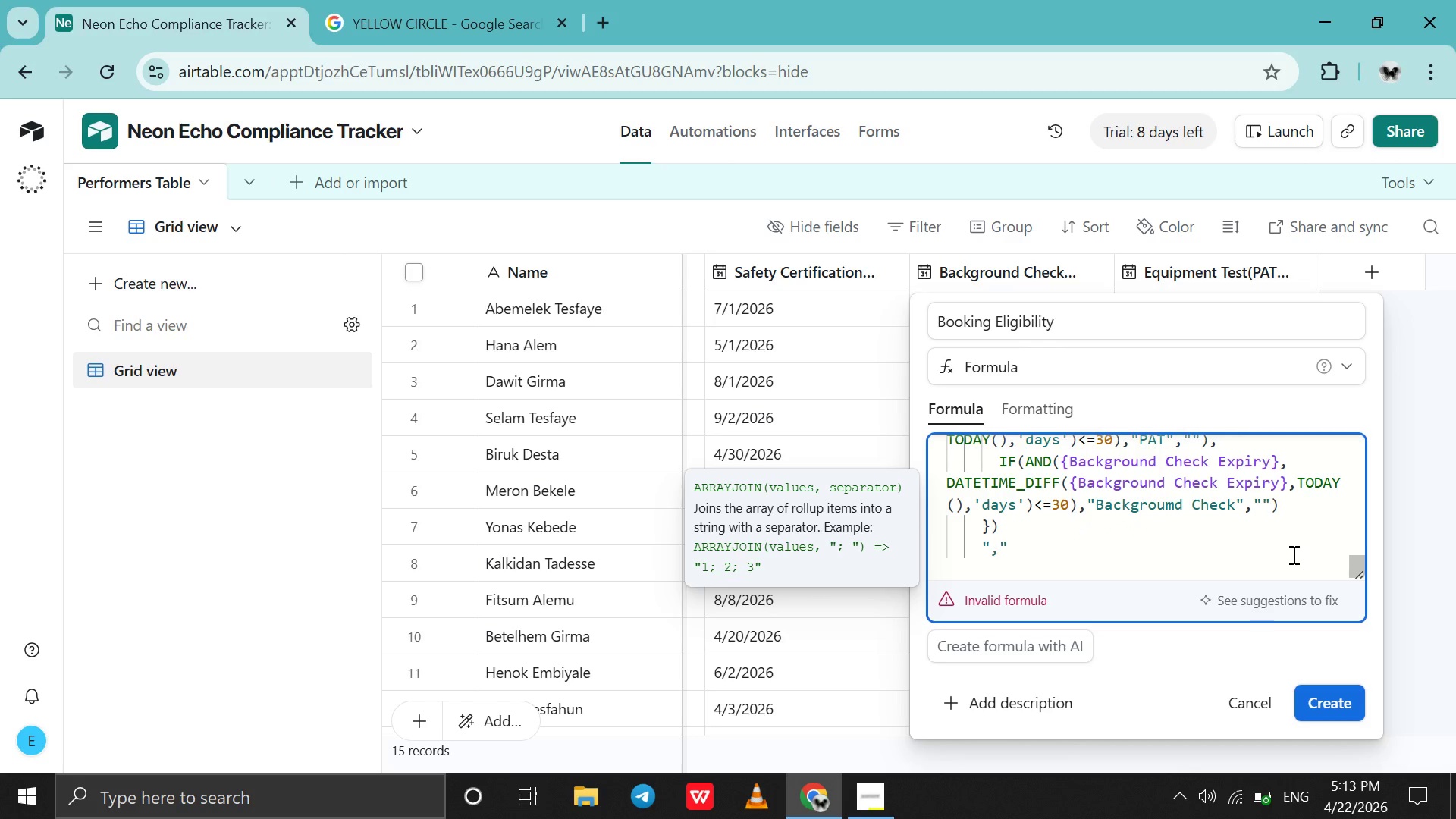 
key(ArrowRight)
 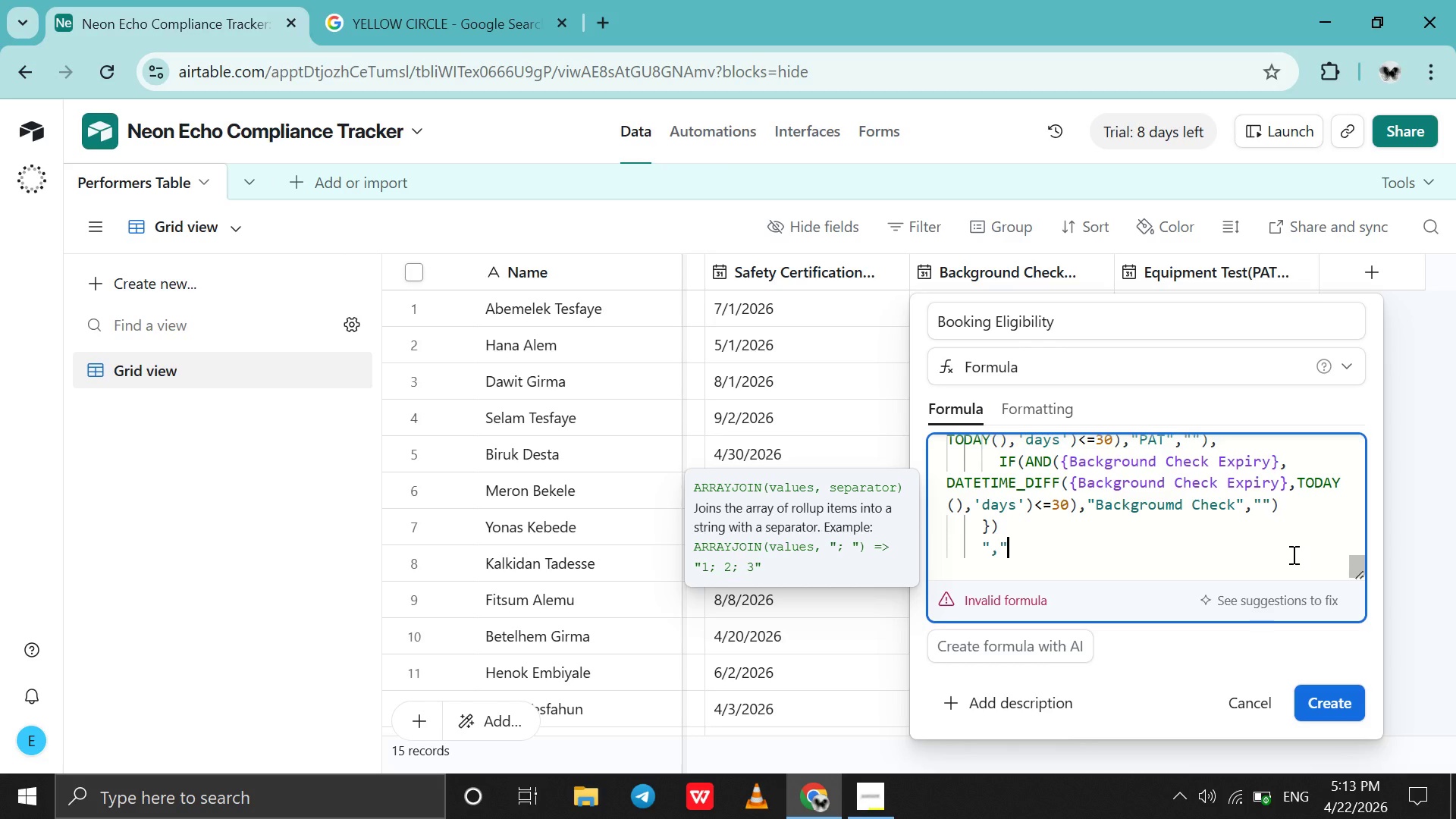 
key(Shift+Enter)
 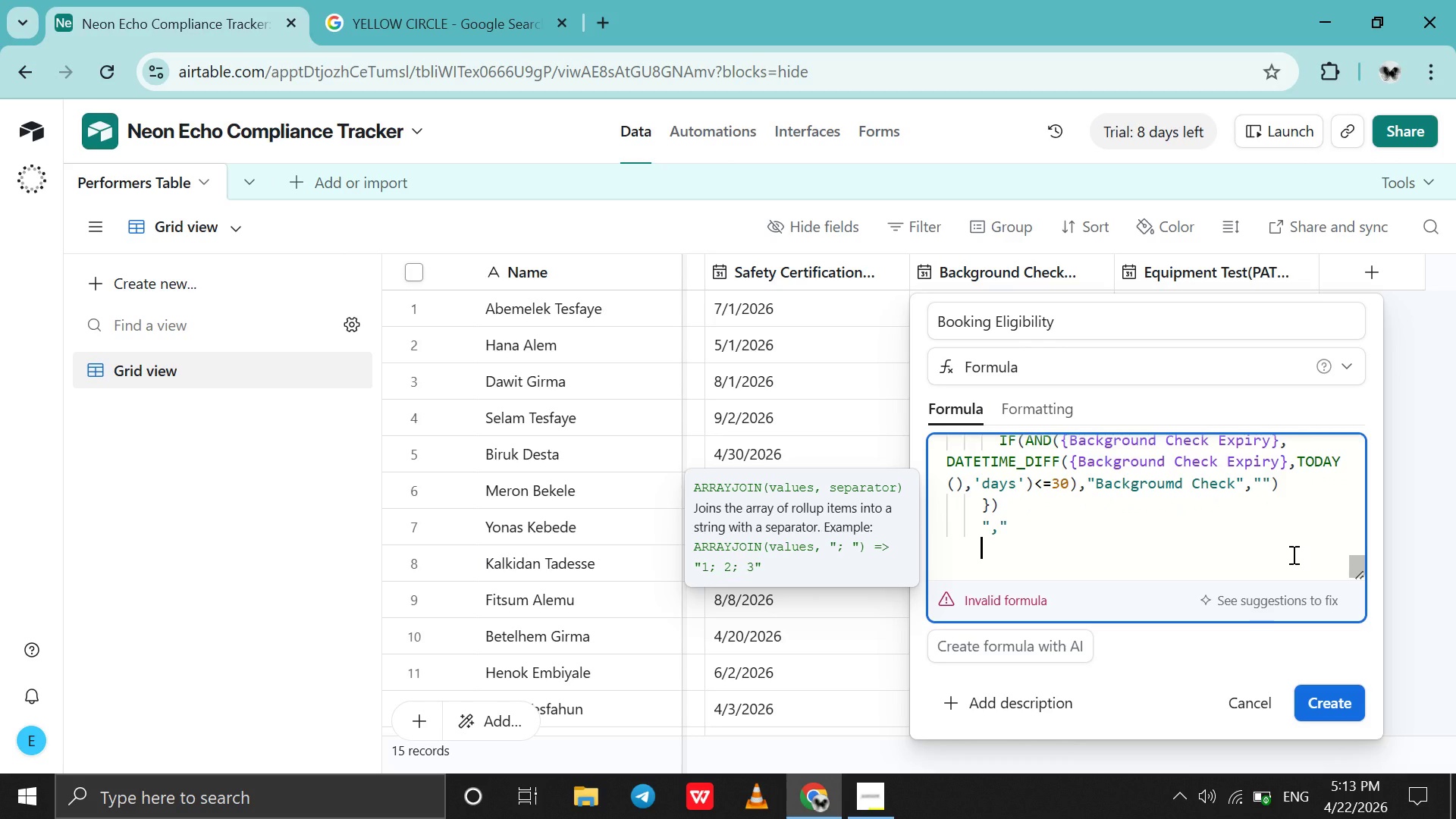 
key(Shift+BracketRight)
 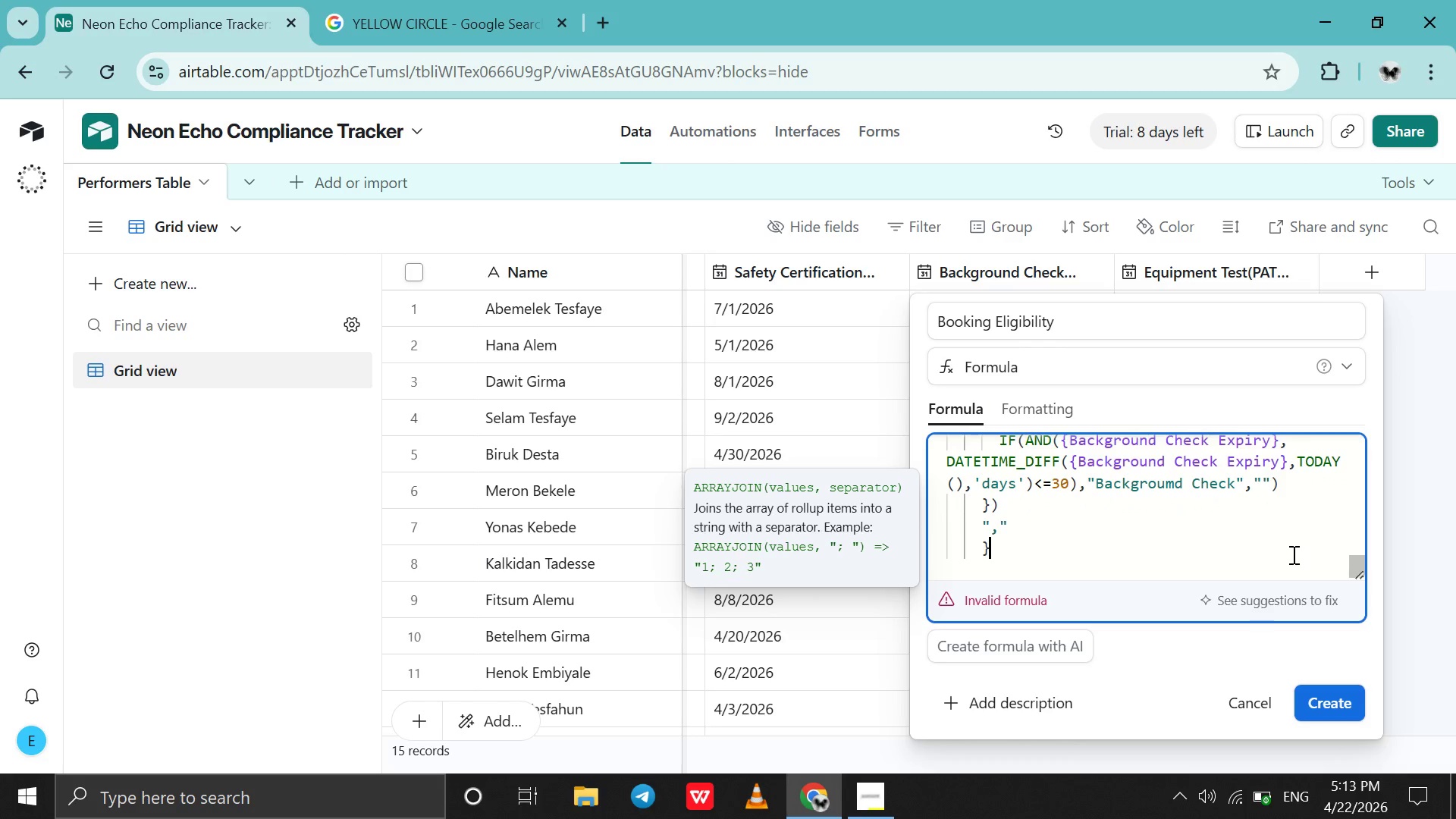 
key(Backspace)
 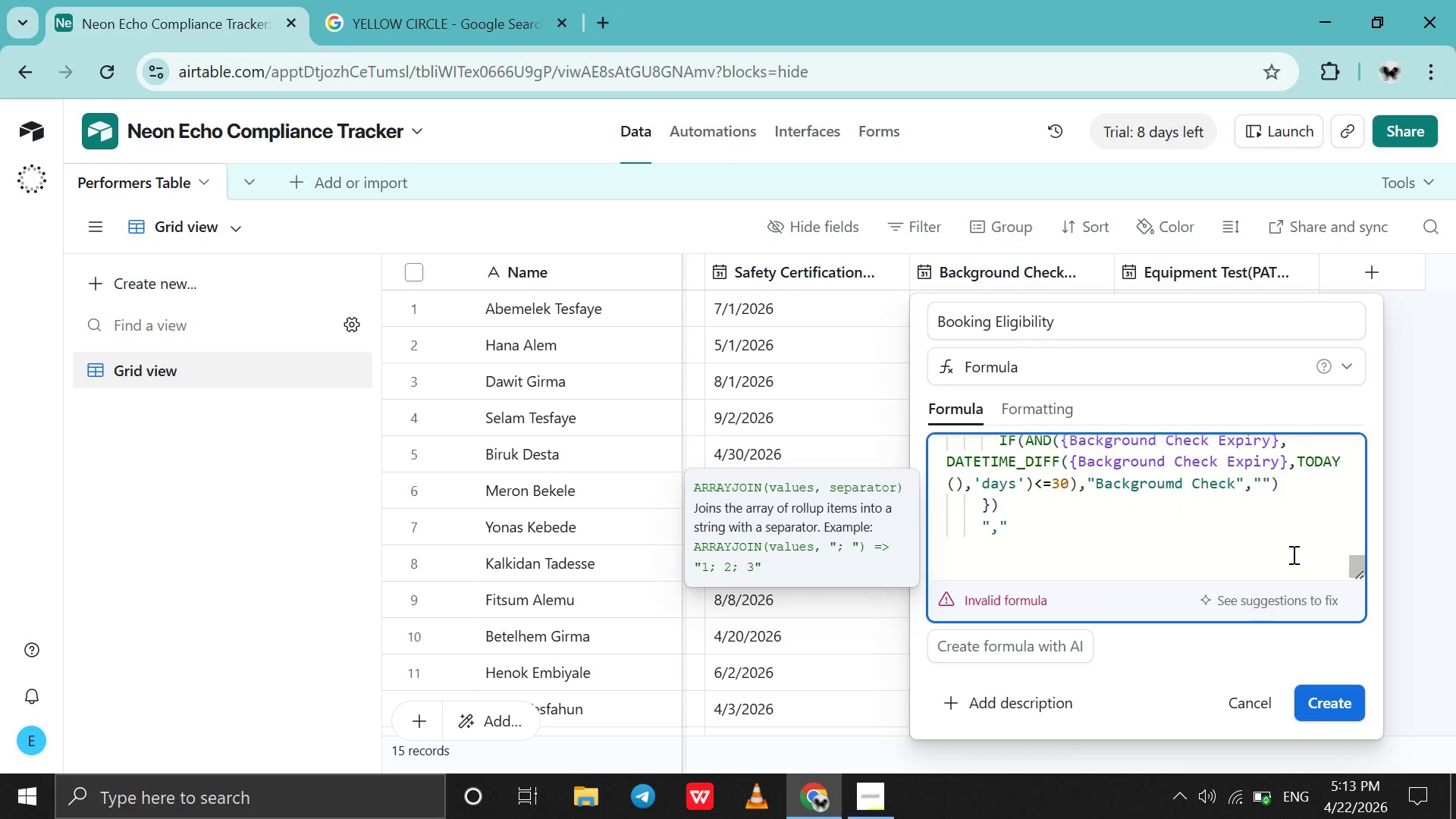 
key(Shift+0)
 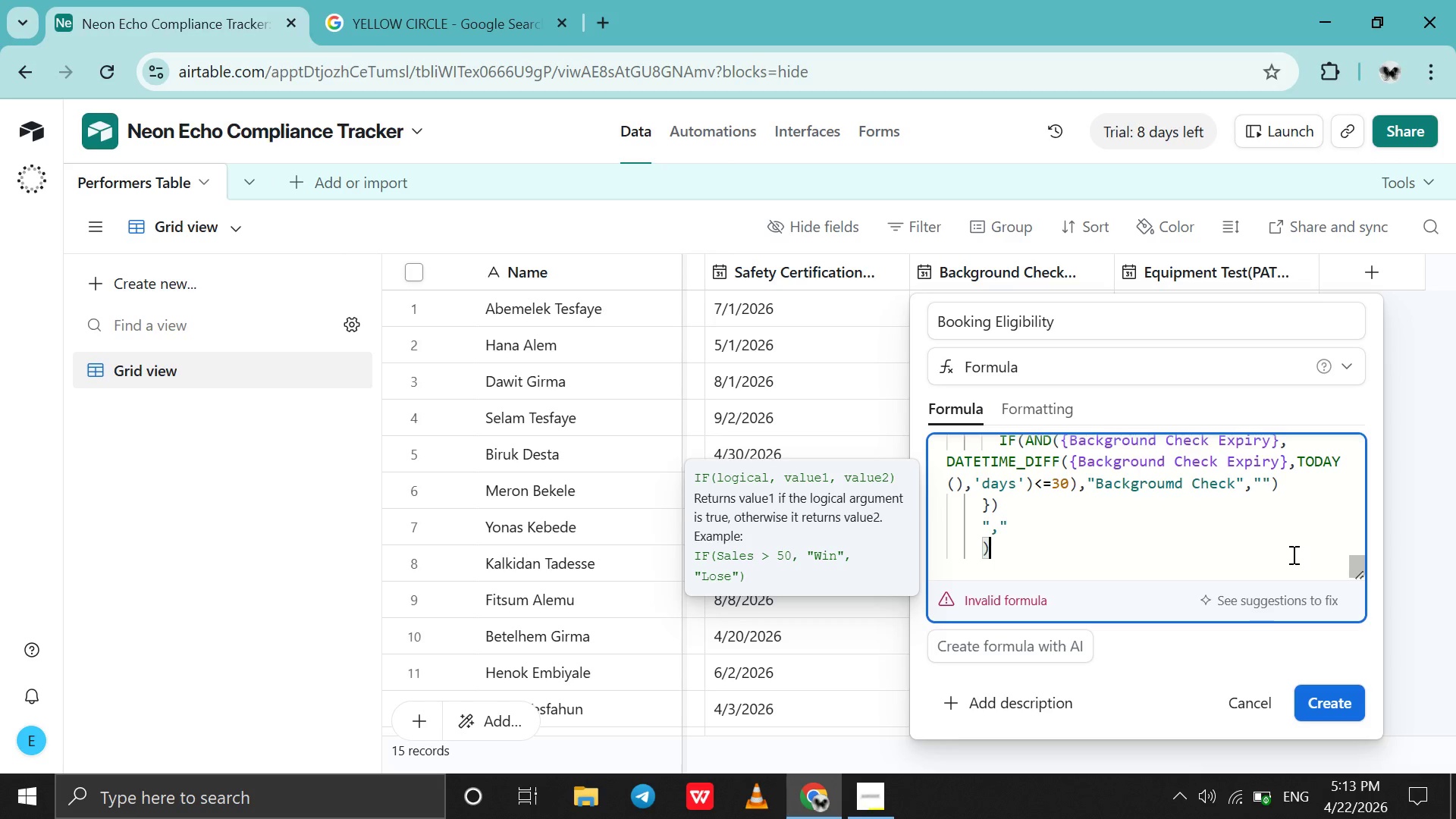 
wait(5.12)
 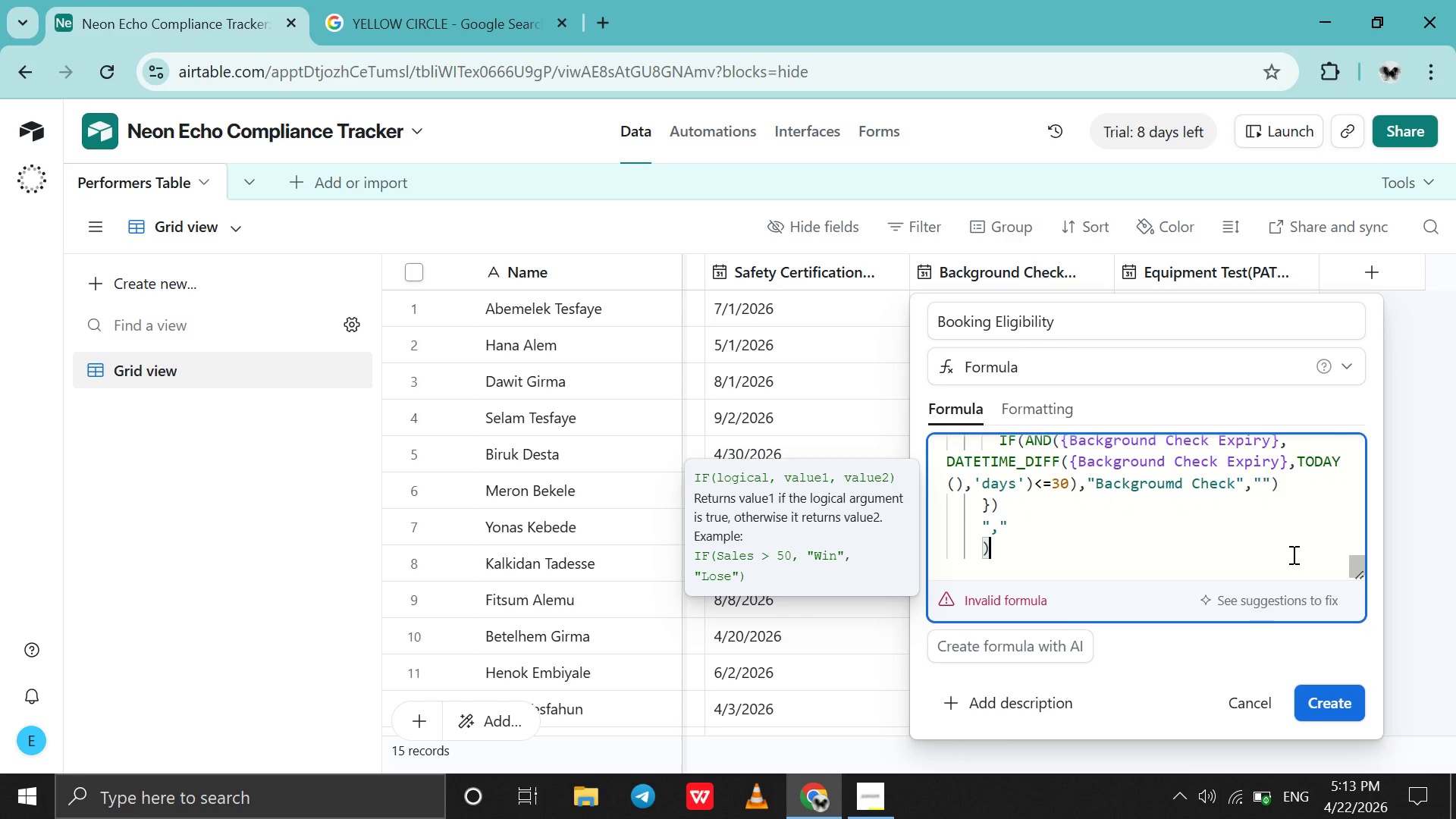 
key(Comma)
 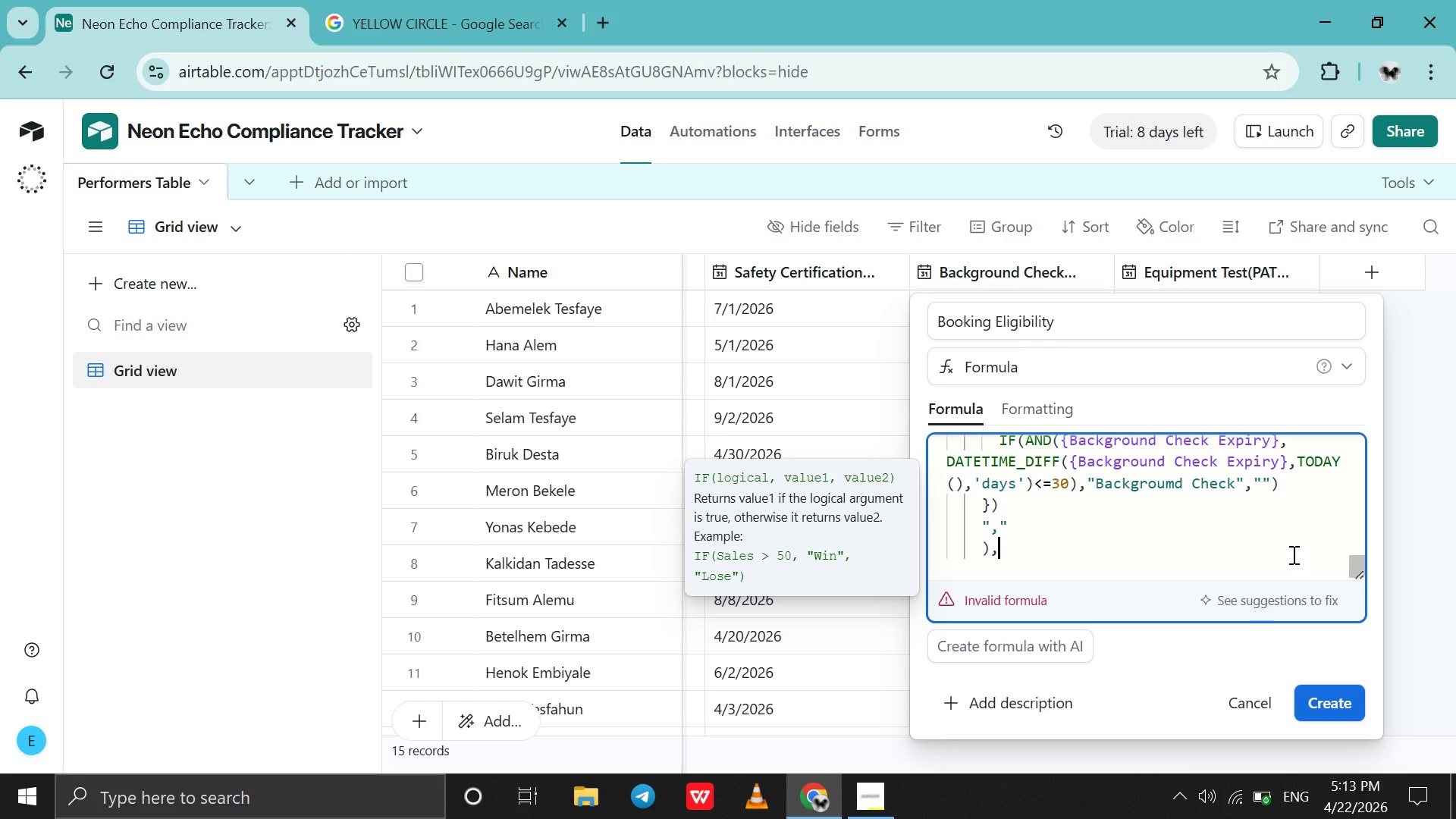 
key(Shift+Enter)
 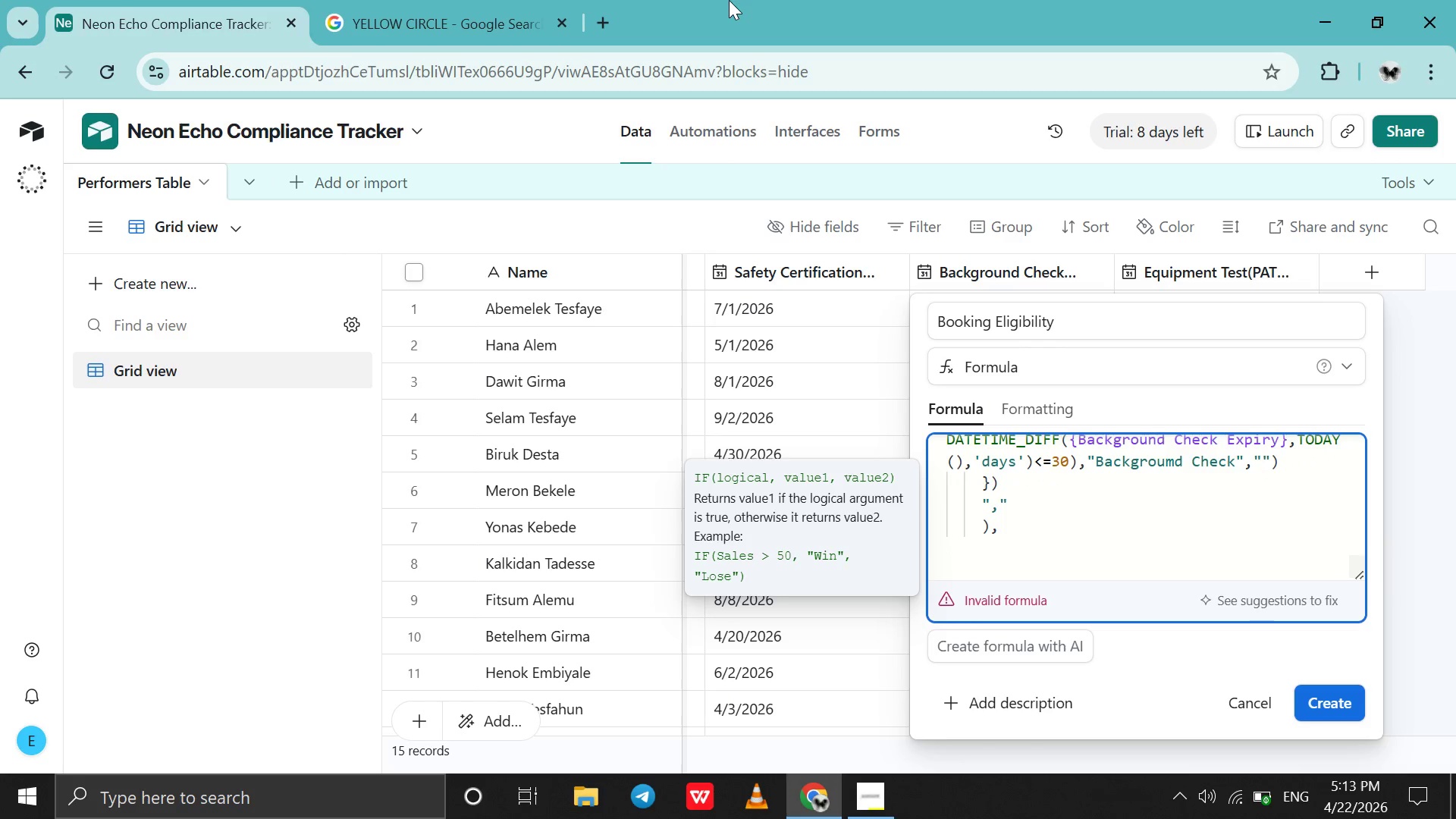 
left_click([437, 0])
 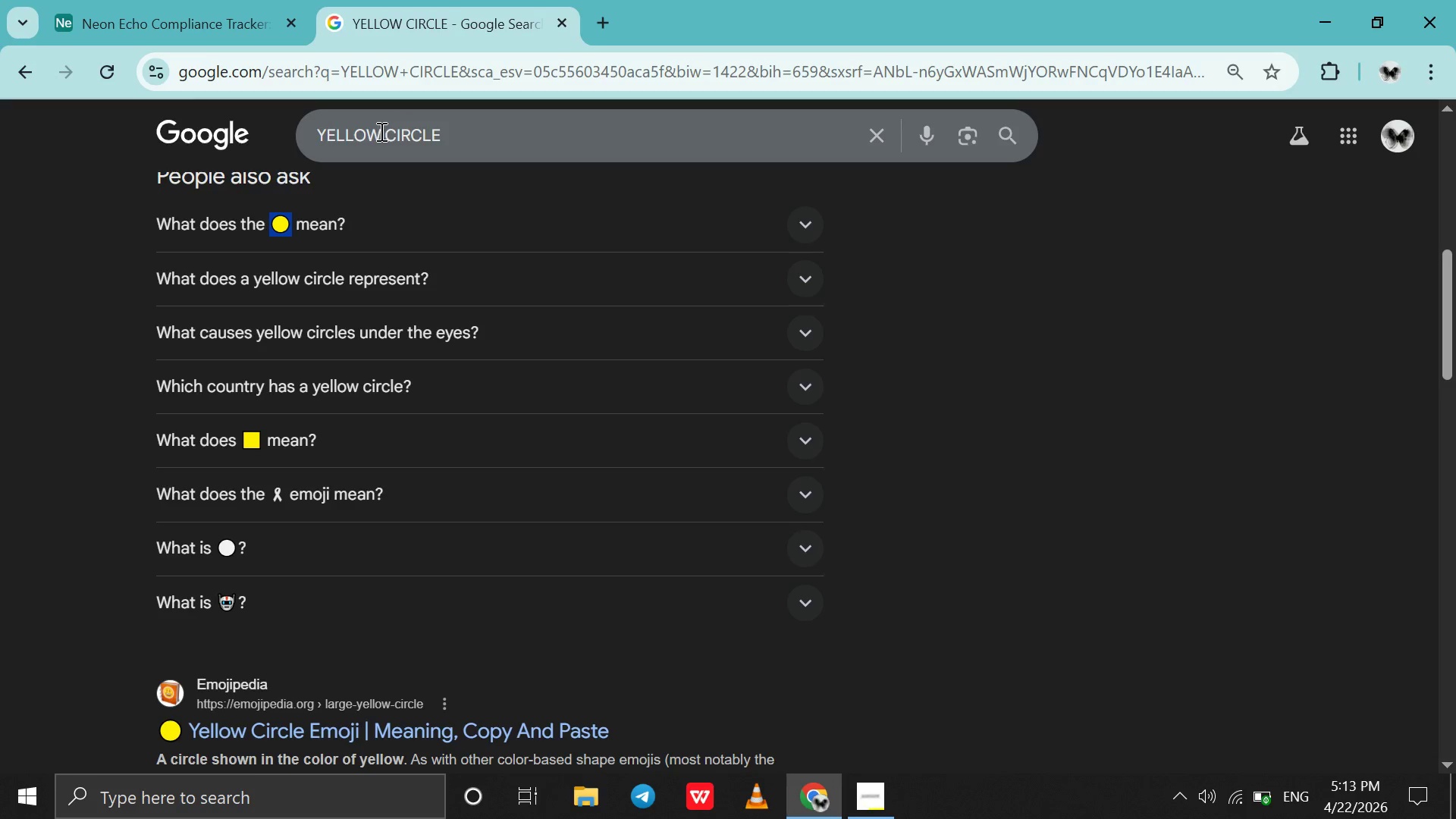 
left_click_drag(start_coordinate=[380, 131], to_coordinate=[313, 131])
 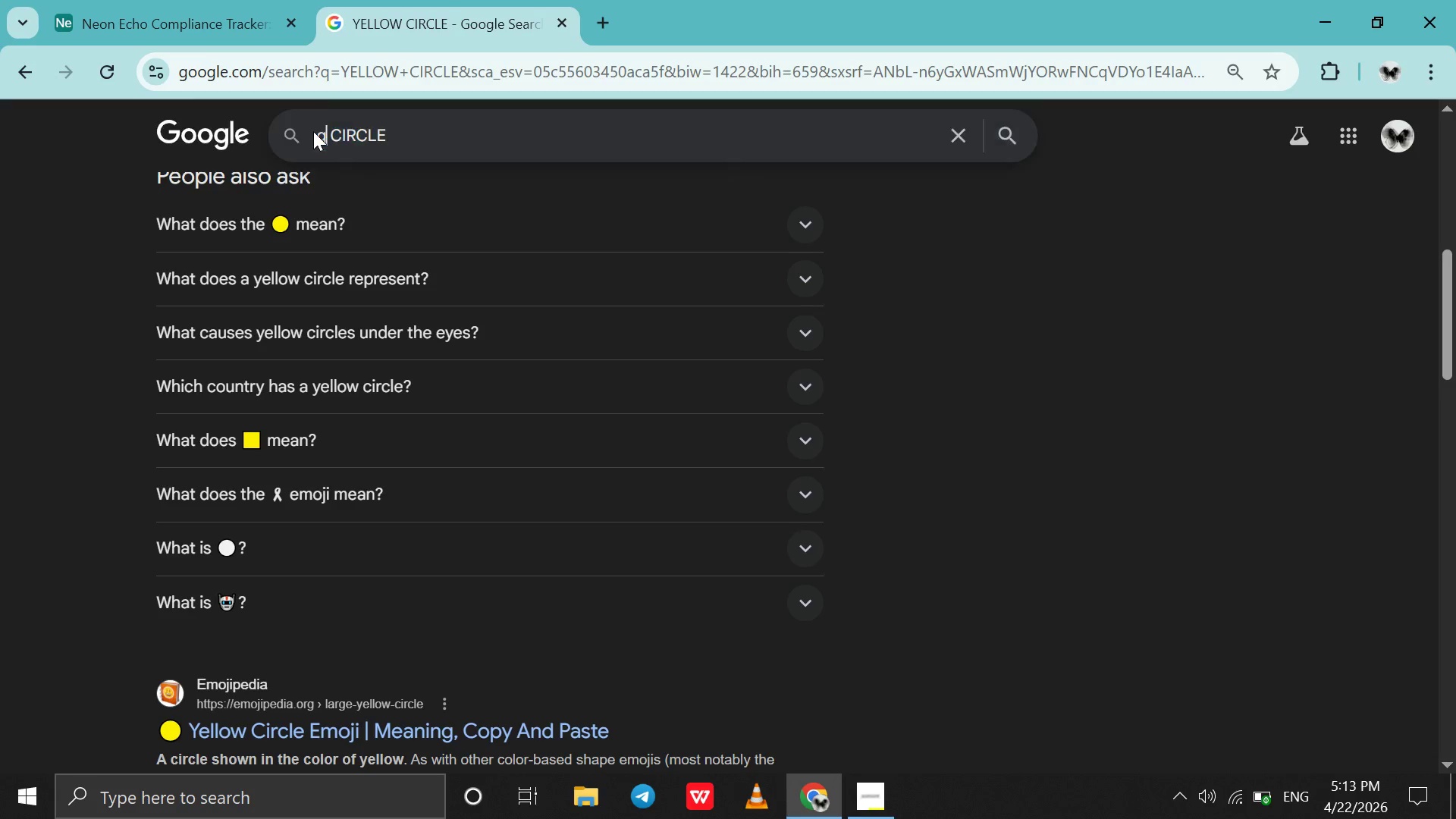 
type(green)
 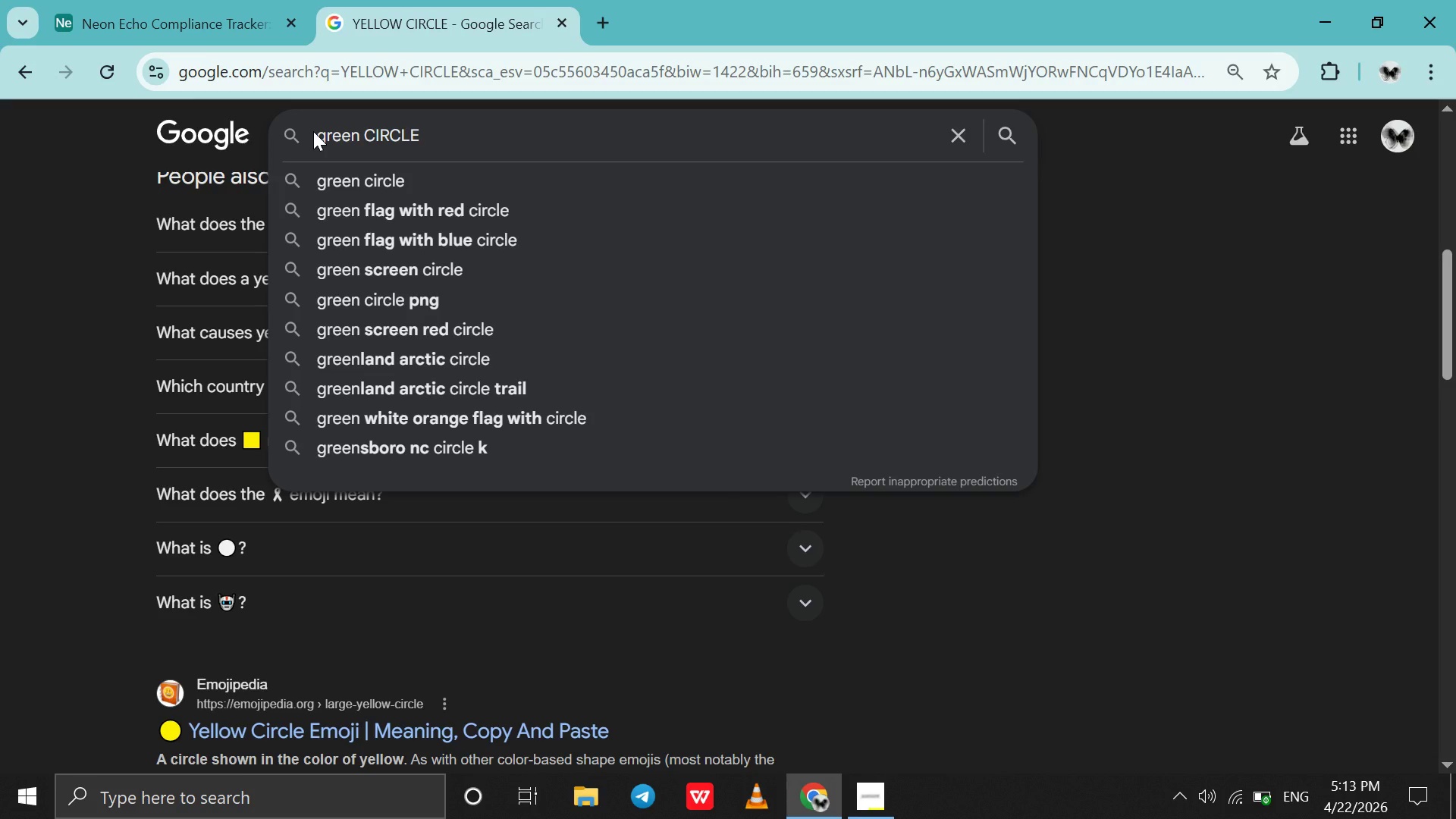 
key(Enter)
 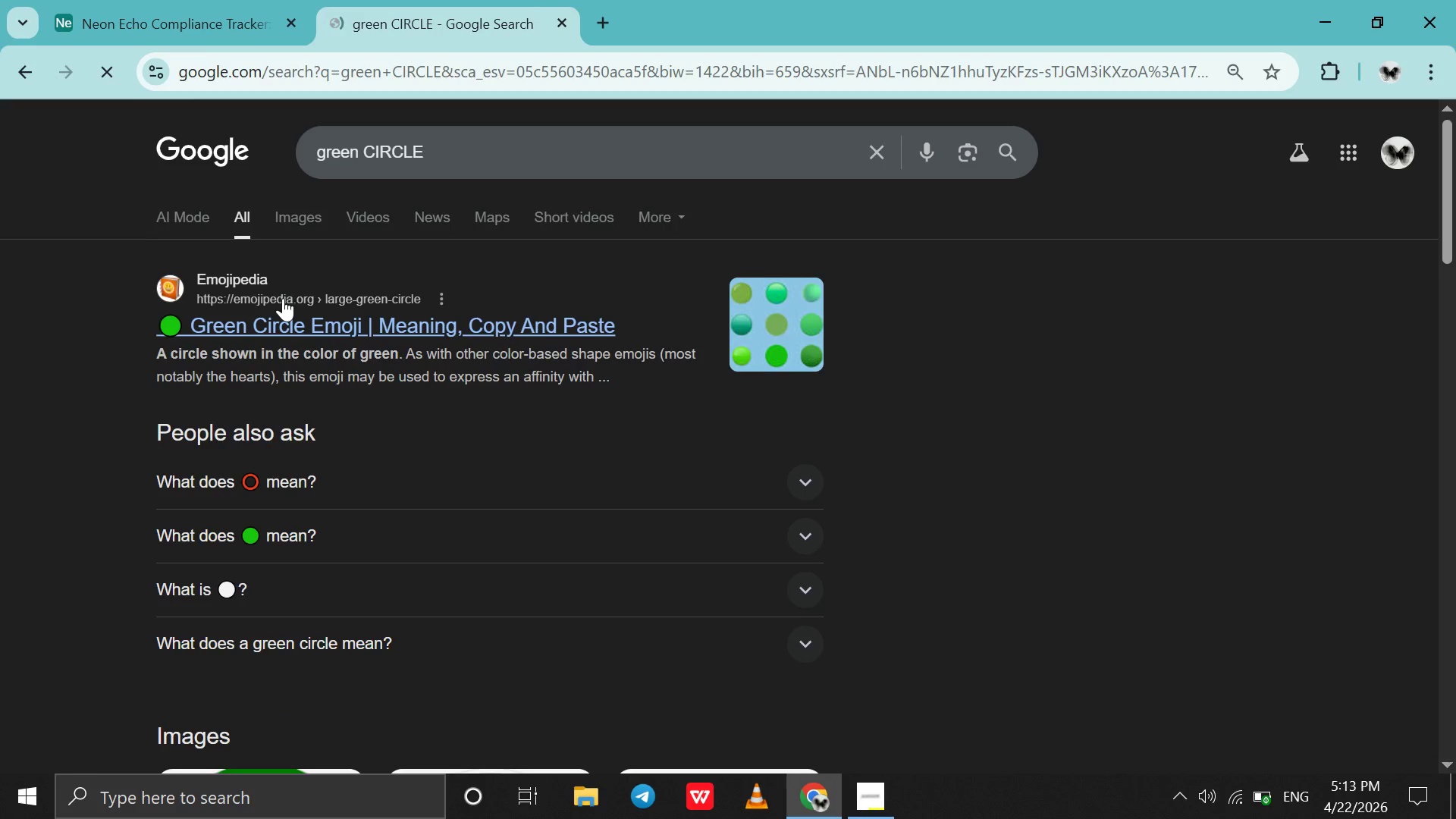 
scroll: coordinate [283, 298], scroll_direction: down, amount: 9.0
 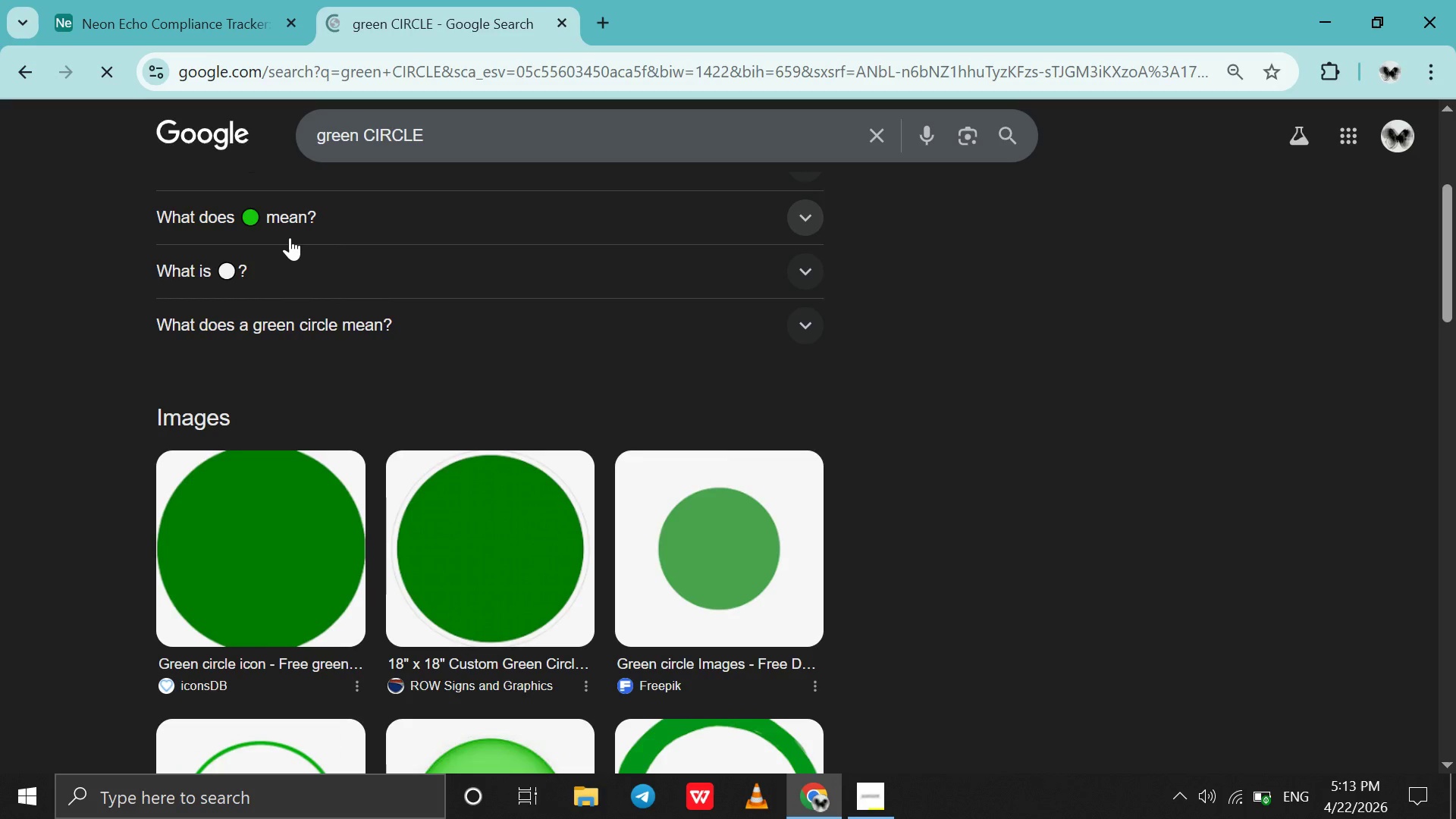 
left_click([290, 237])
 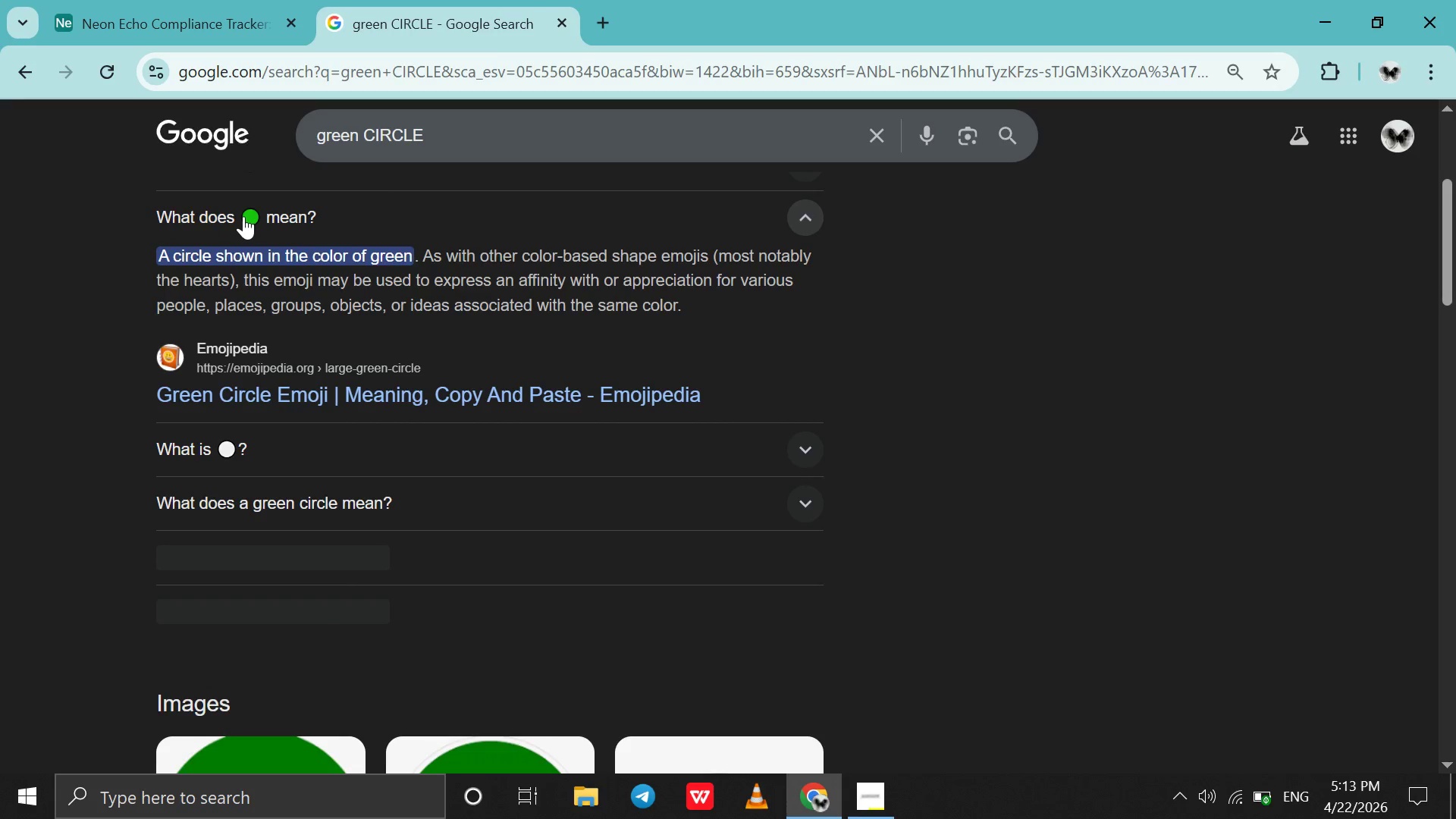 
left_click_drag(start_coordinate=[243, 216], to_coordinate=[257, 213])
 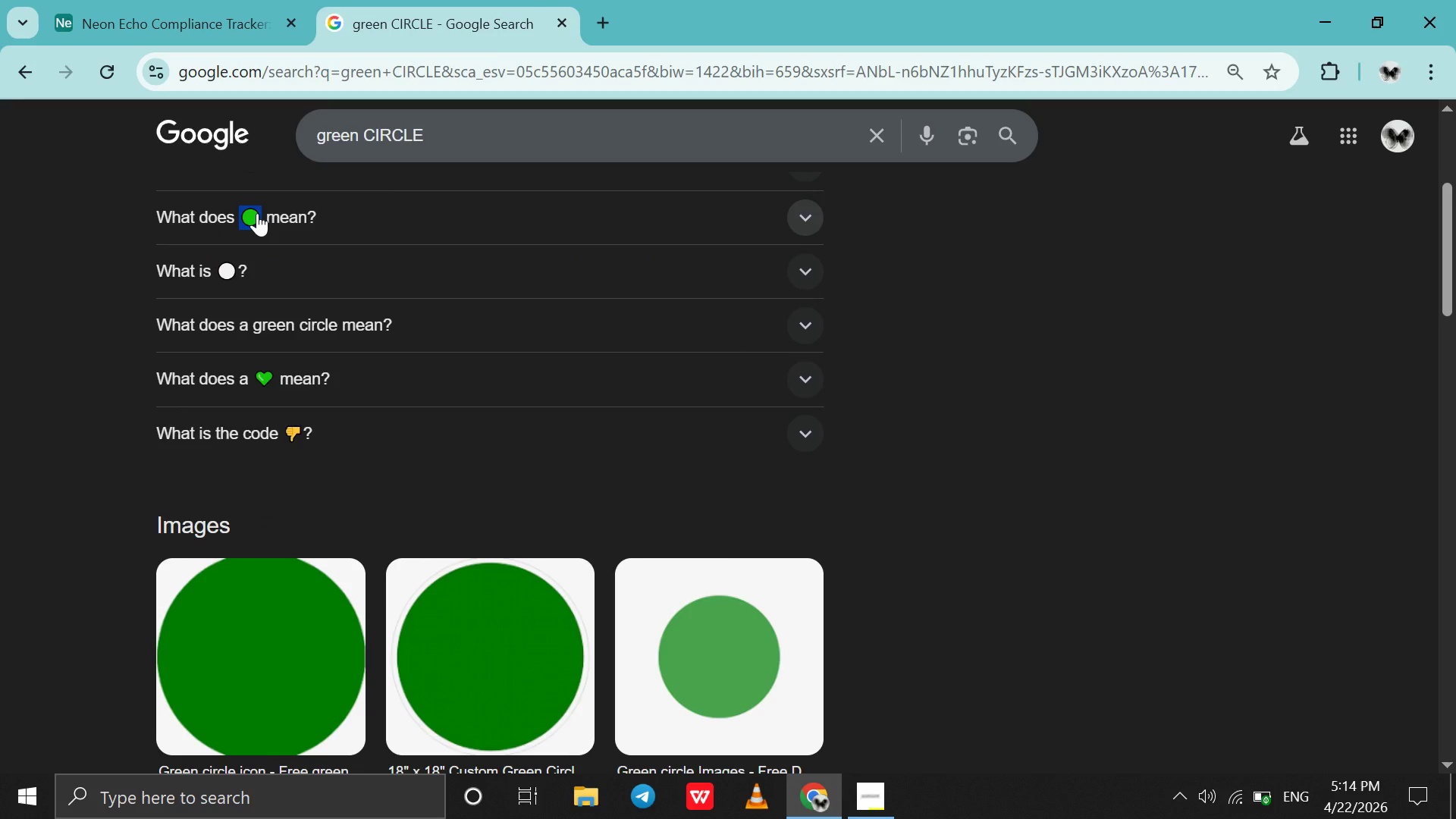 
key(Control+C)
 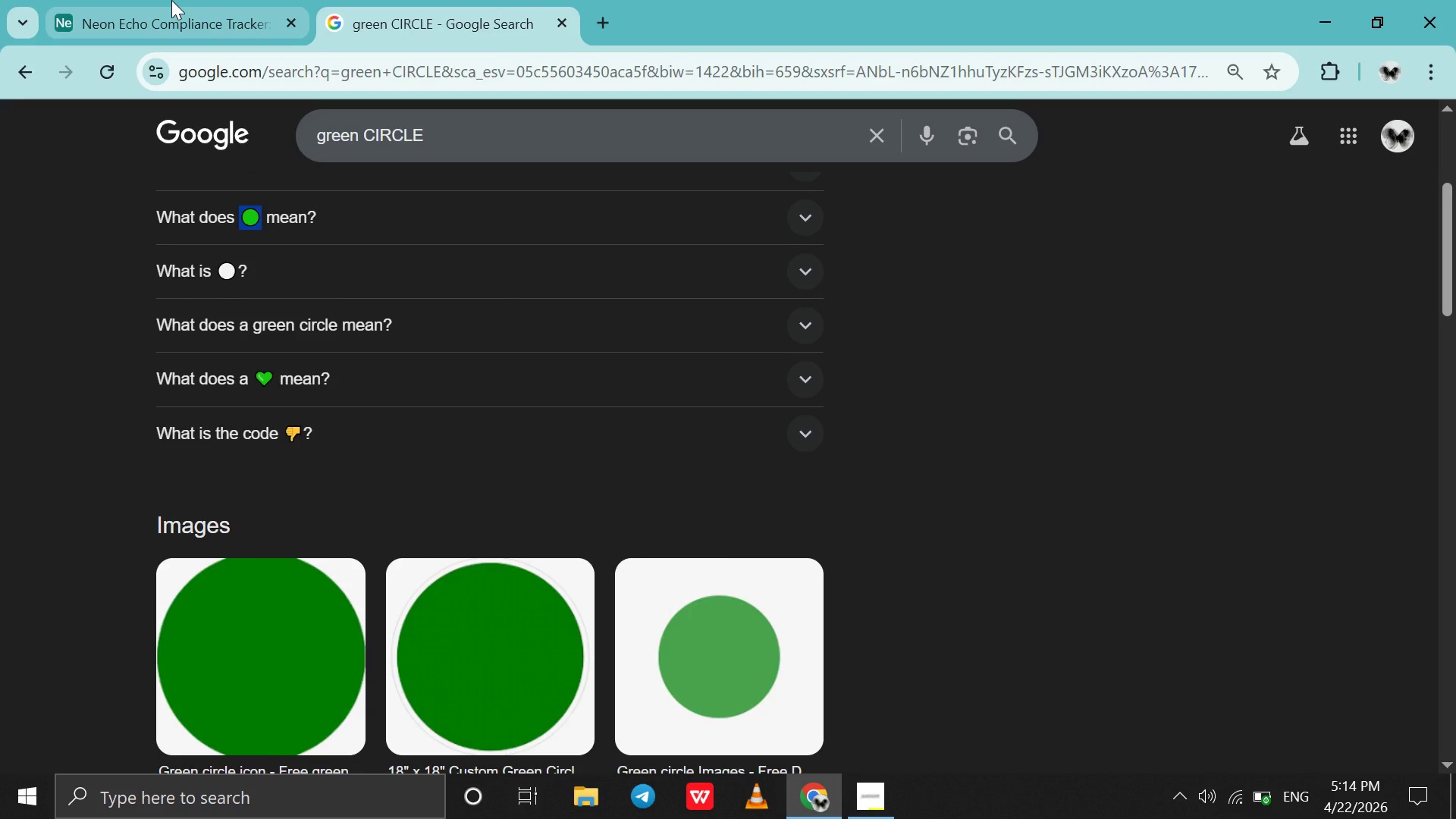 
left_click([171, 0])
 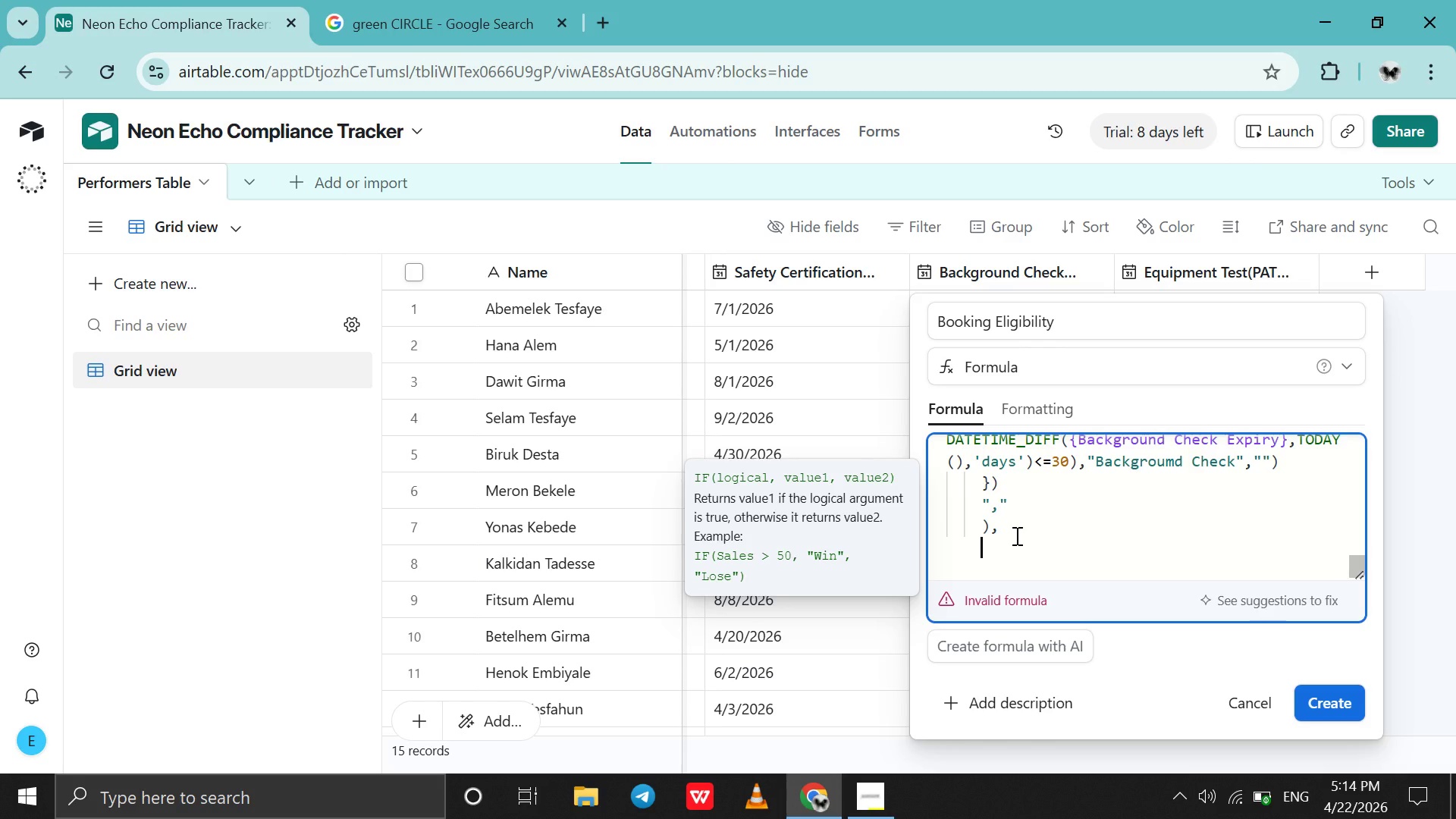 
key(Shift+Quote)
 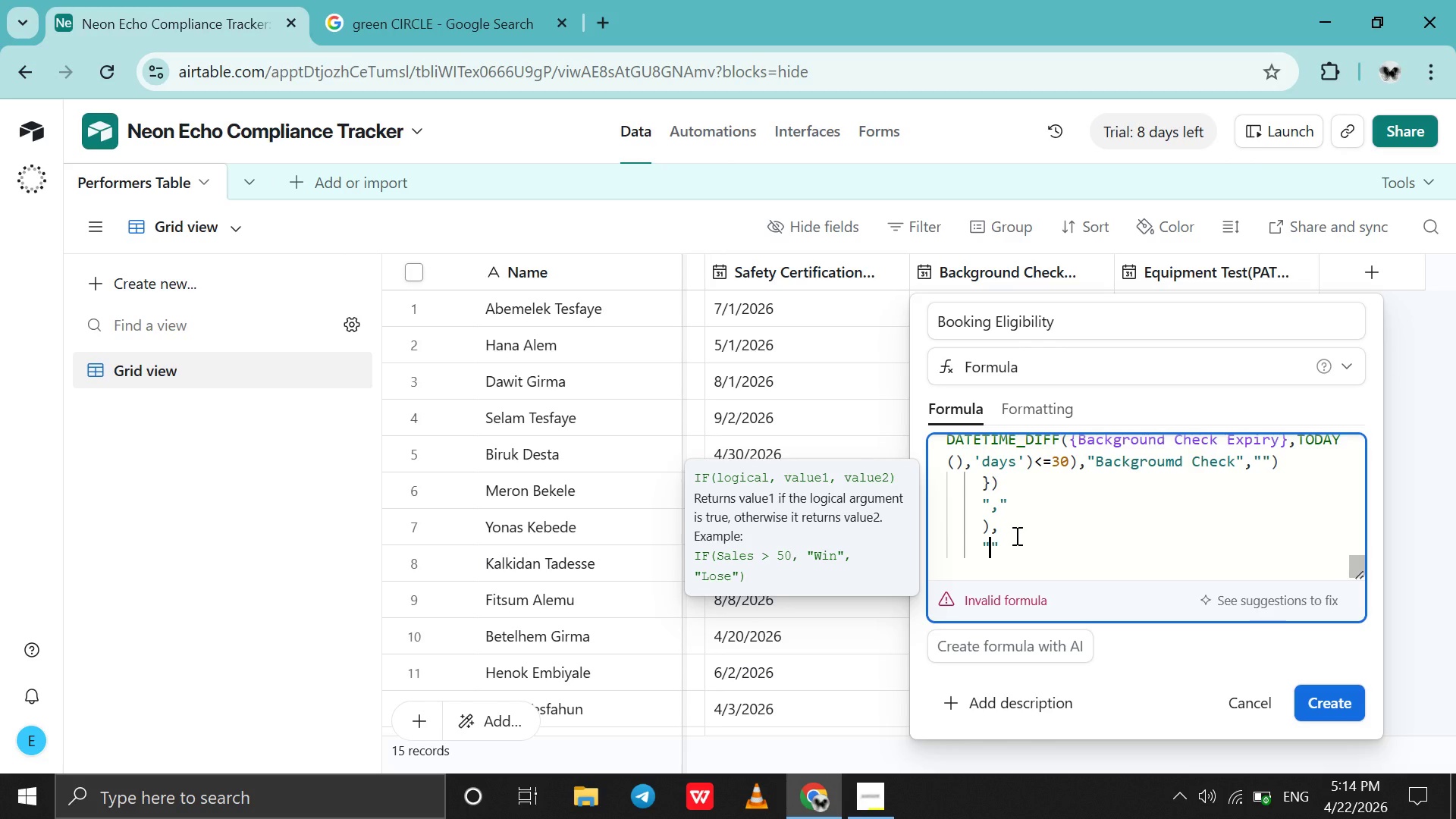 
key(Control+V)
 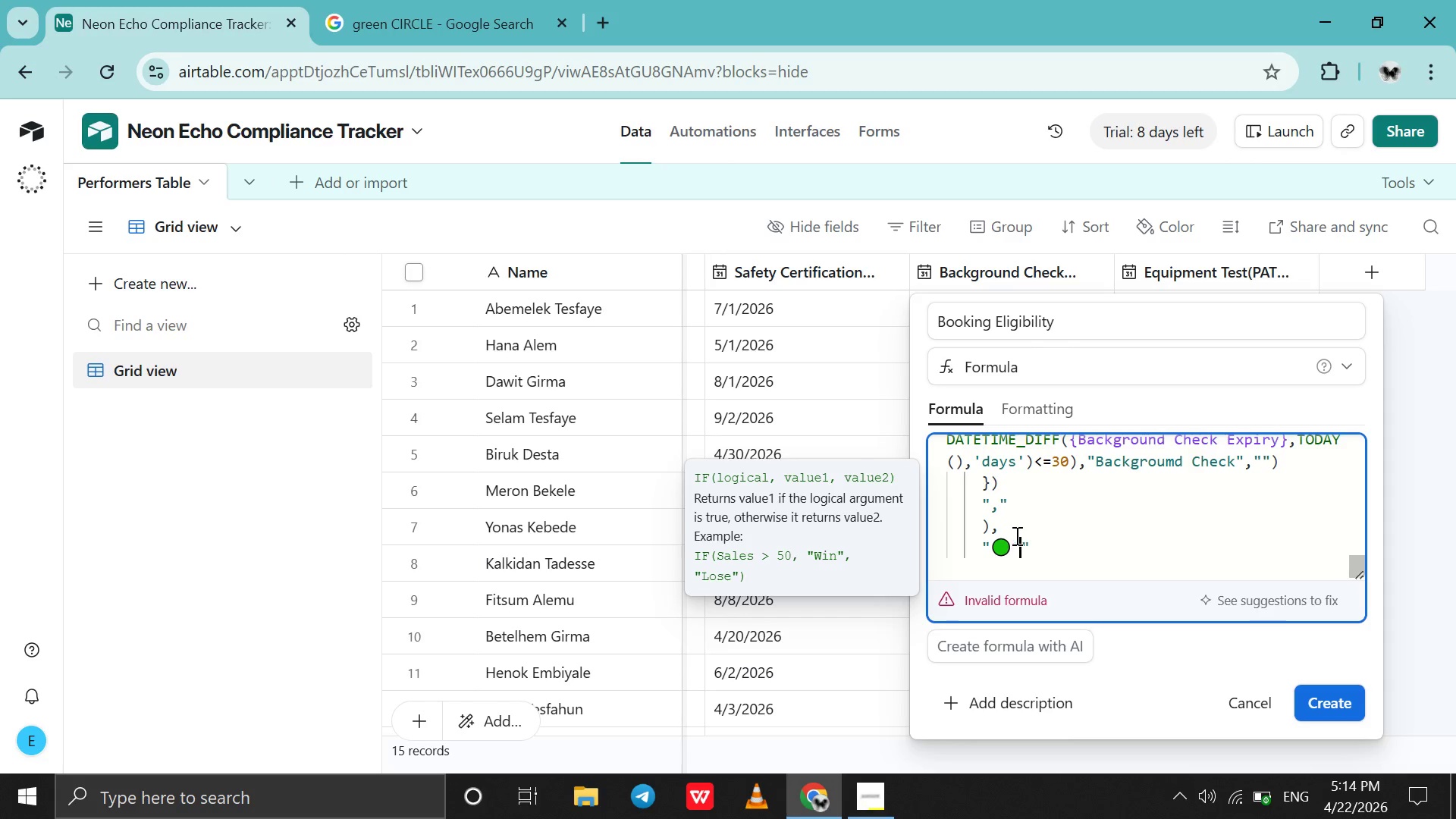 
type( Ready)
 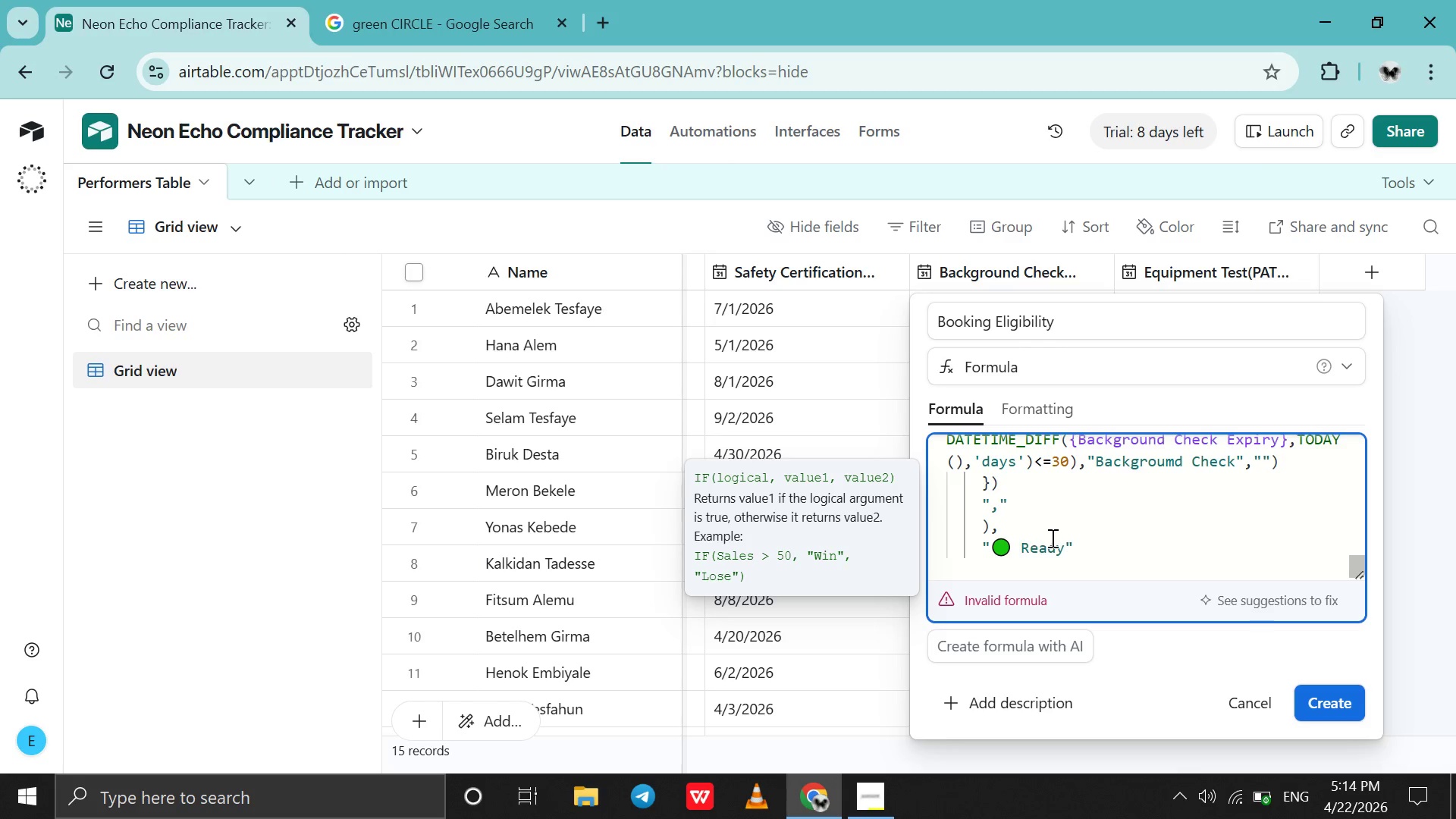 
left_click([1085, 548])
 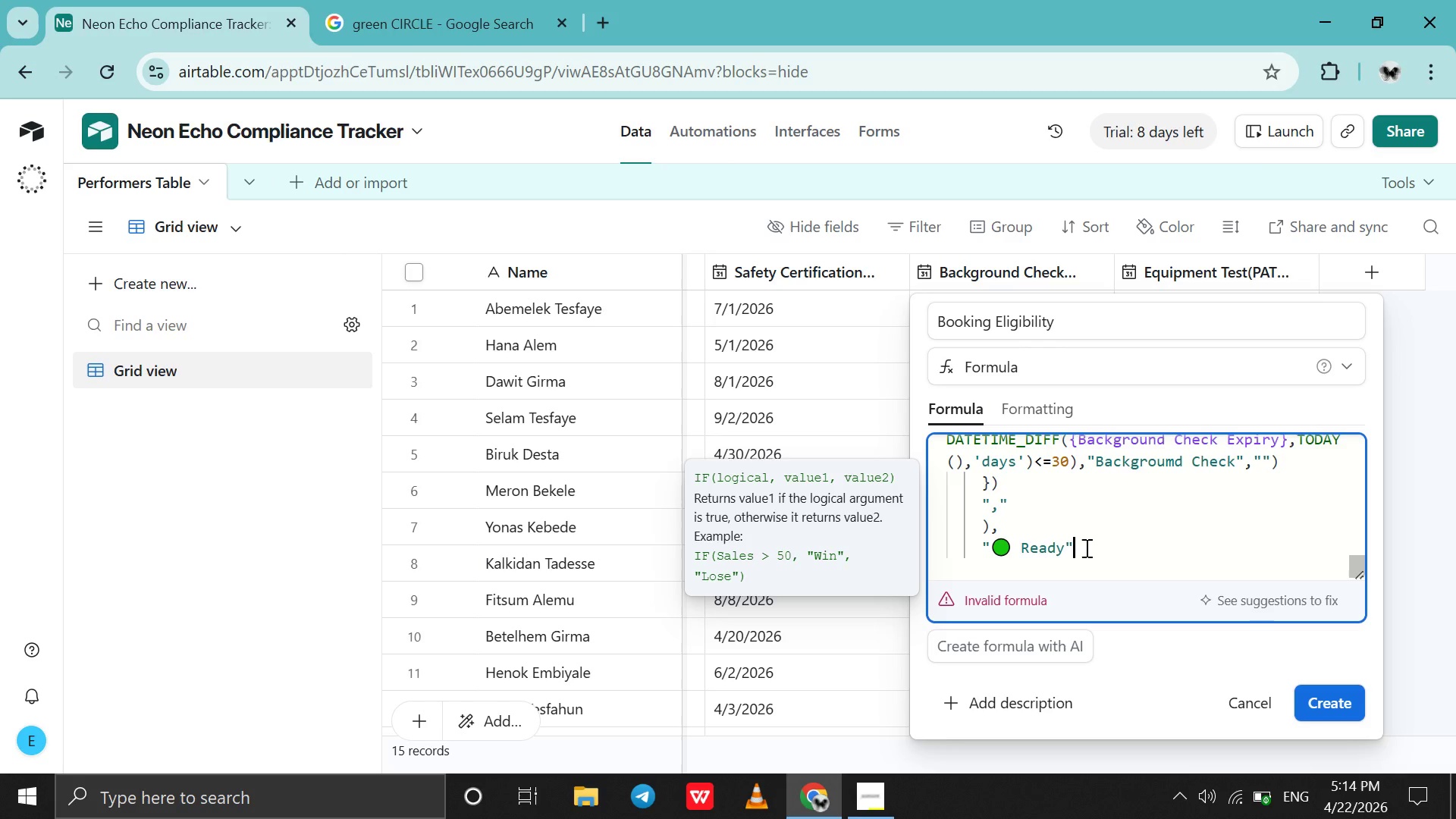 
key(Shift+Enter)
 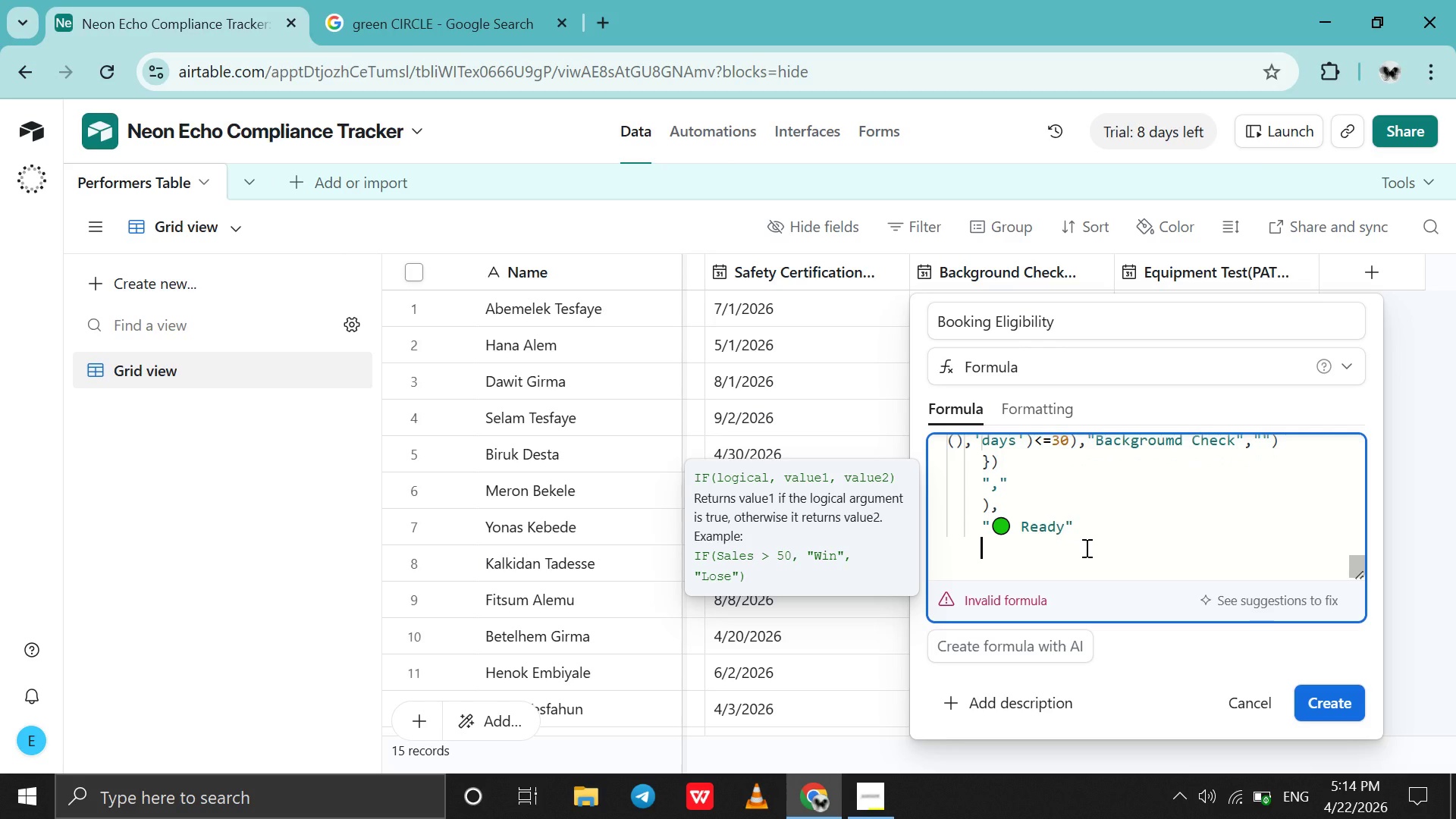 
key(Shift+0)
 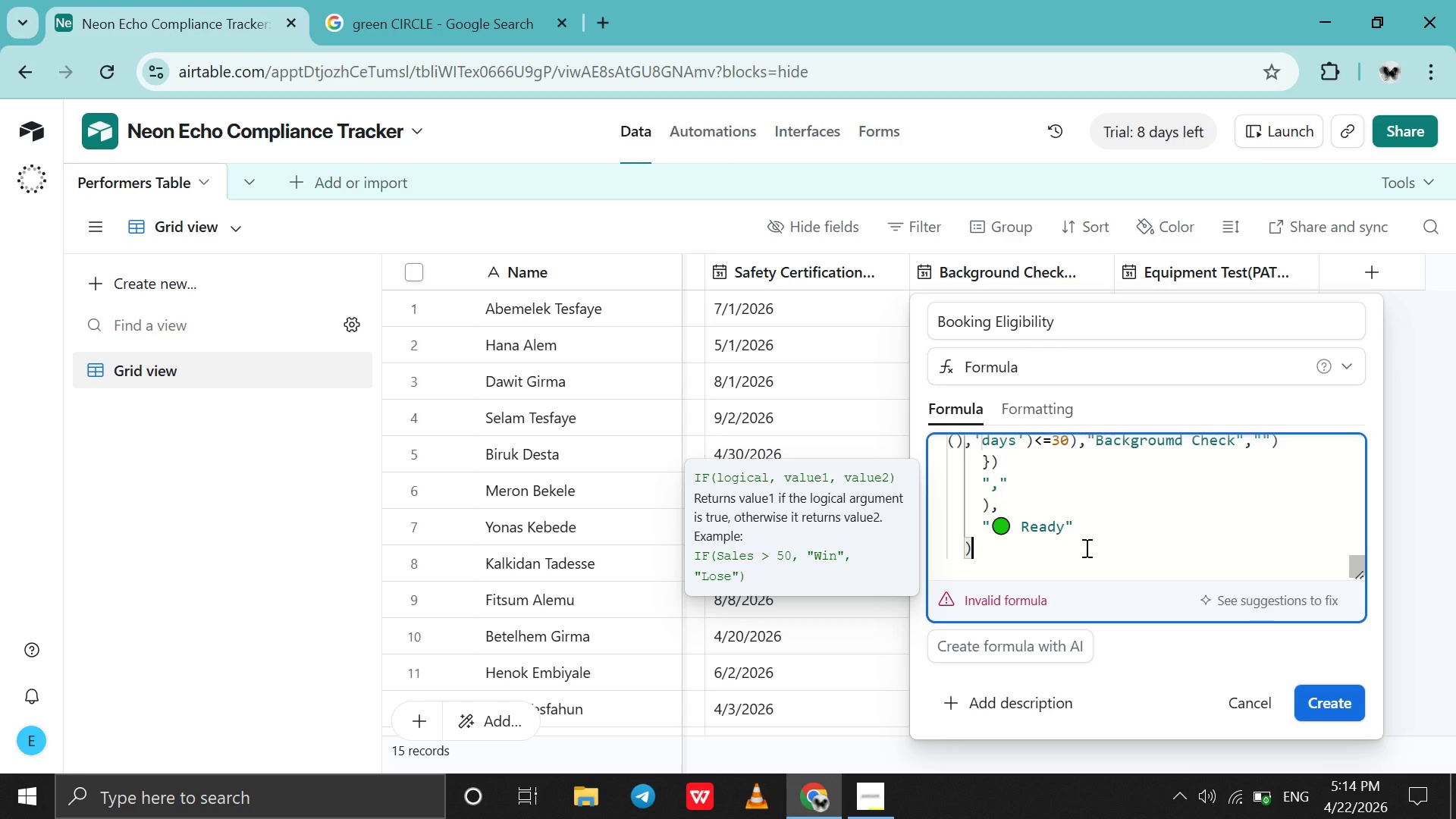 
key(Shift+Enter)
 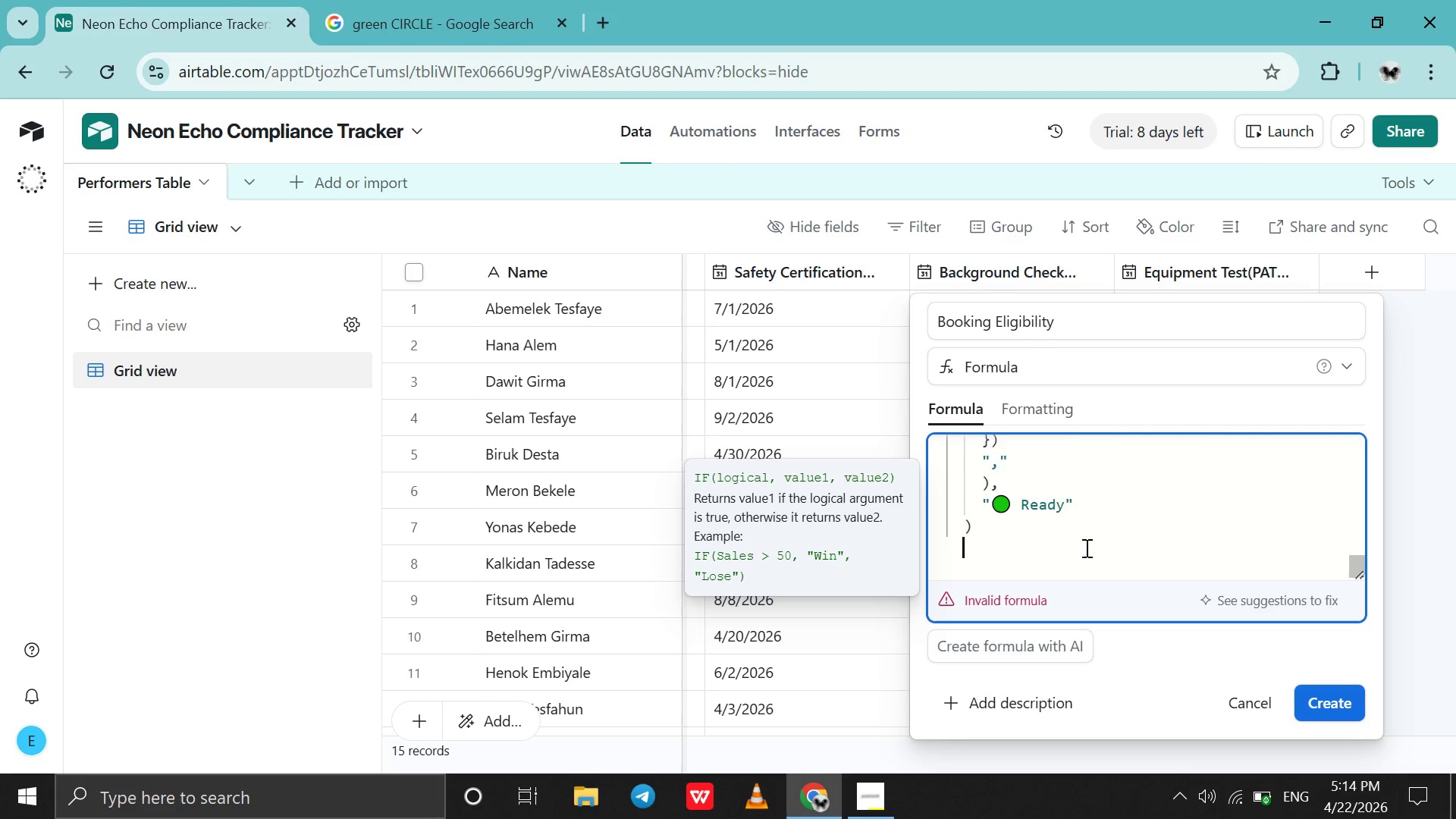 
key(Shift+0)
 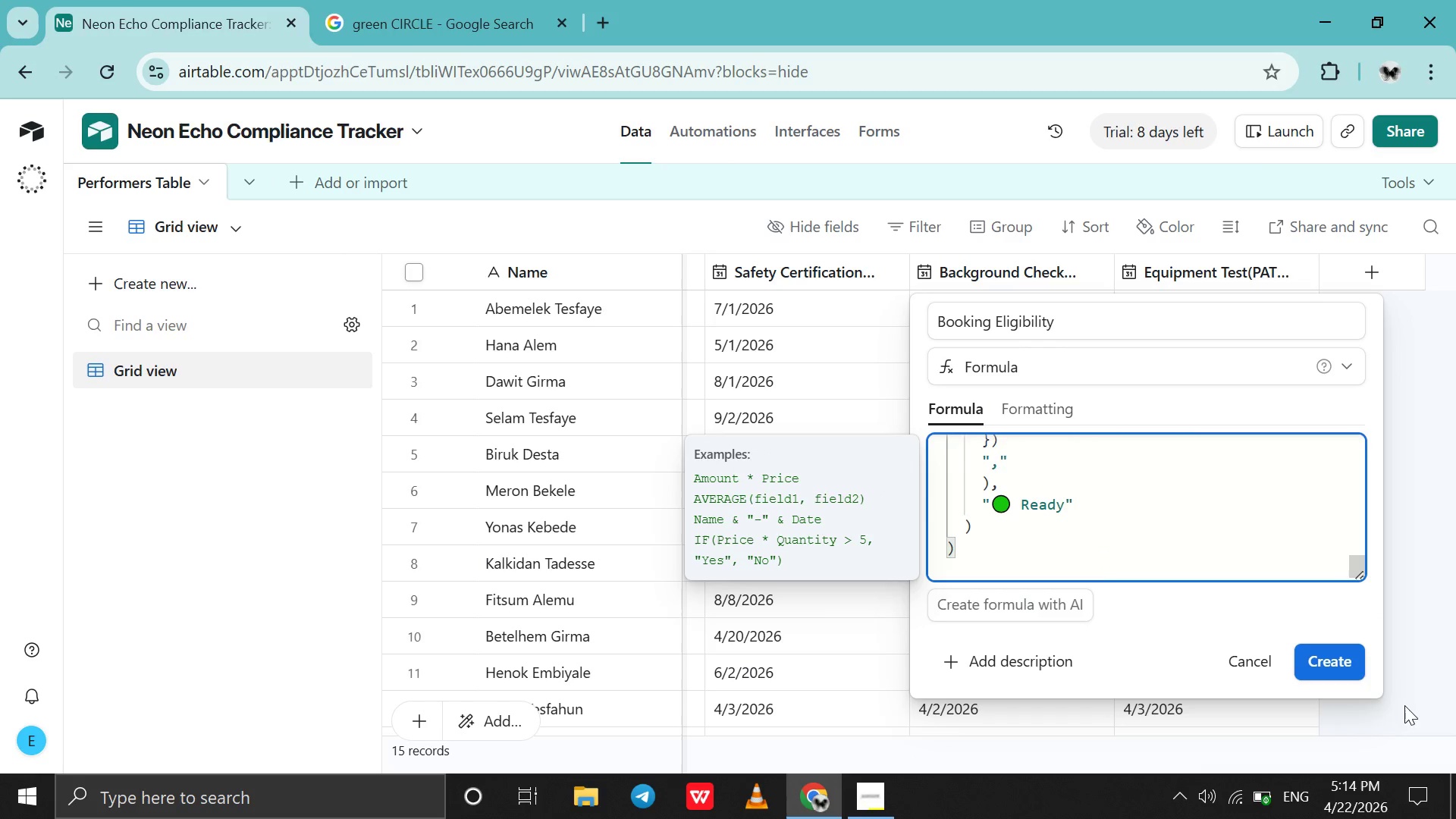 
left_click([1332, 667])
 